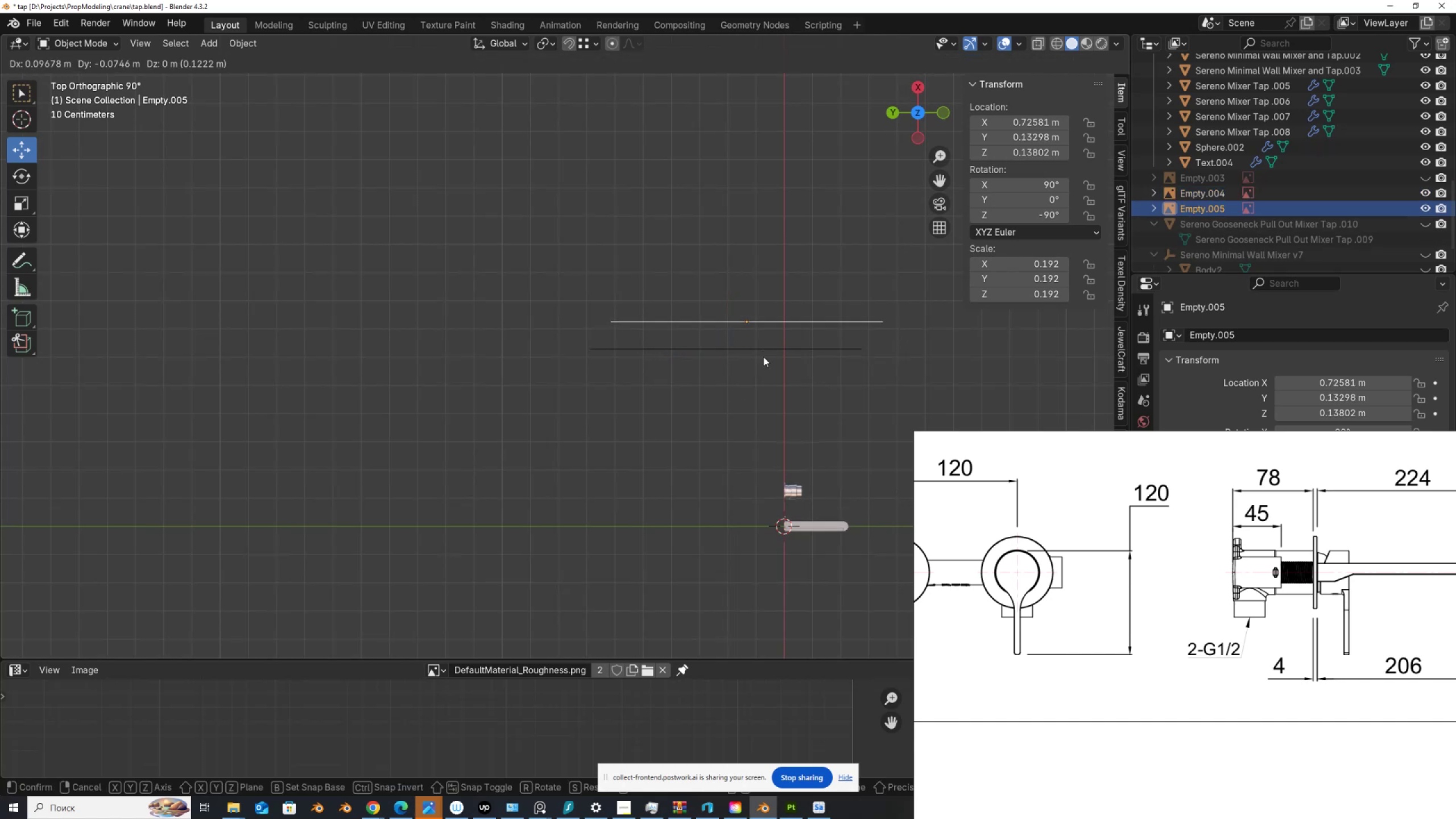 
right_click([763, 357])
 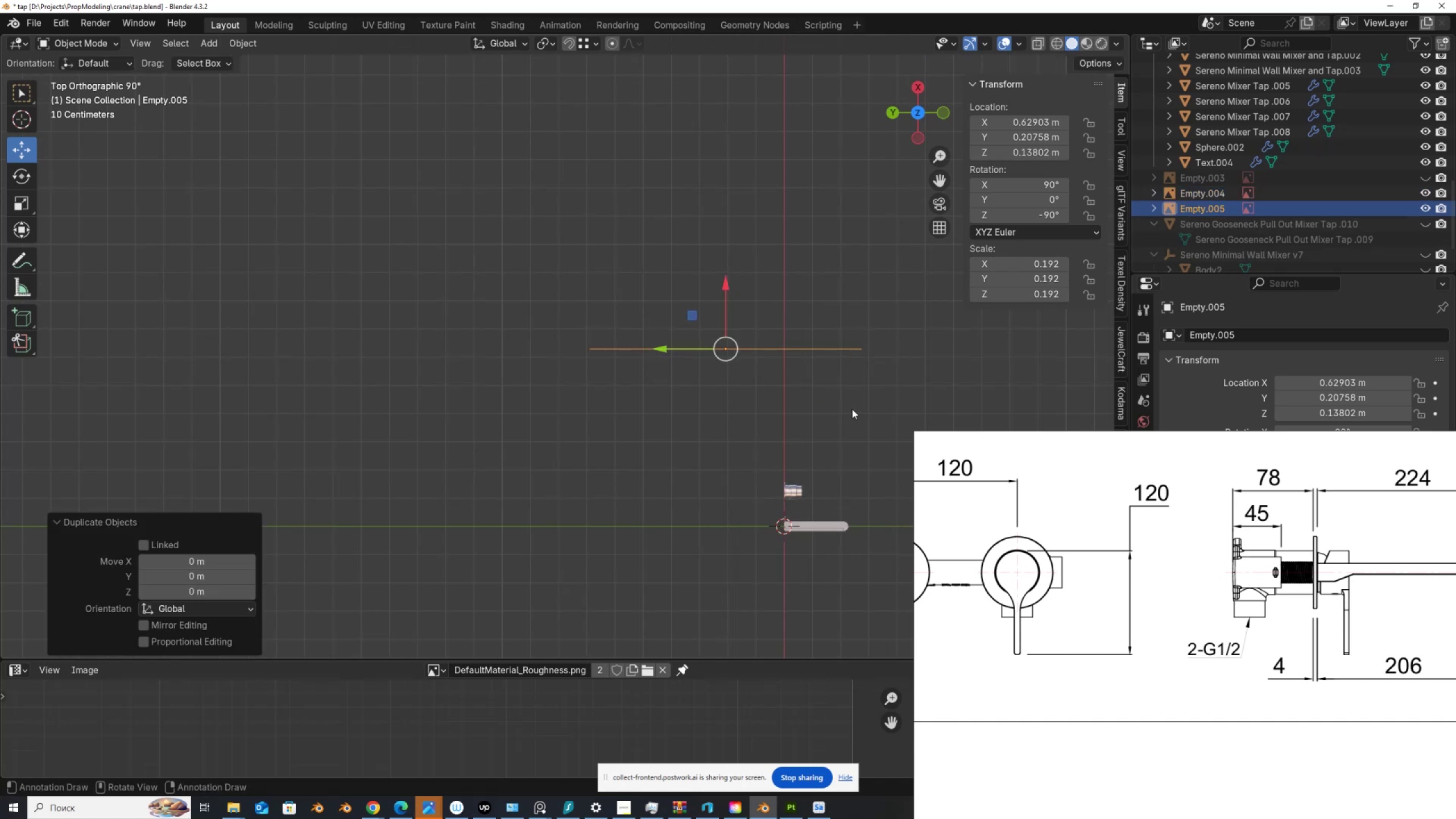 
key(R)
 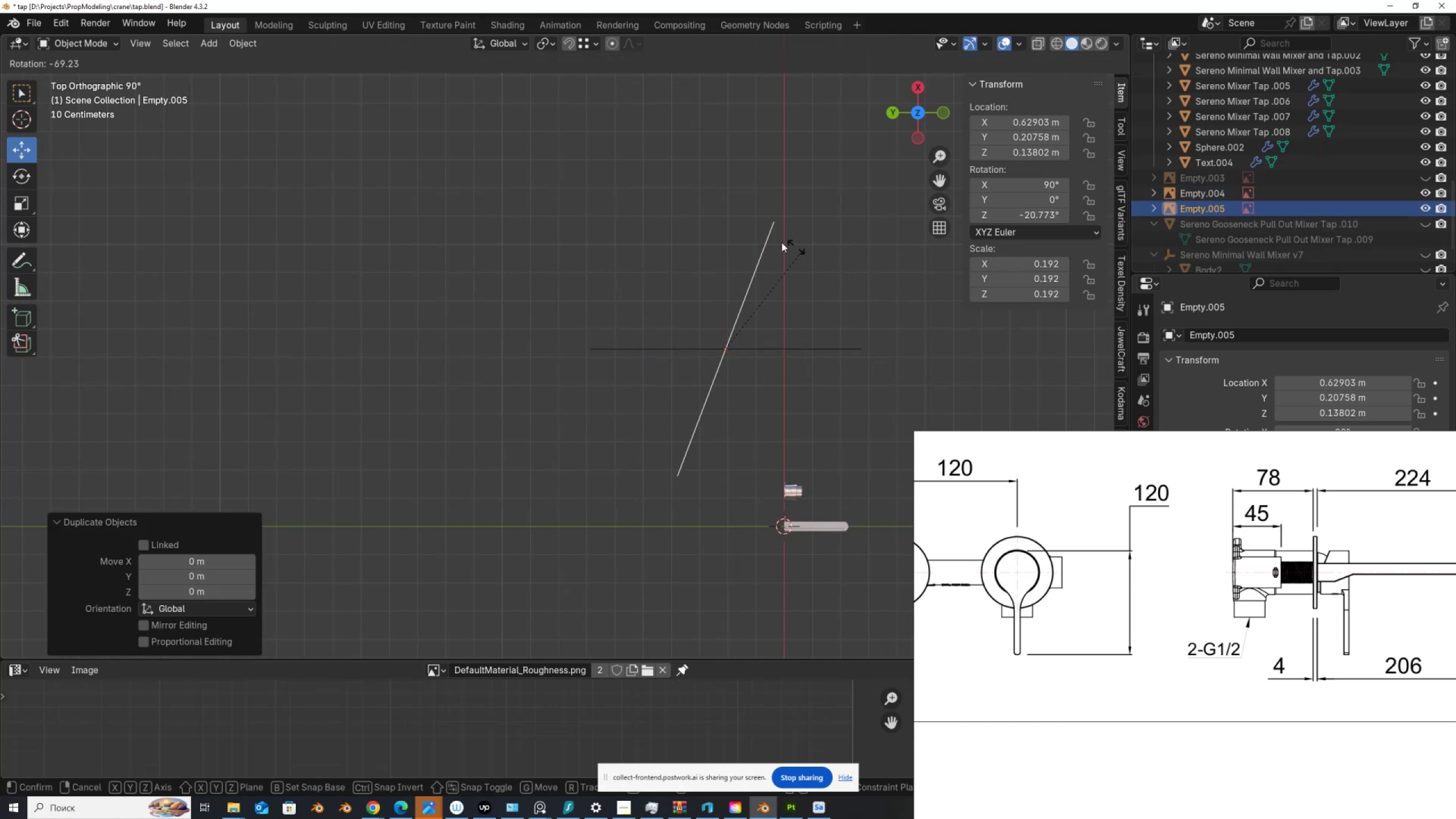 
hold_key(key=ControlLeft, duration=0.93)
left_click([758, 237])
 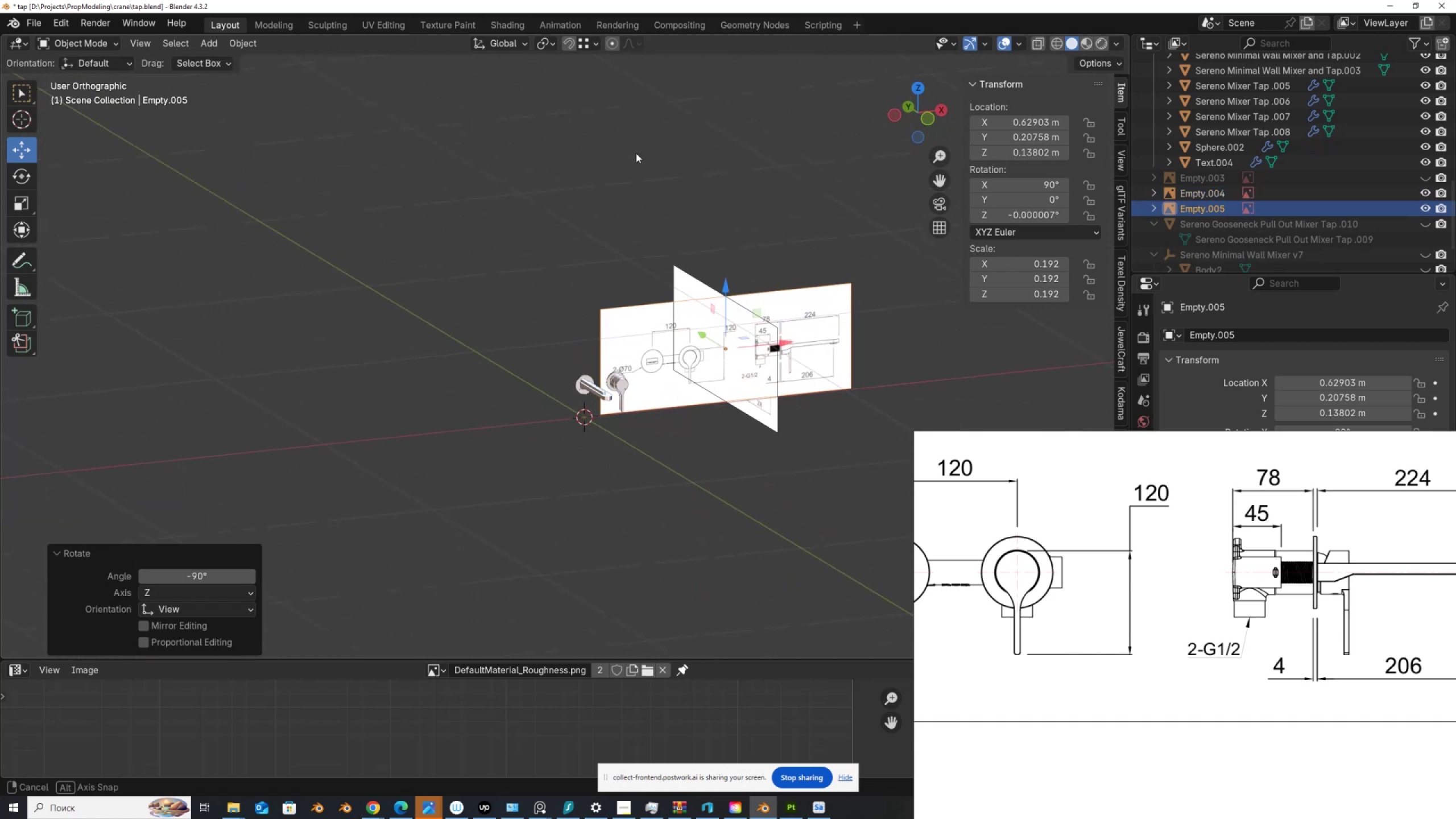 
hold_key(key=AltLeft, duration=0.48)
 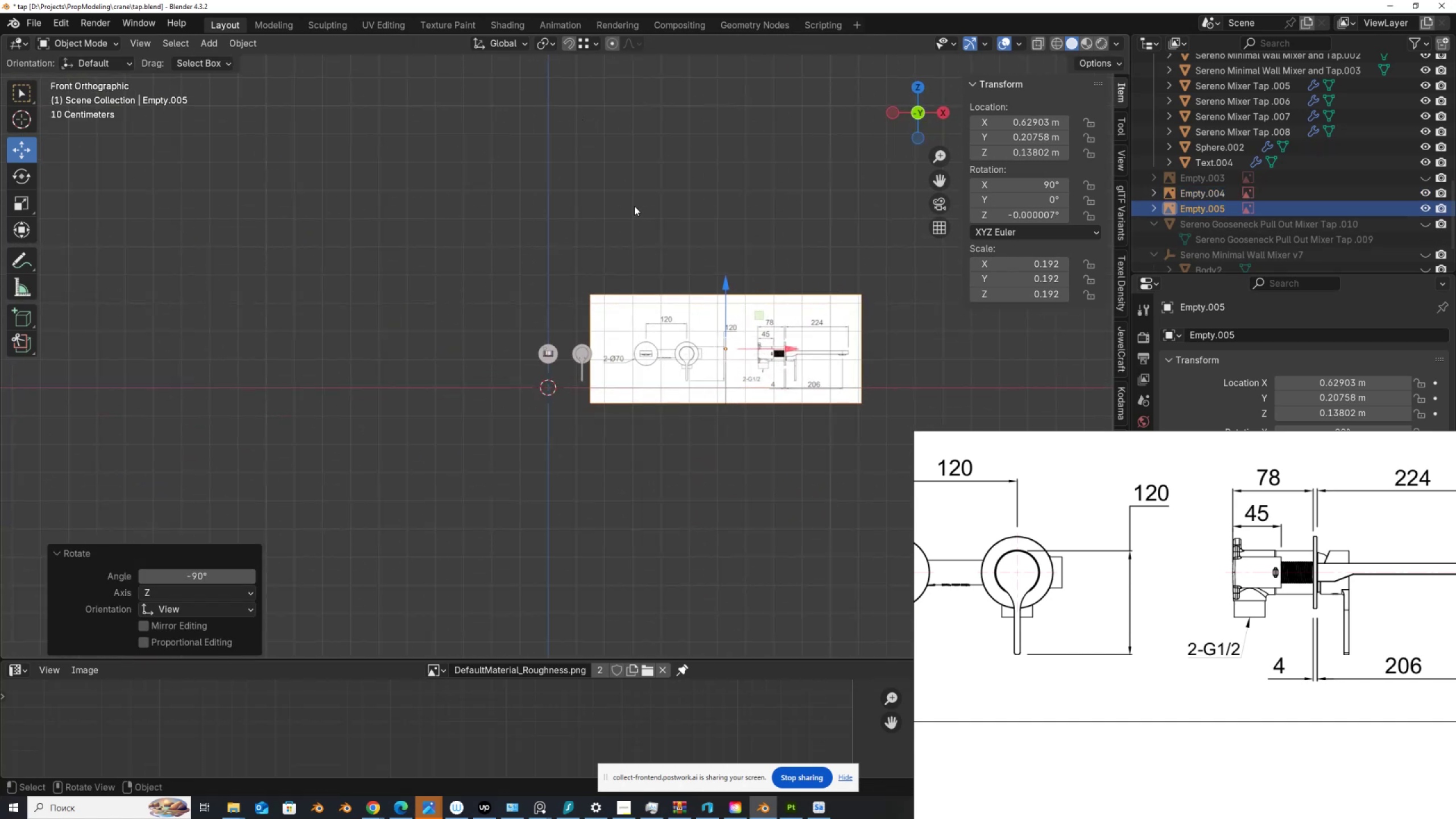 
scroll: coordinate [713, 294], scroll_direction: up, amount: 4.0
 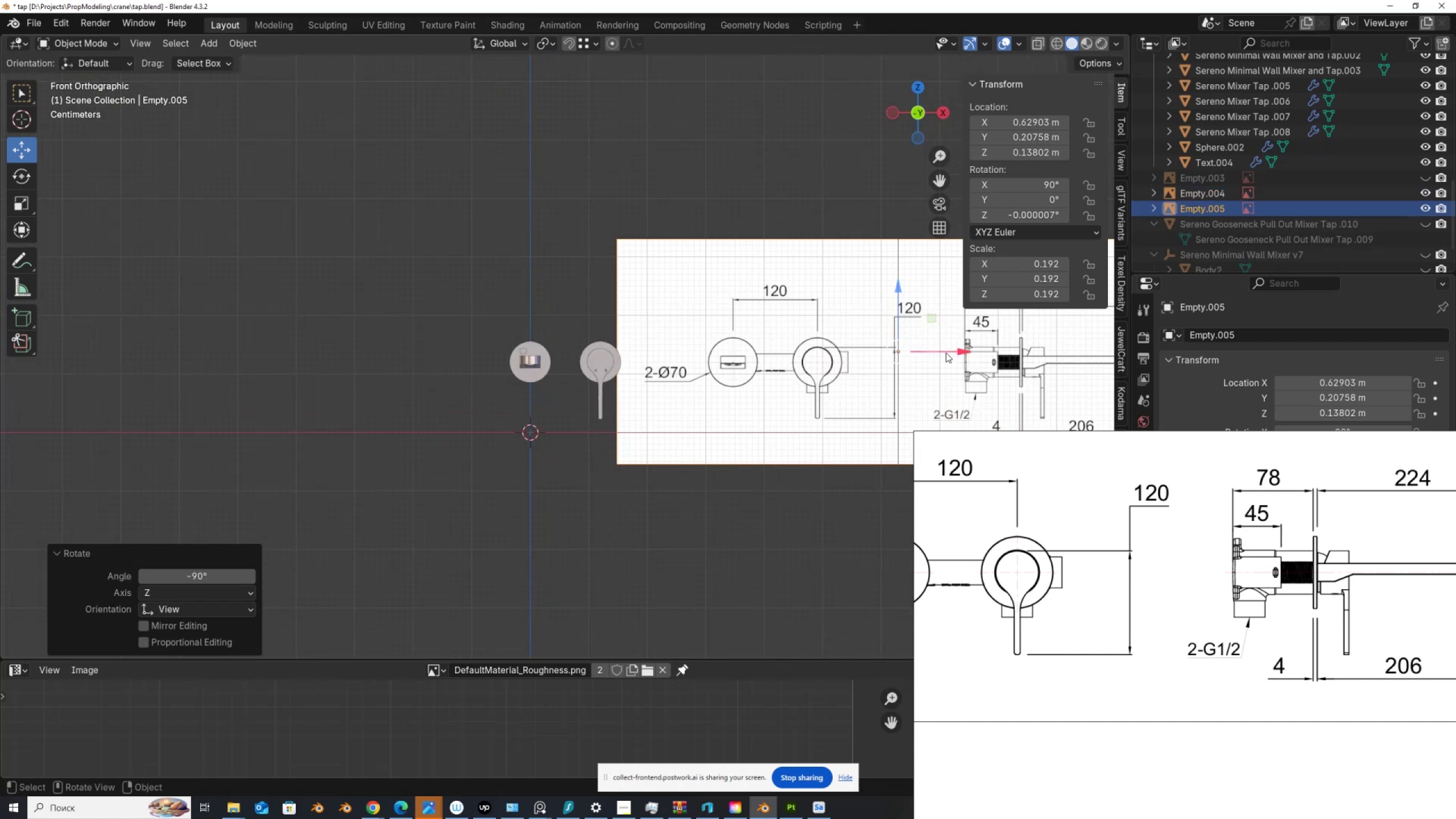 
left_click_drag(start_coordinate=[956, 354], to_coordinate=[741, 353])
 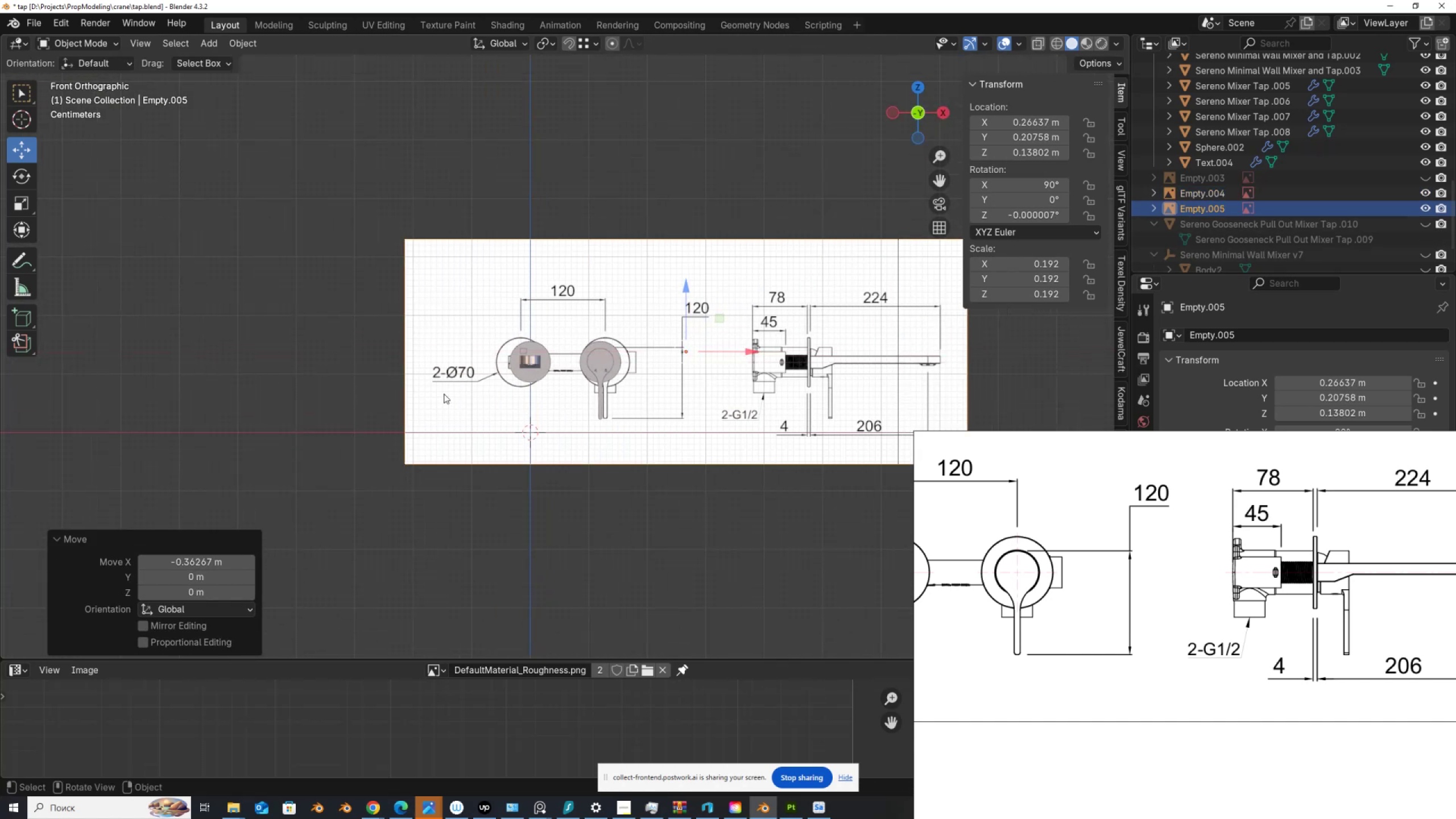 
scroll: coordinate [438, 396], scroll_direction: up, amount: 4.0
 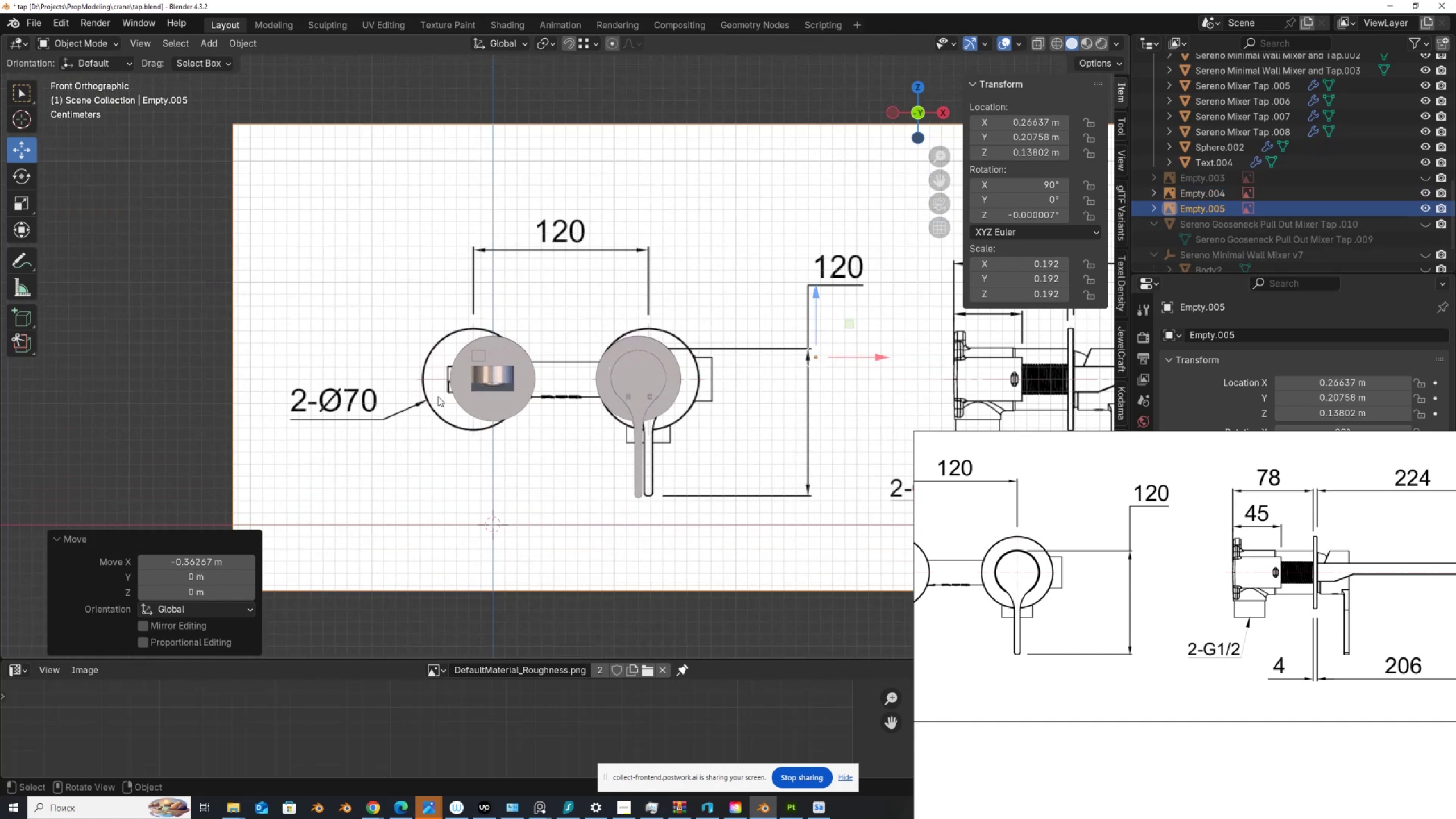 
scroll: coordinate [438, 396], scroll_direction: down, amount: 3.0
 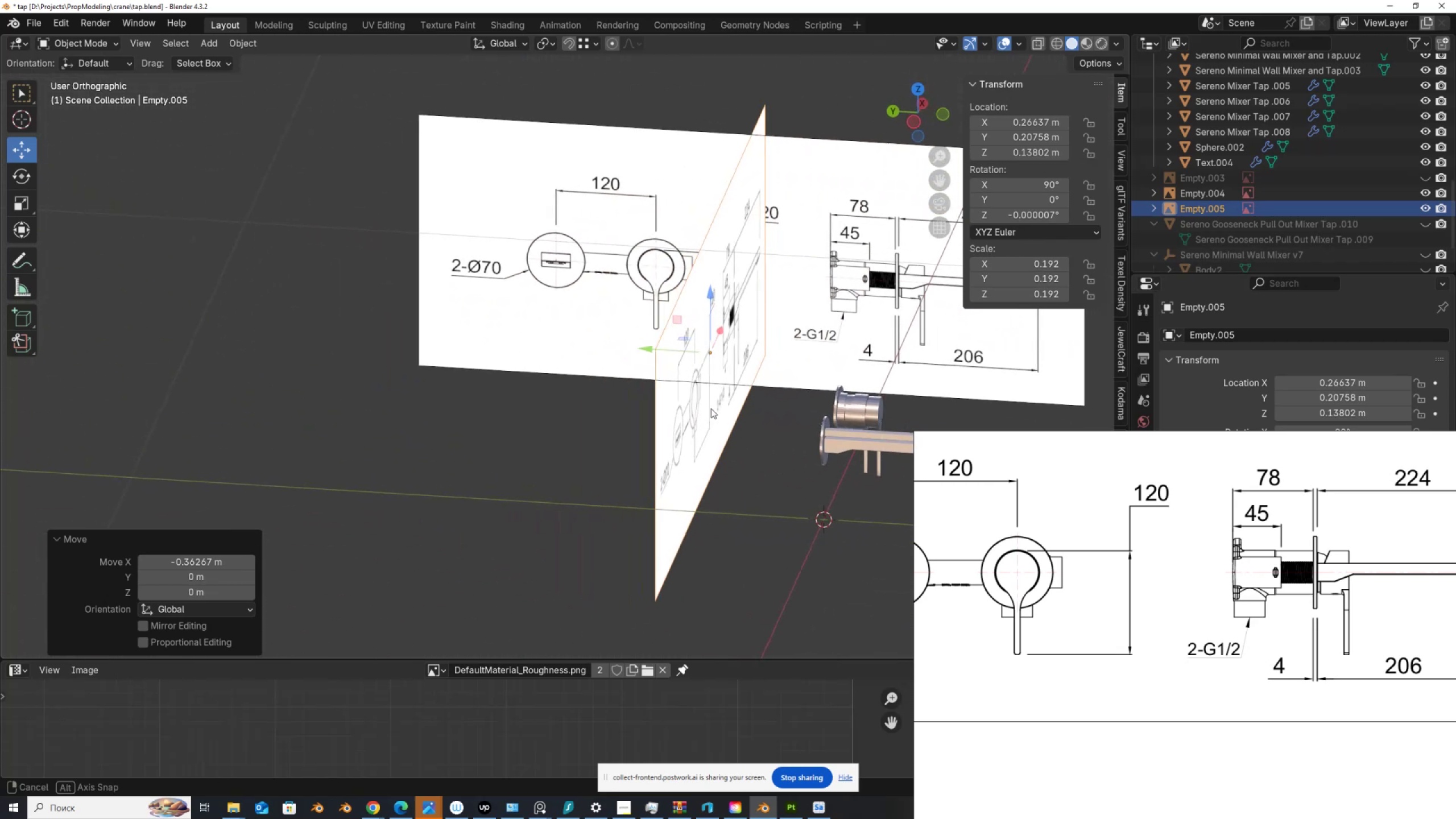 
wait(5.28)
 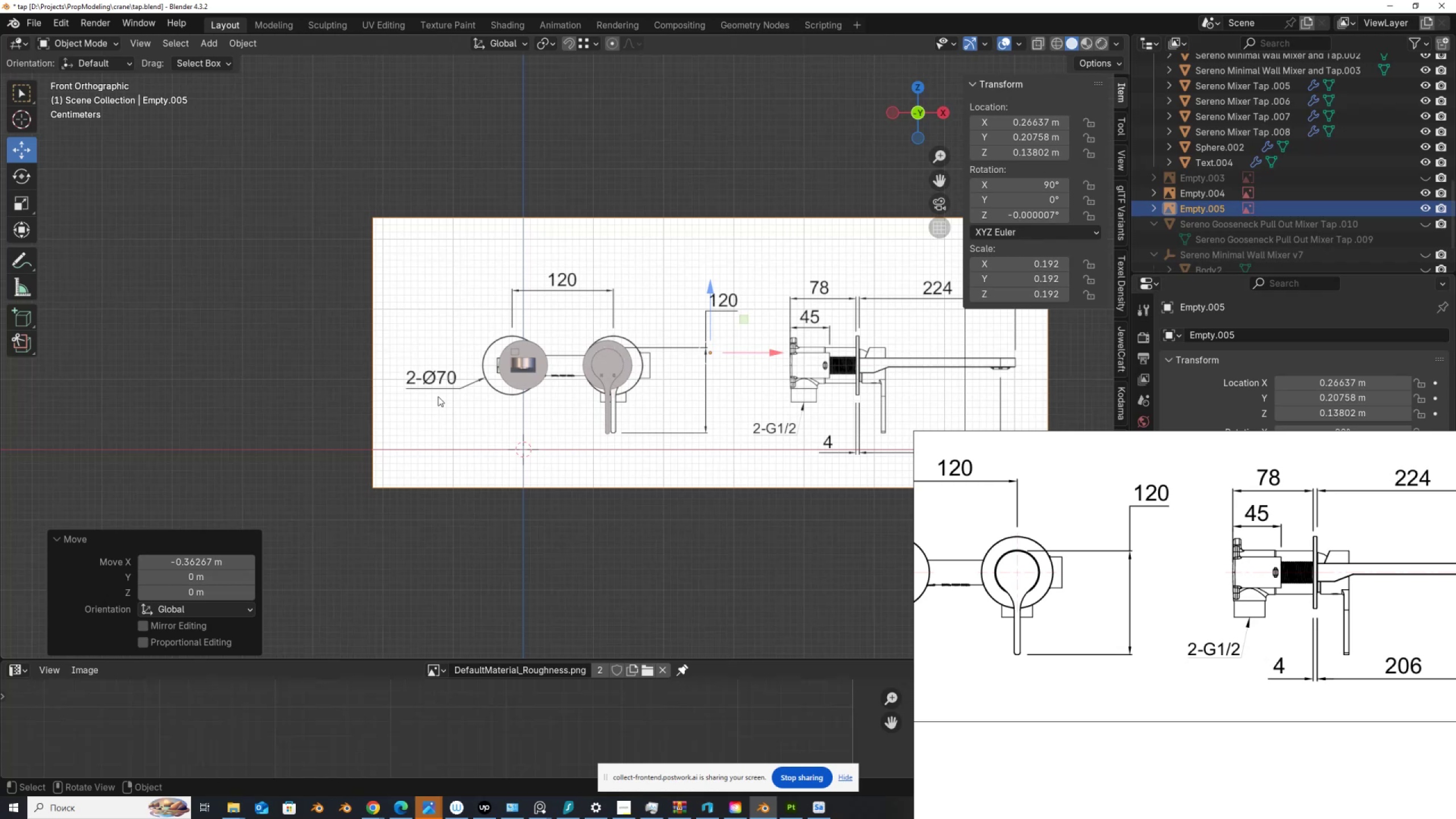 
hold_key(key=AltLeft, duration=1.5)
 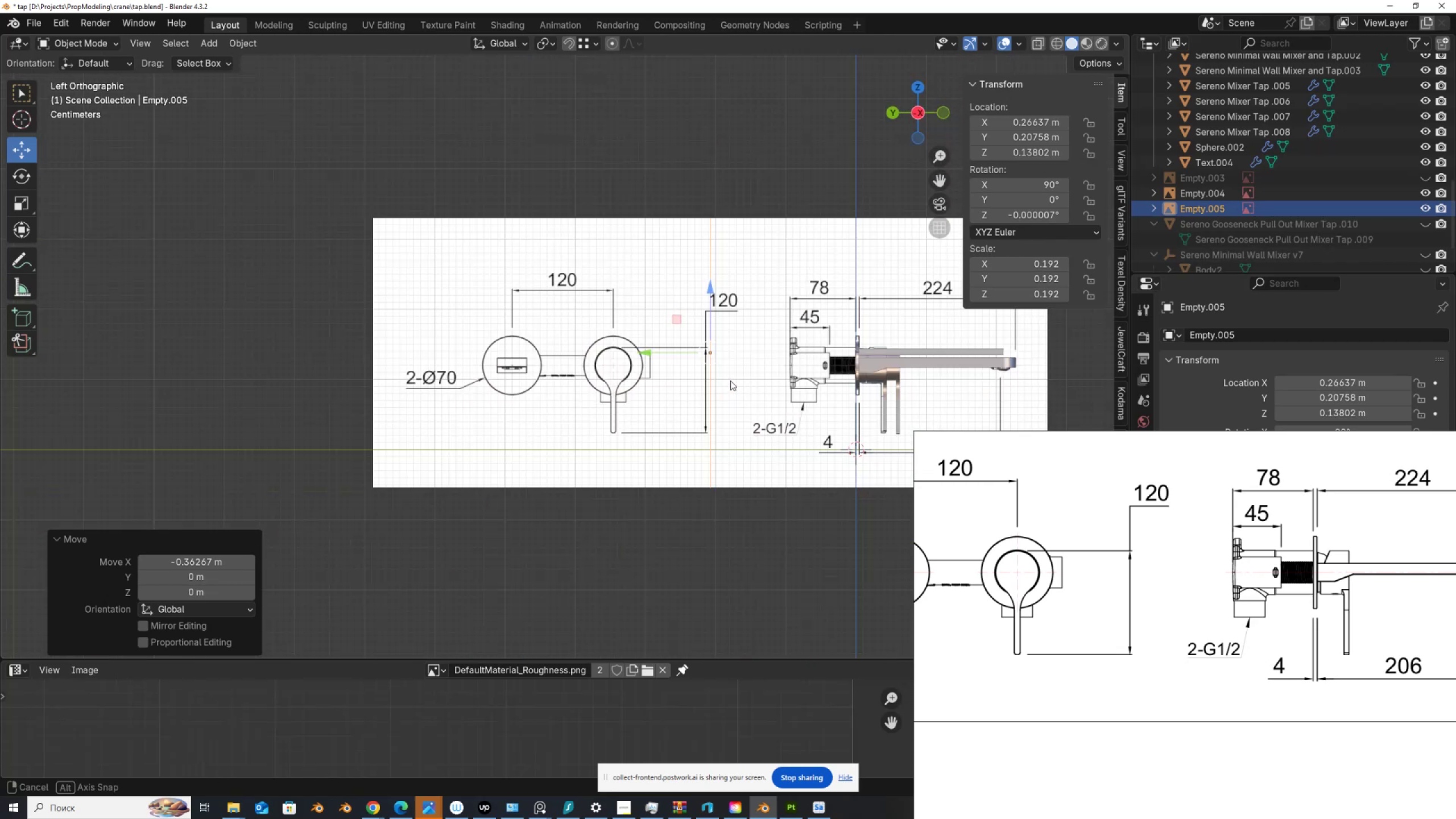 
hold_key(key=AltLeft, duration=0.94)
 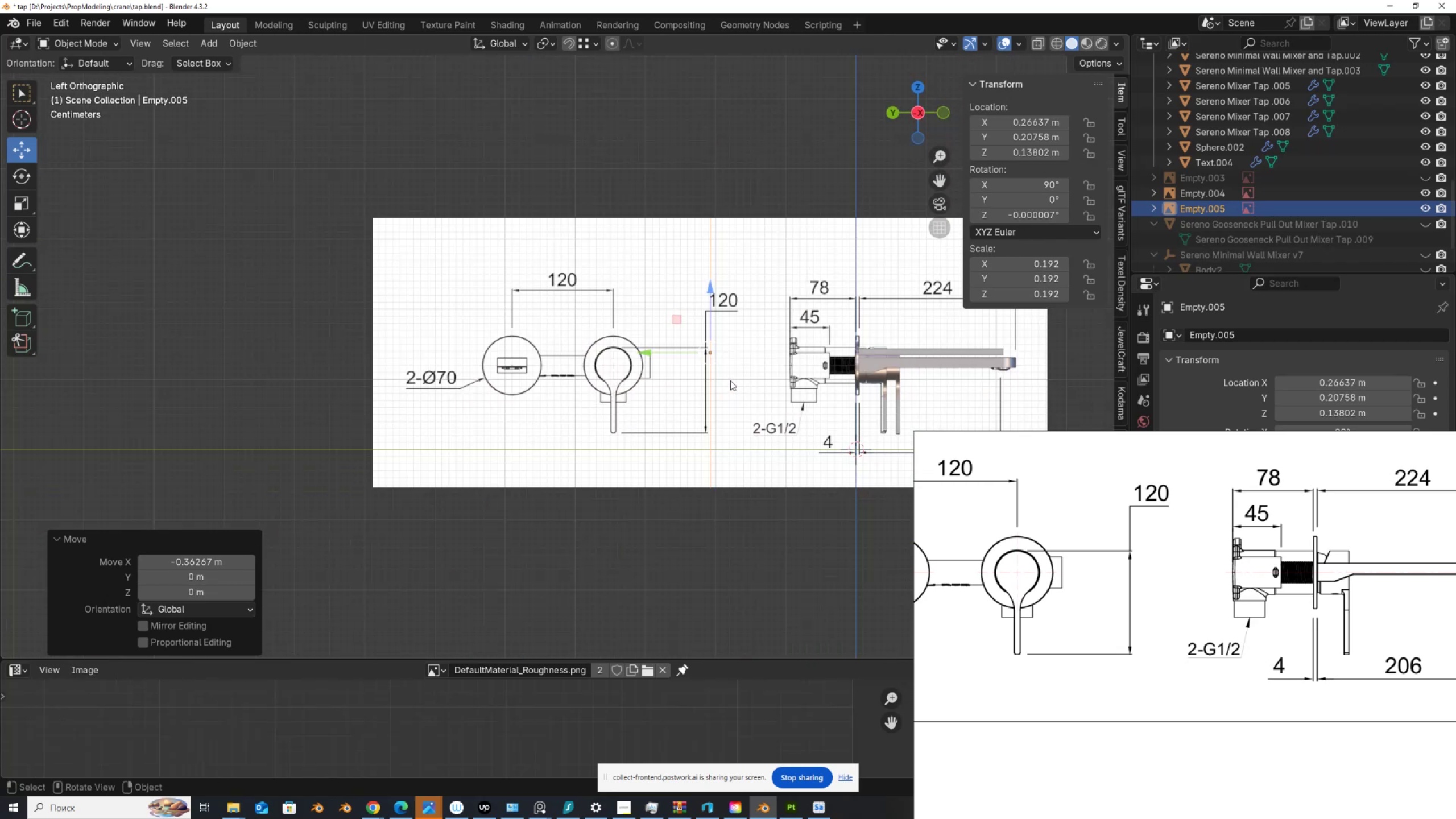 
scroll: coordinate [730, 380], scroll_direction: up, amount: 3.0
 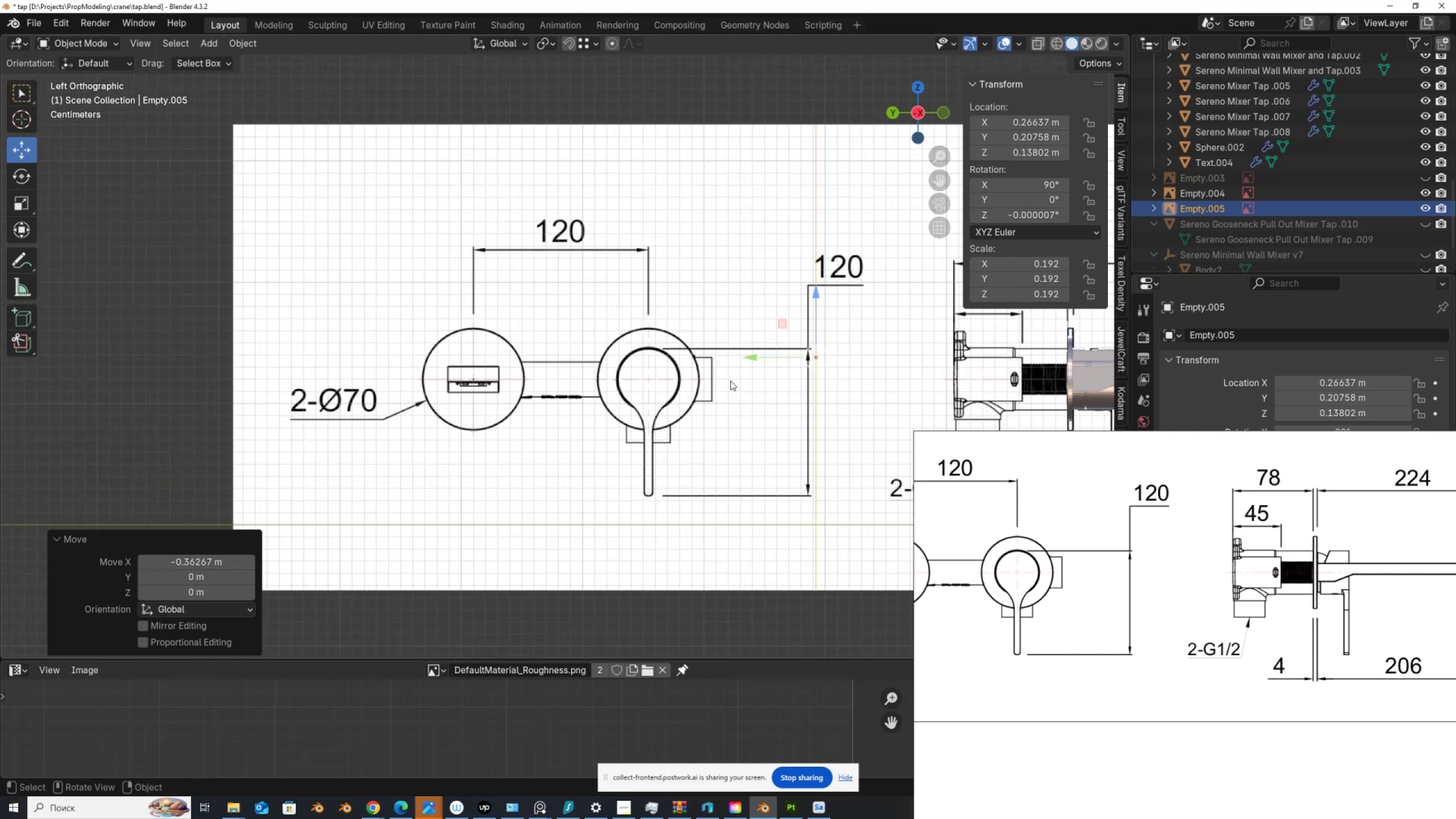 
hold_key(key=ShiftLeft, duration=0.81)
 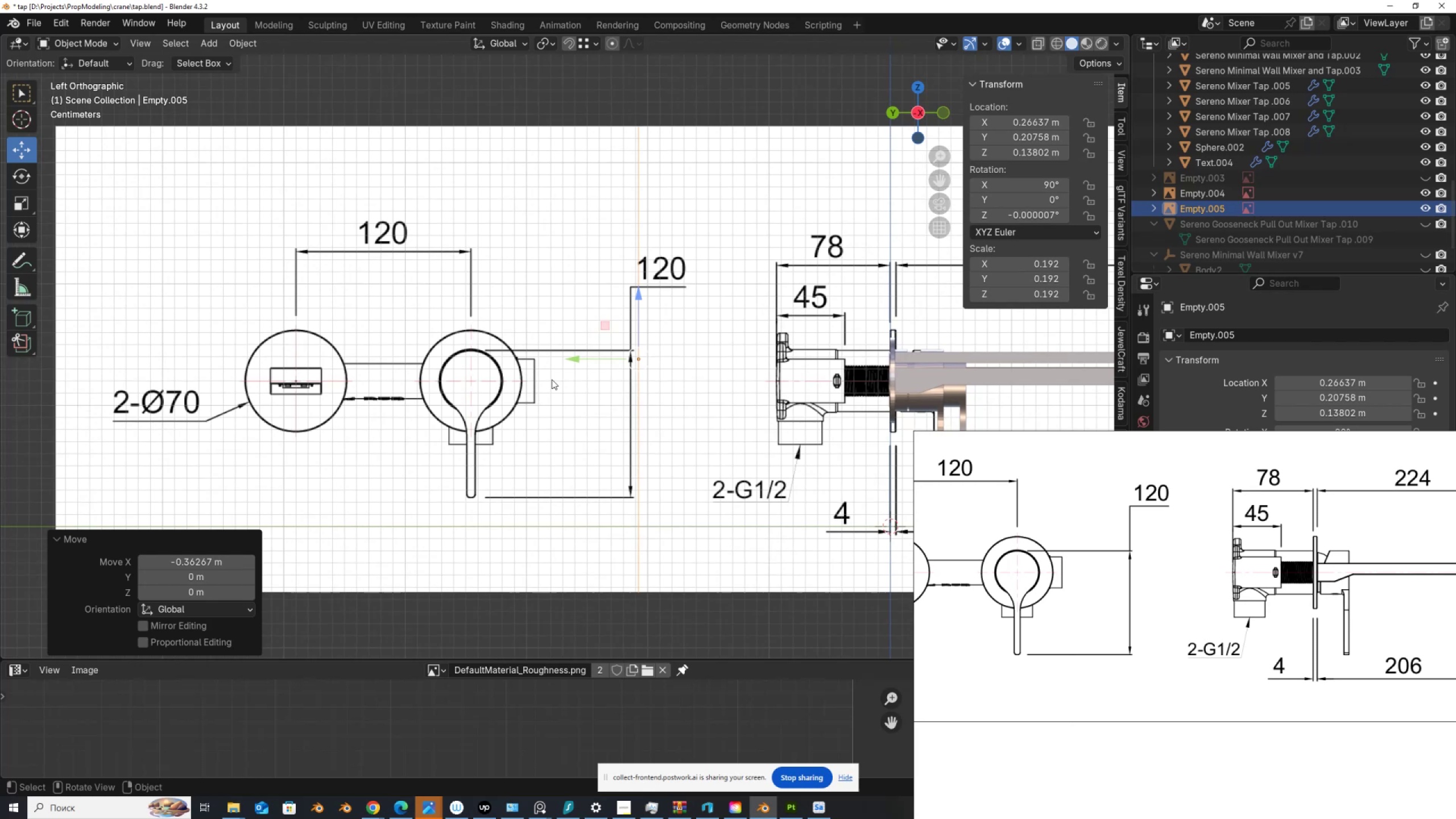 
wait(12.66)
 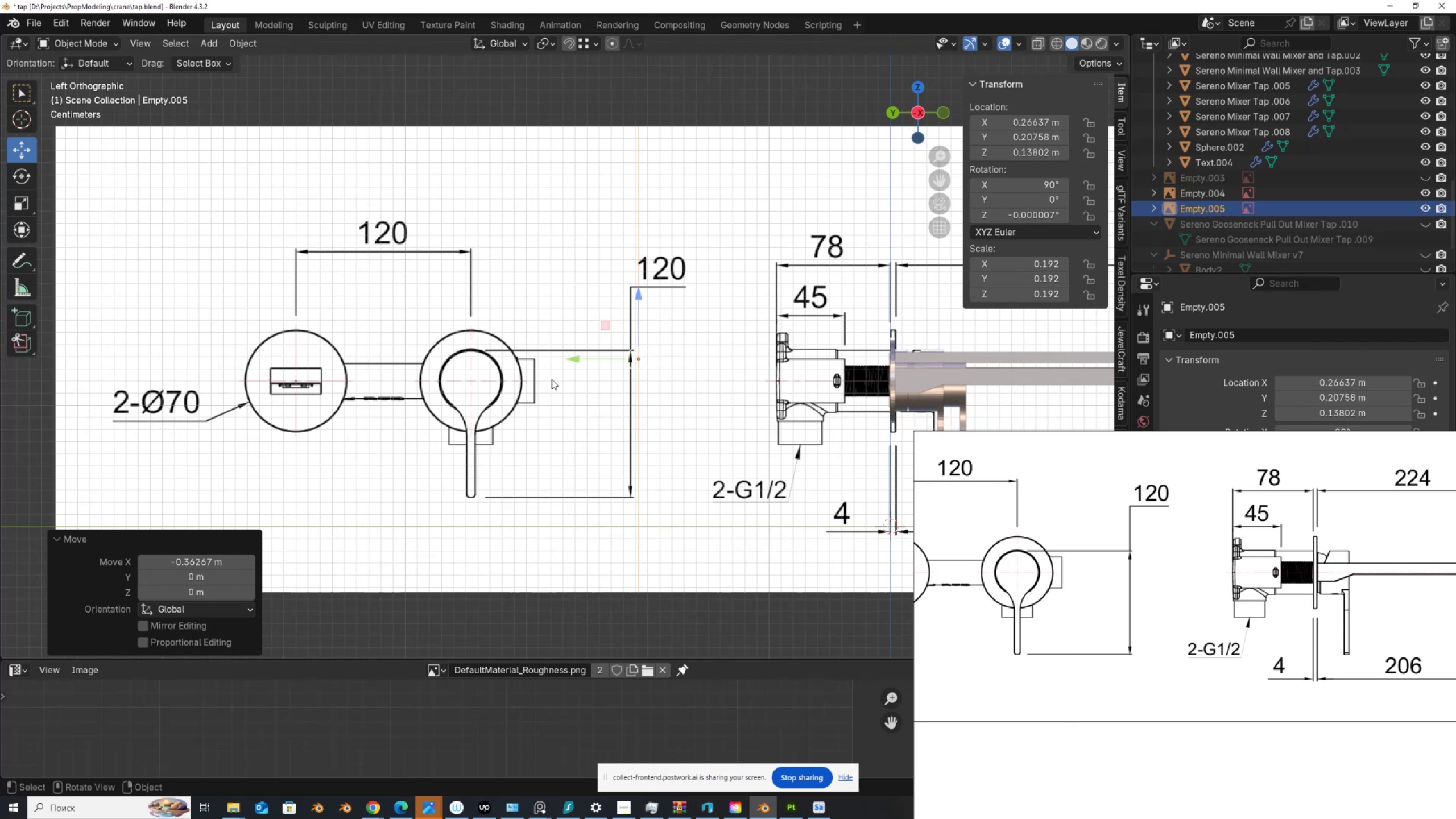 
scroll: coordinate [552, 379], scroll_direction: down, amount: 3.0
 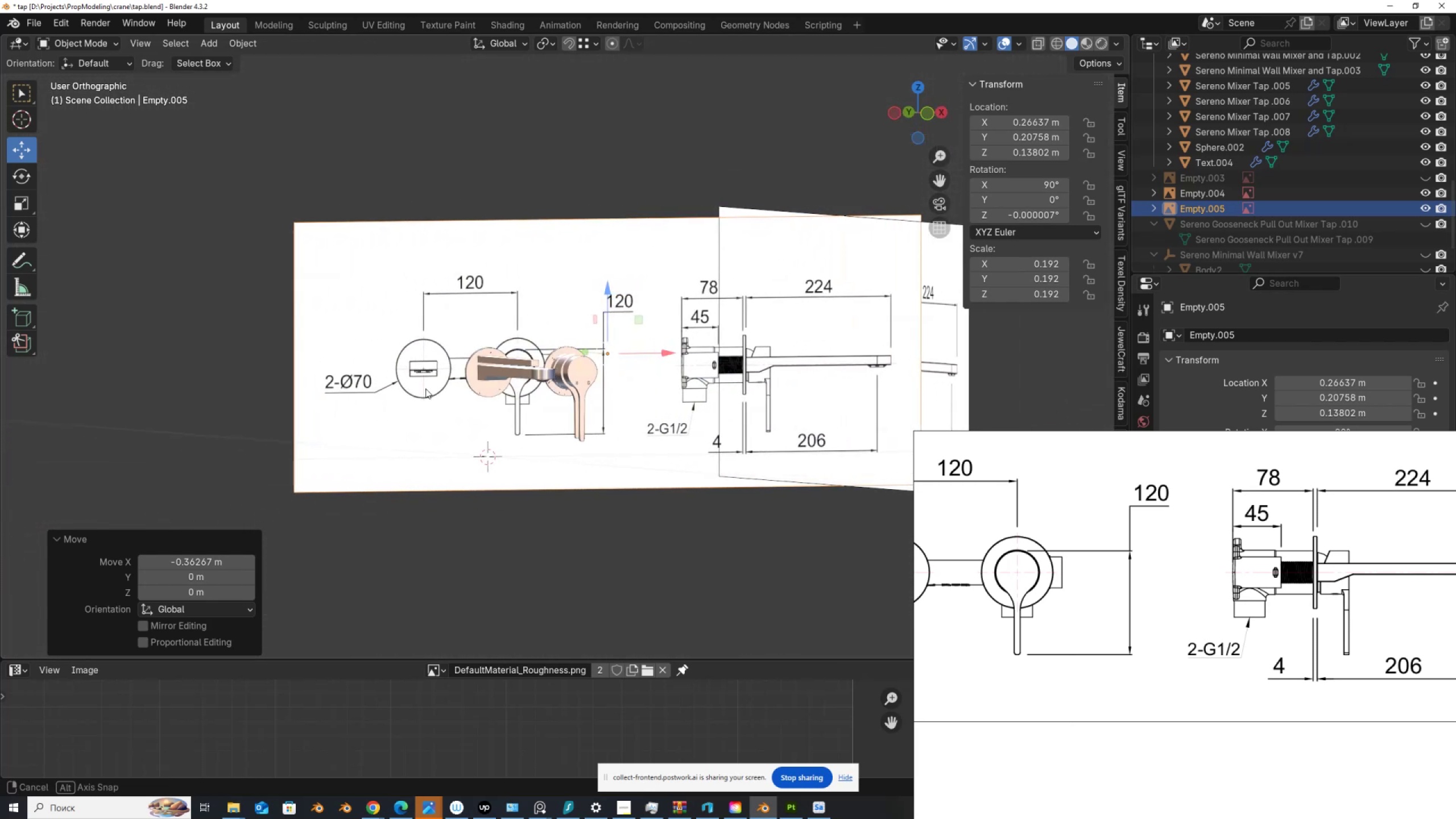 
hold_key(key=AltLeft, duration=0.63)
 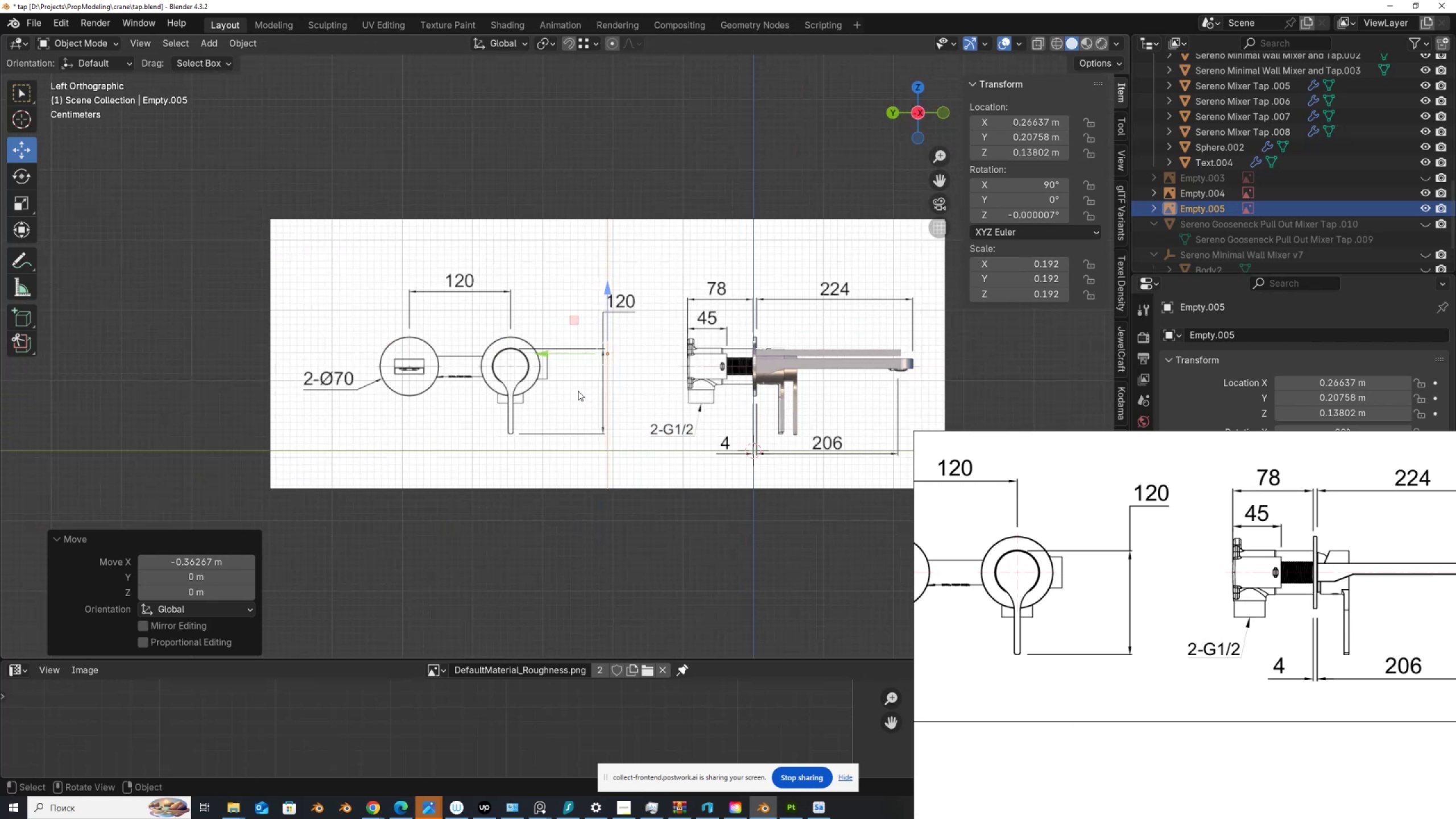 
scroll: coordinate [578, 391], scroll_direction: up, amount: 1.0
 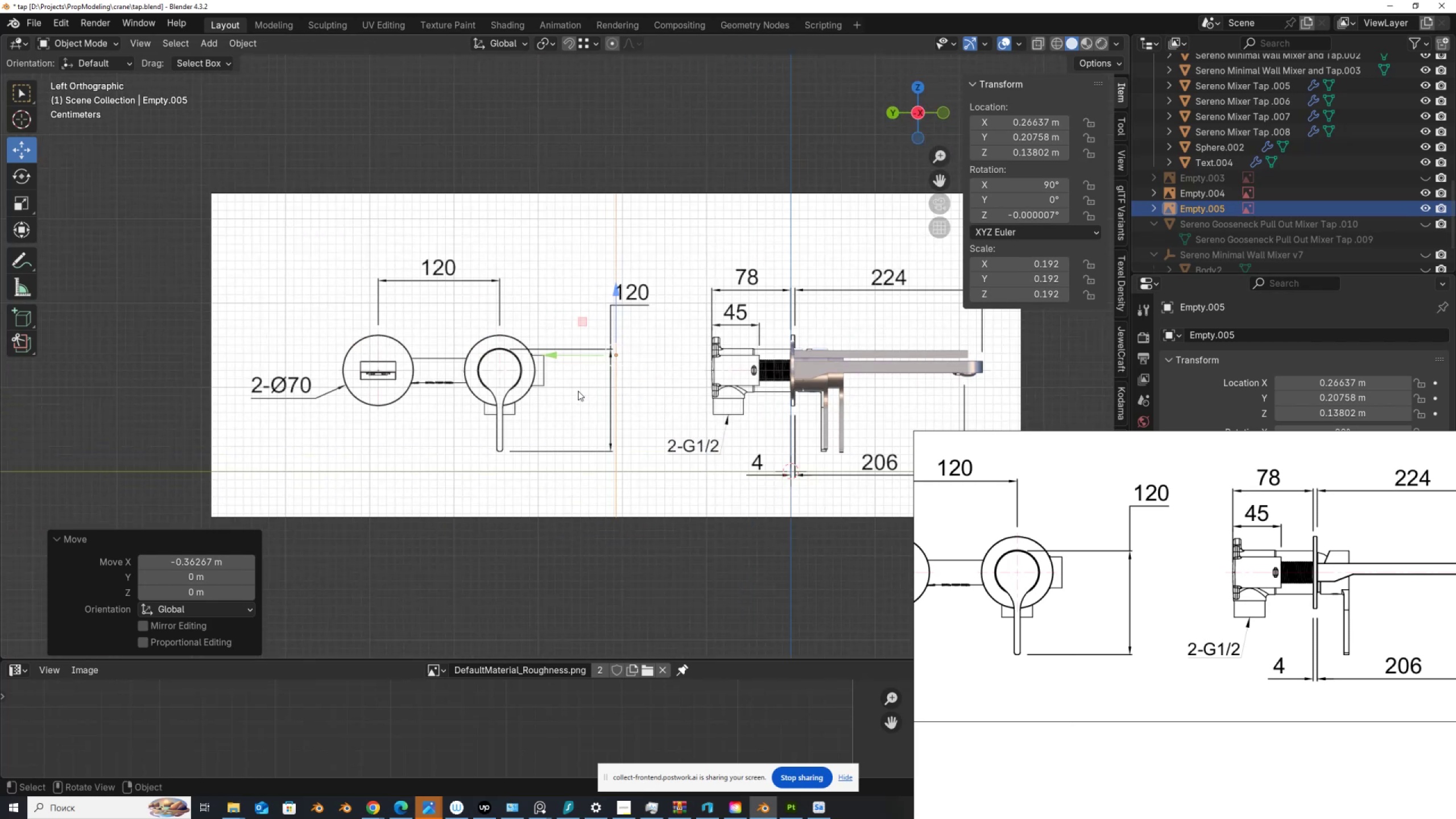 
hold_key(key=ShiftLeft, duration=0.61)
 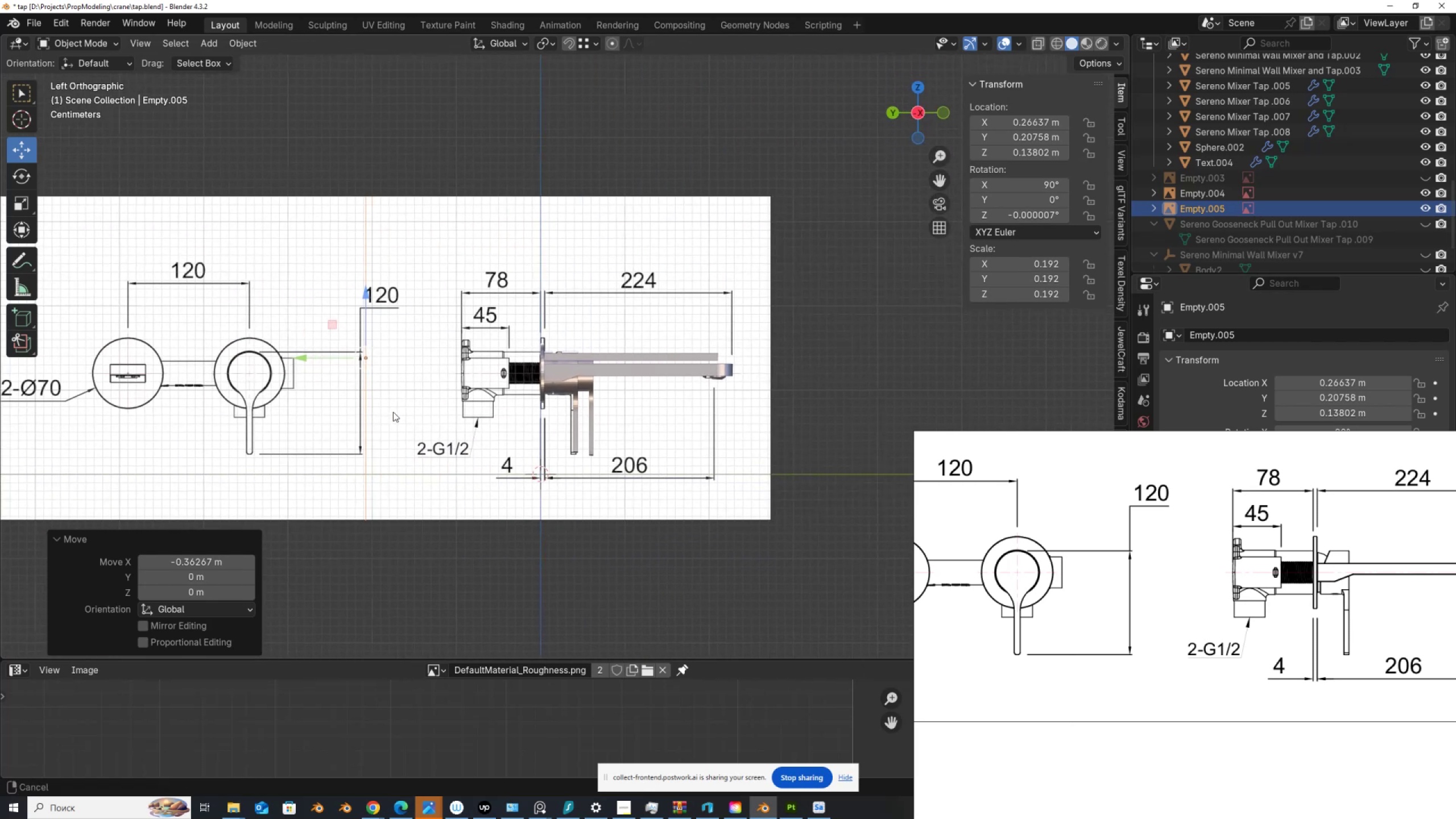 
scroll: coordinate [395, 412], scroll_direction: up, amount: 5.0
 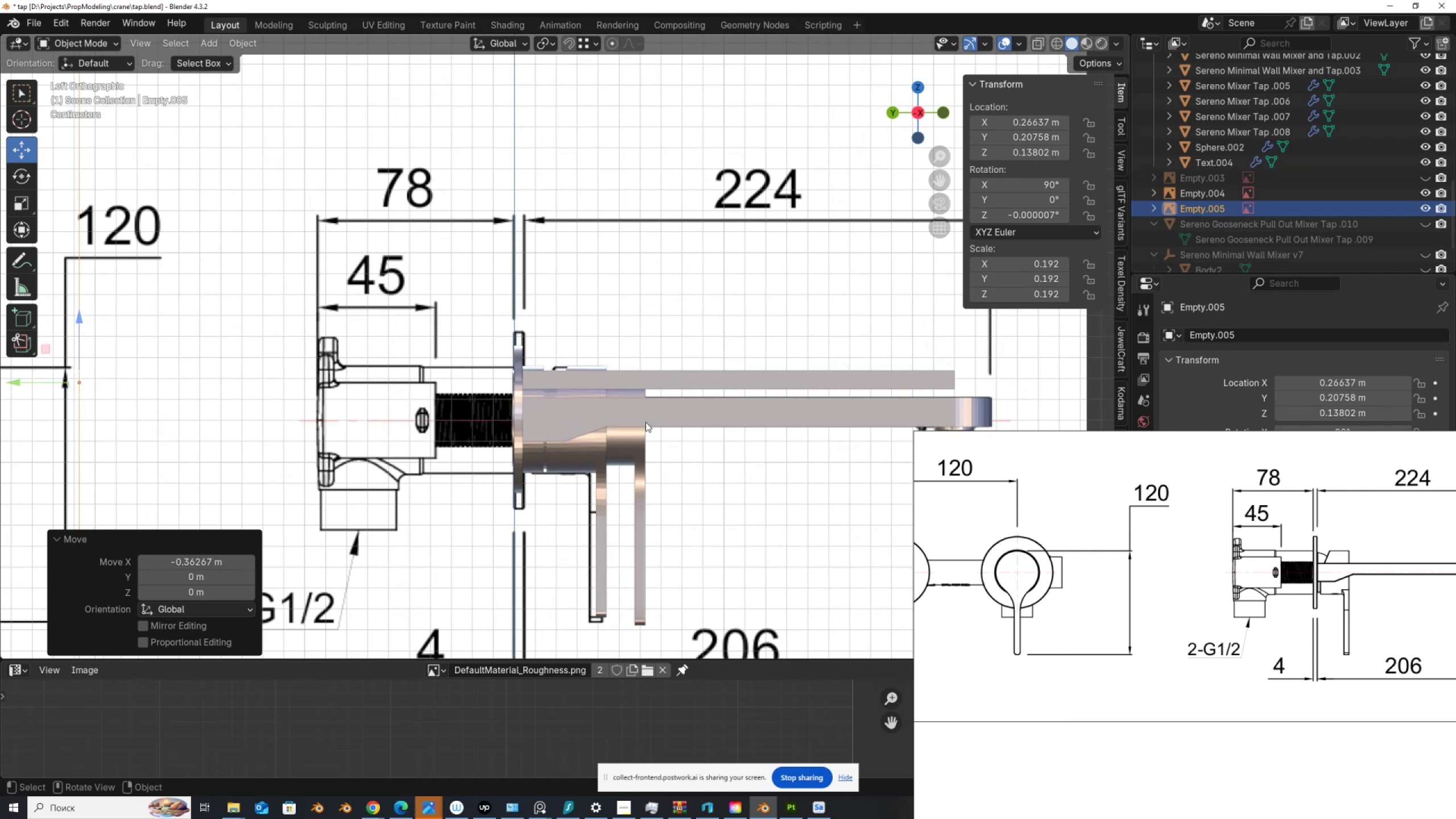 
left_click([652, 409])
 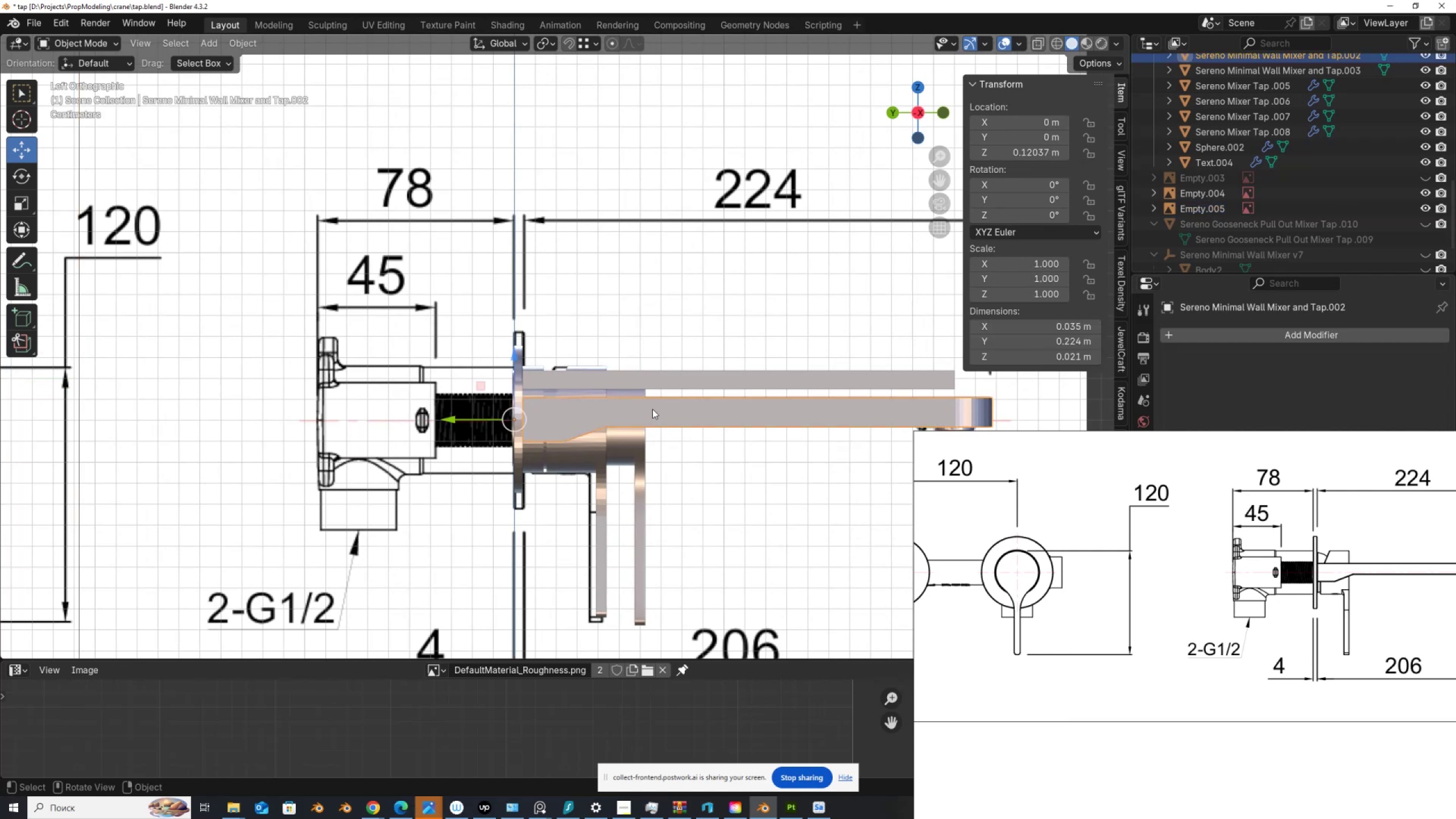 
scroll: coordinate [607, 436], scroll_direction: down, amount: 2.0
 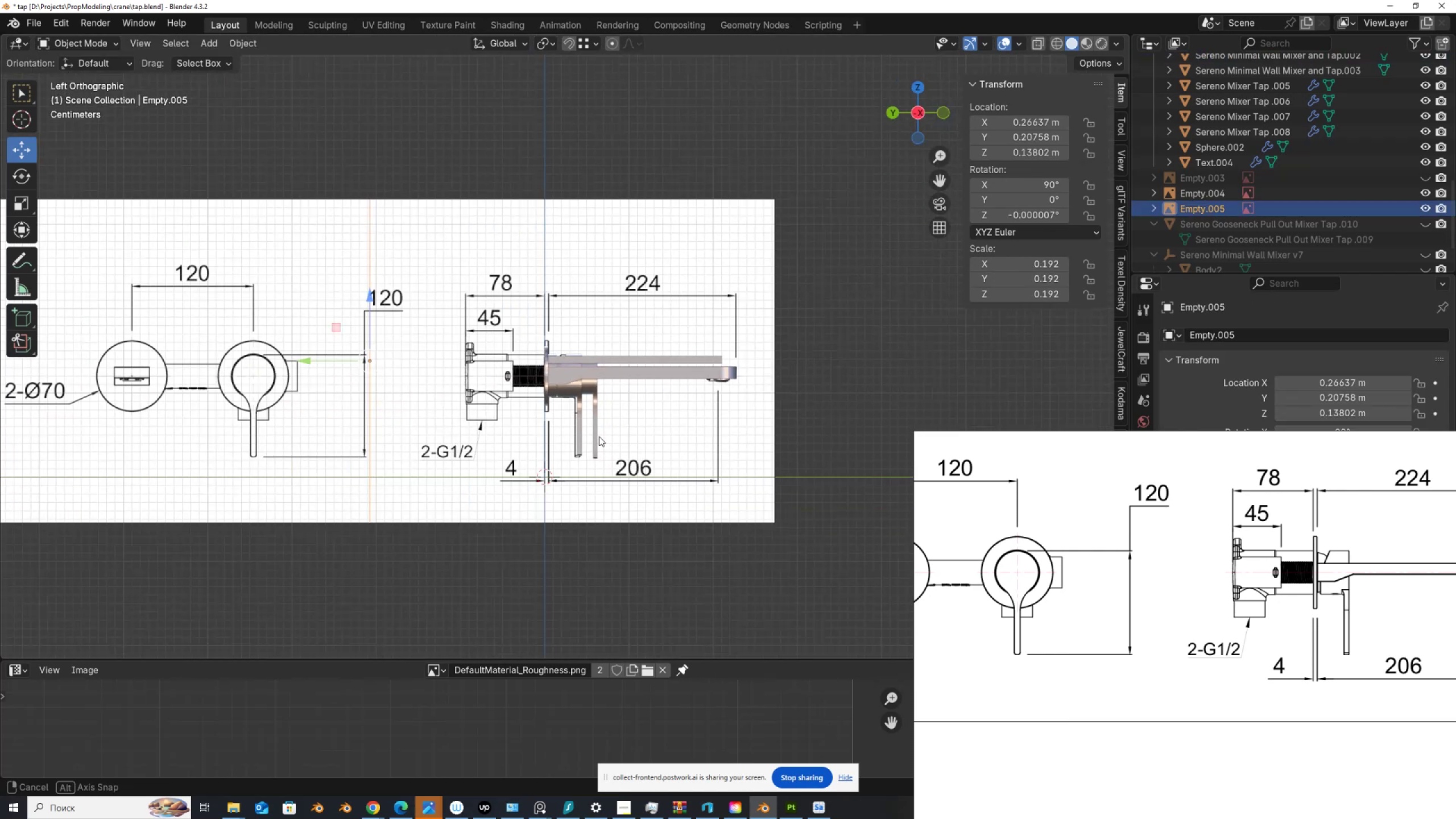 
hold_key(key=ControlLeft, duration=0.38)
 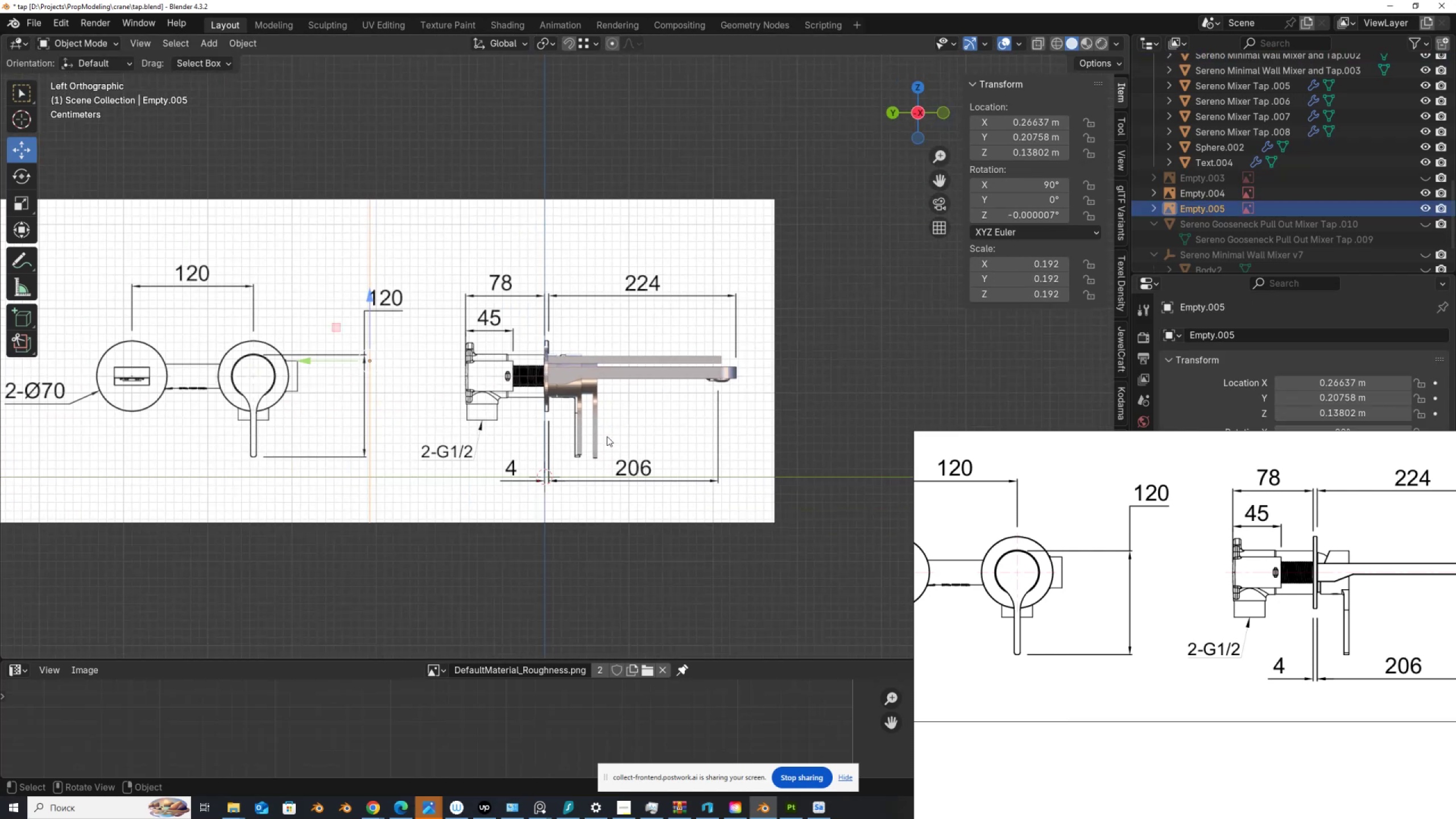 
key(Z)
 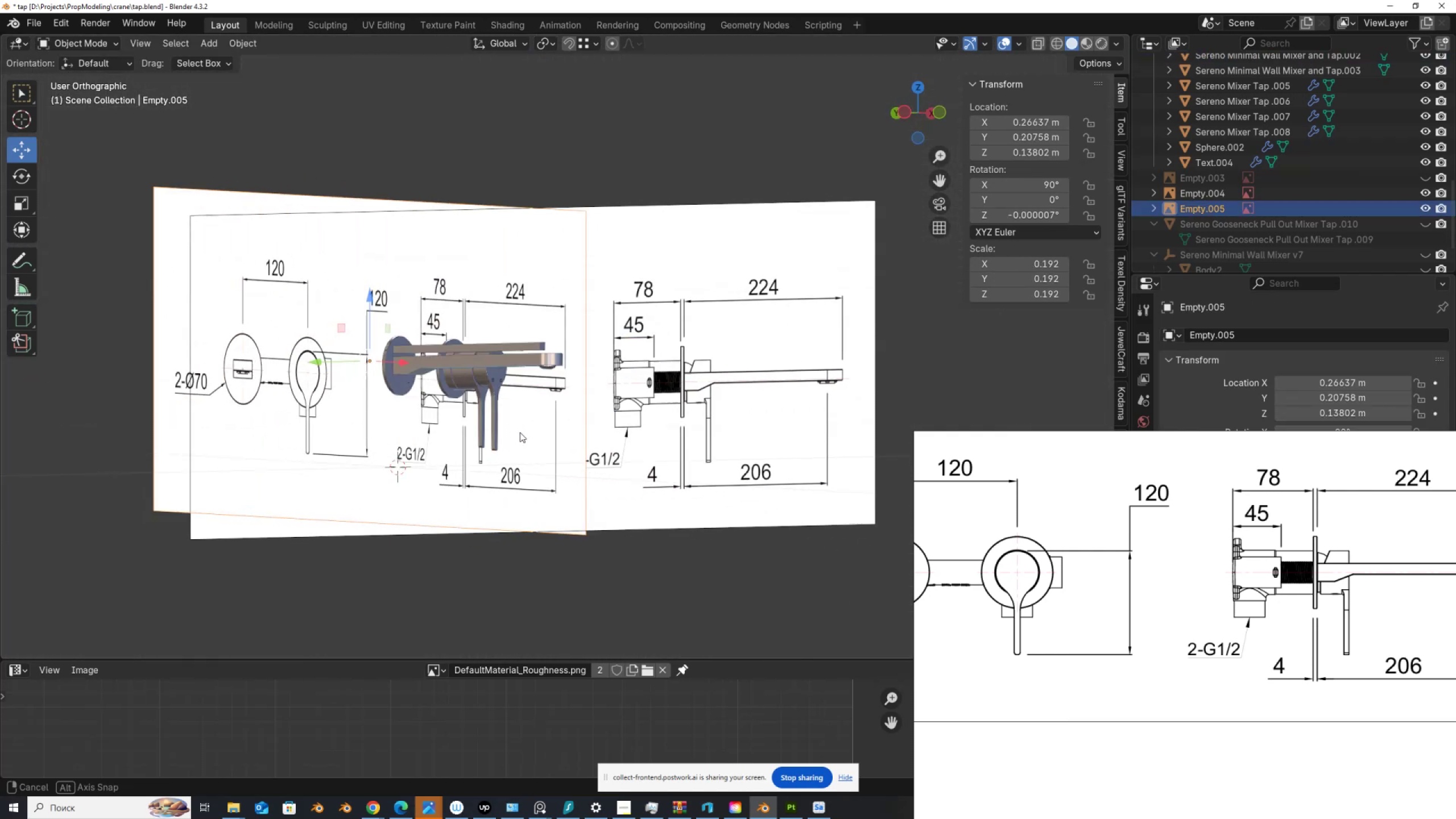 
hold_key(key=AltLeft, duration=0.59)
 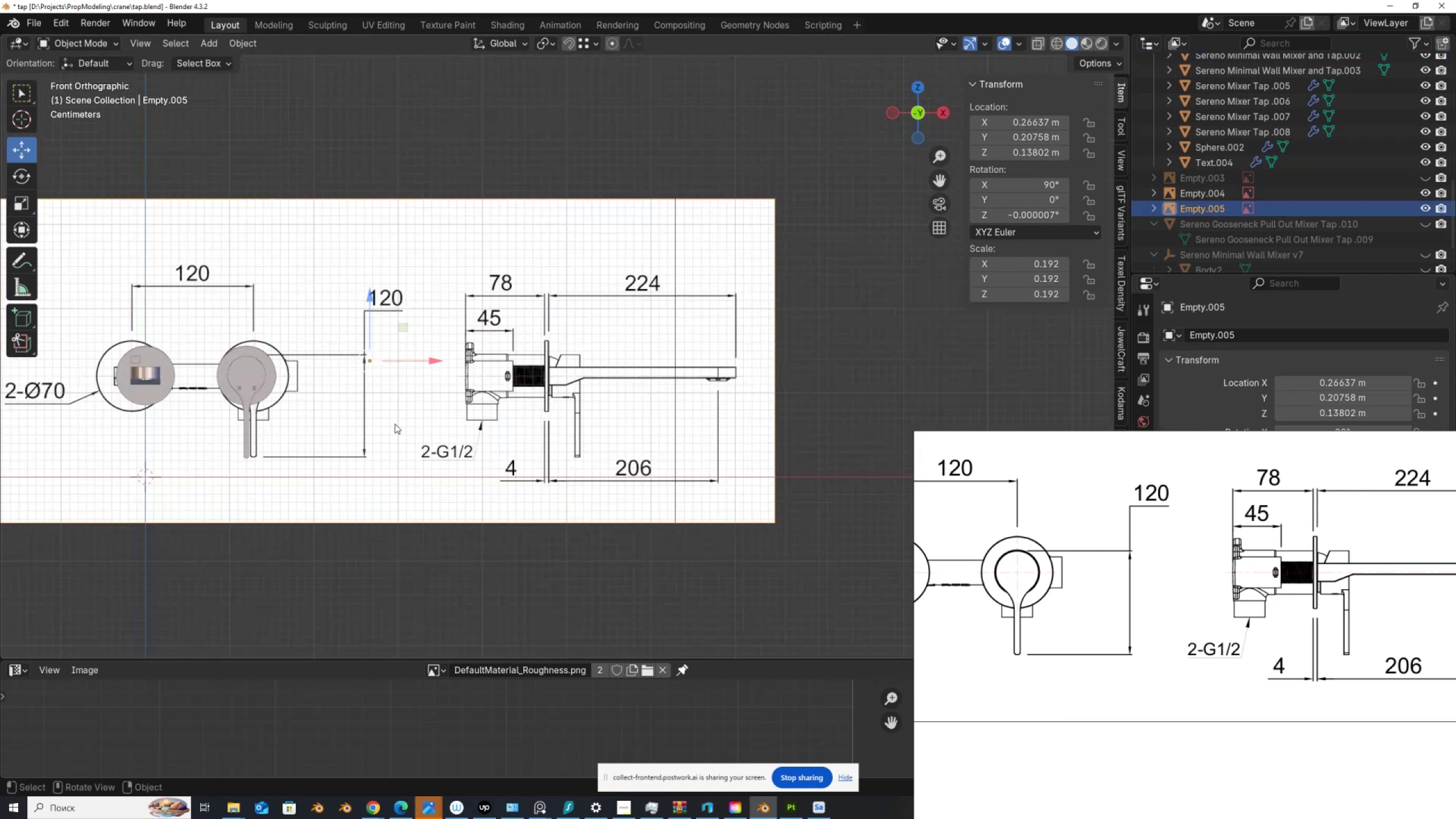 
hold_key(key=ShiftLeft, duration=0.8)
 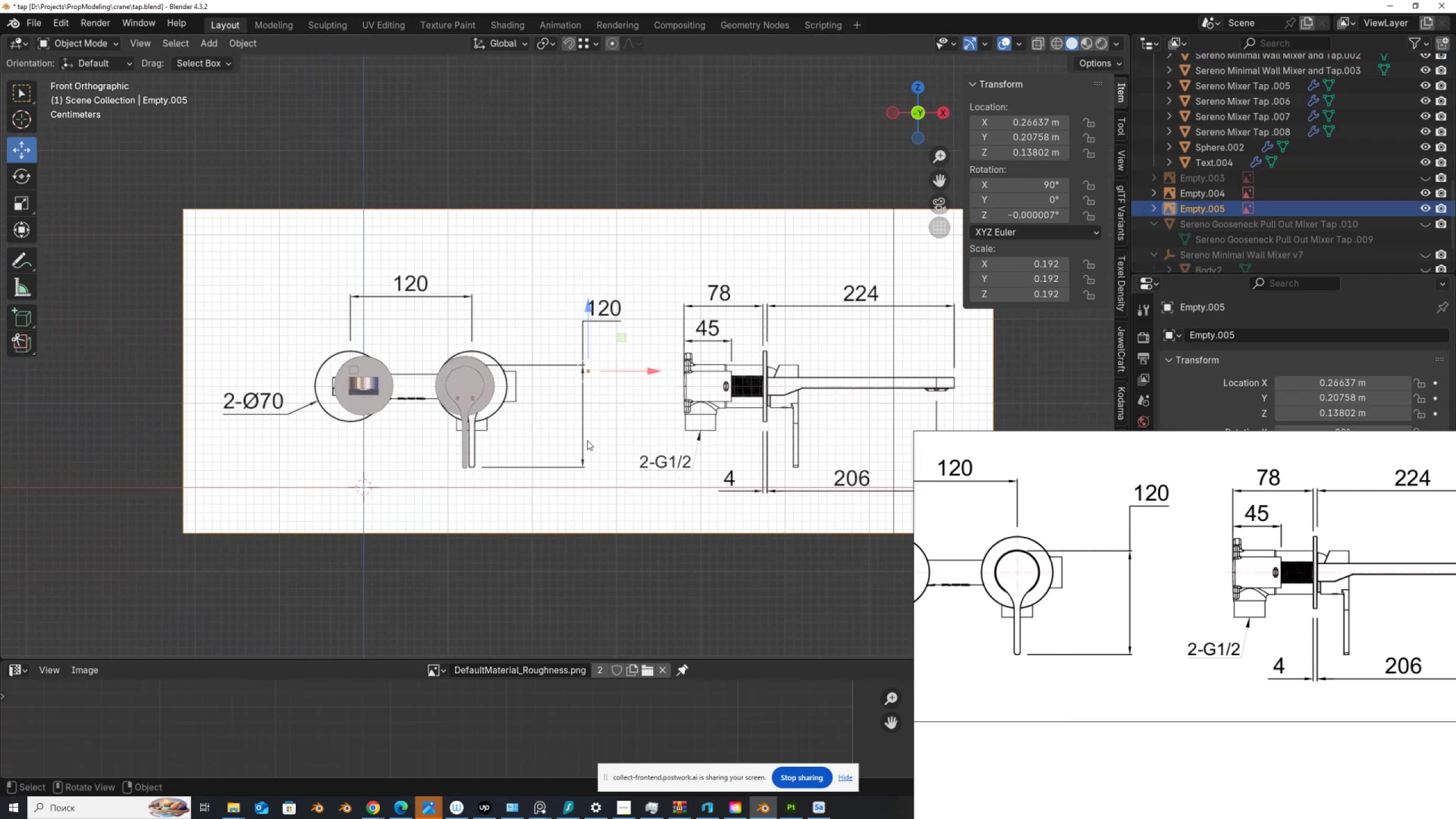 
scroll: coordinate [587, 440], scroll_direction: up, amount: 1.0
 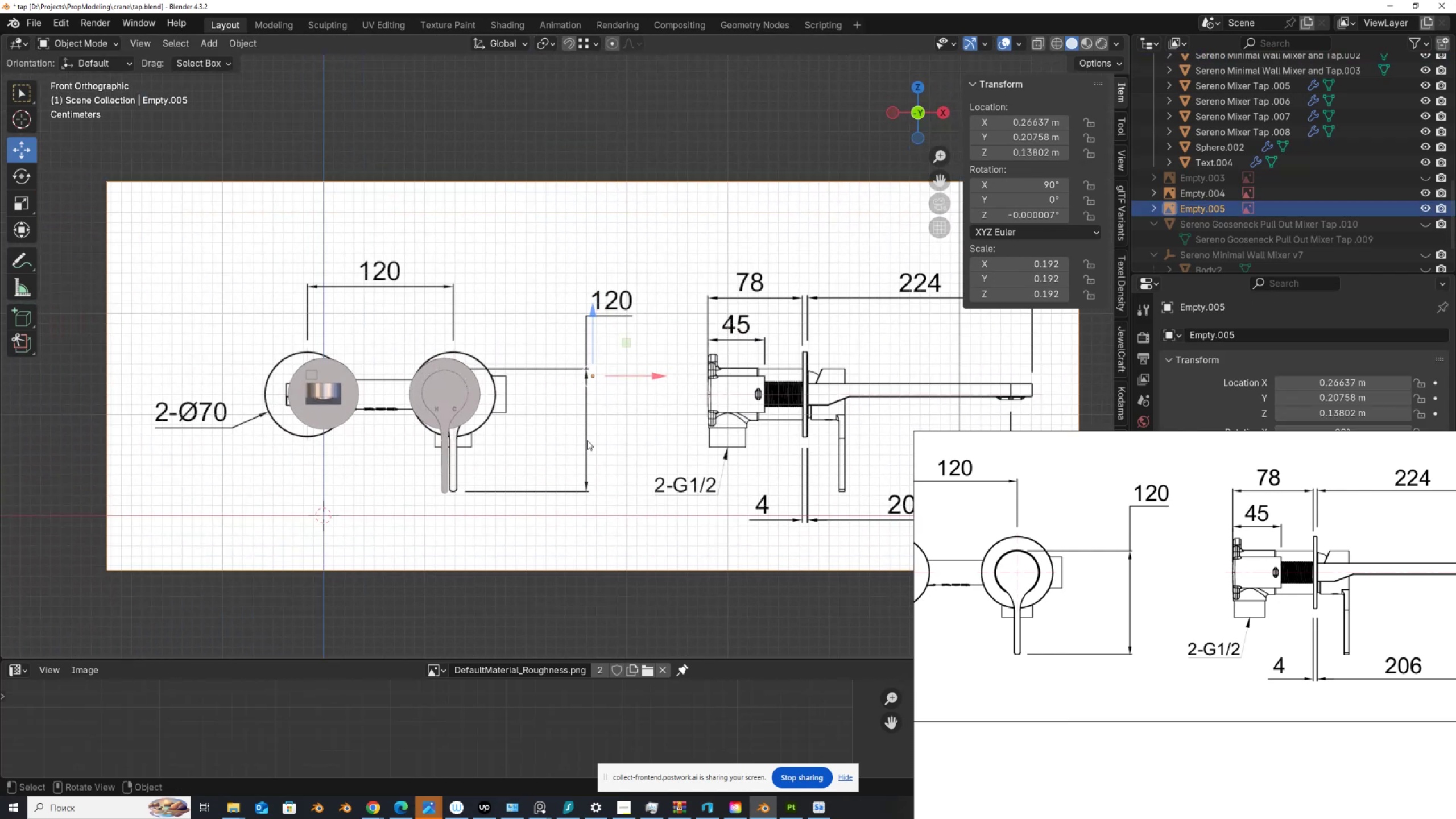 
hold_key(key=ShiftLeft, duration=0.69)
 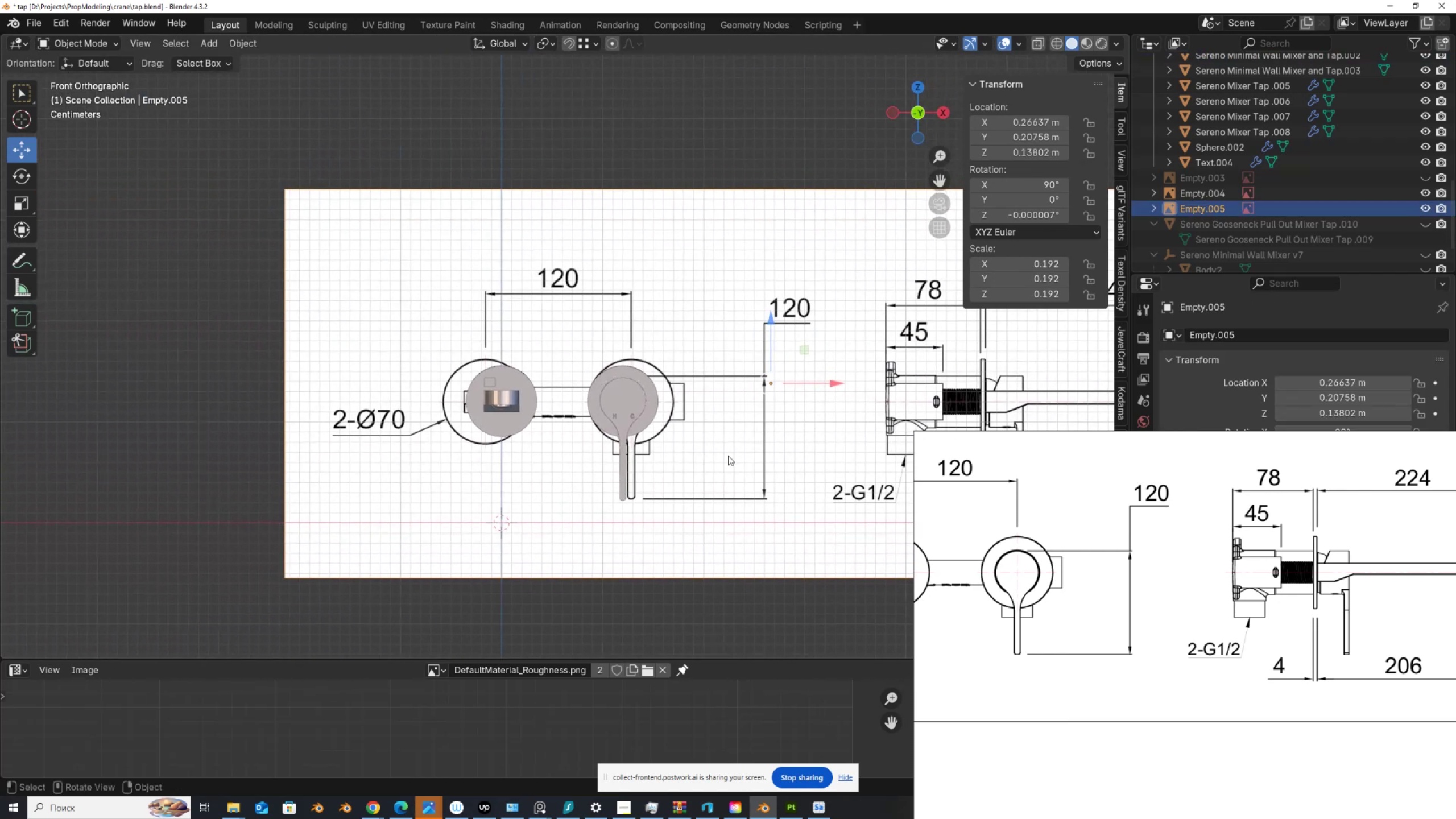 
scroll: coordinate [728, 456], scroll_direction: up, amount: 2.0
 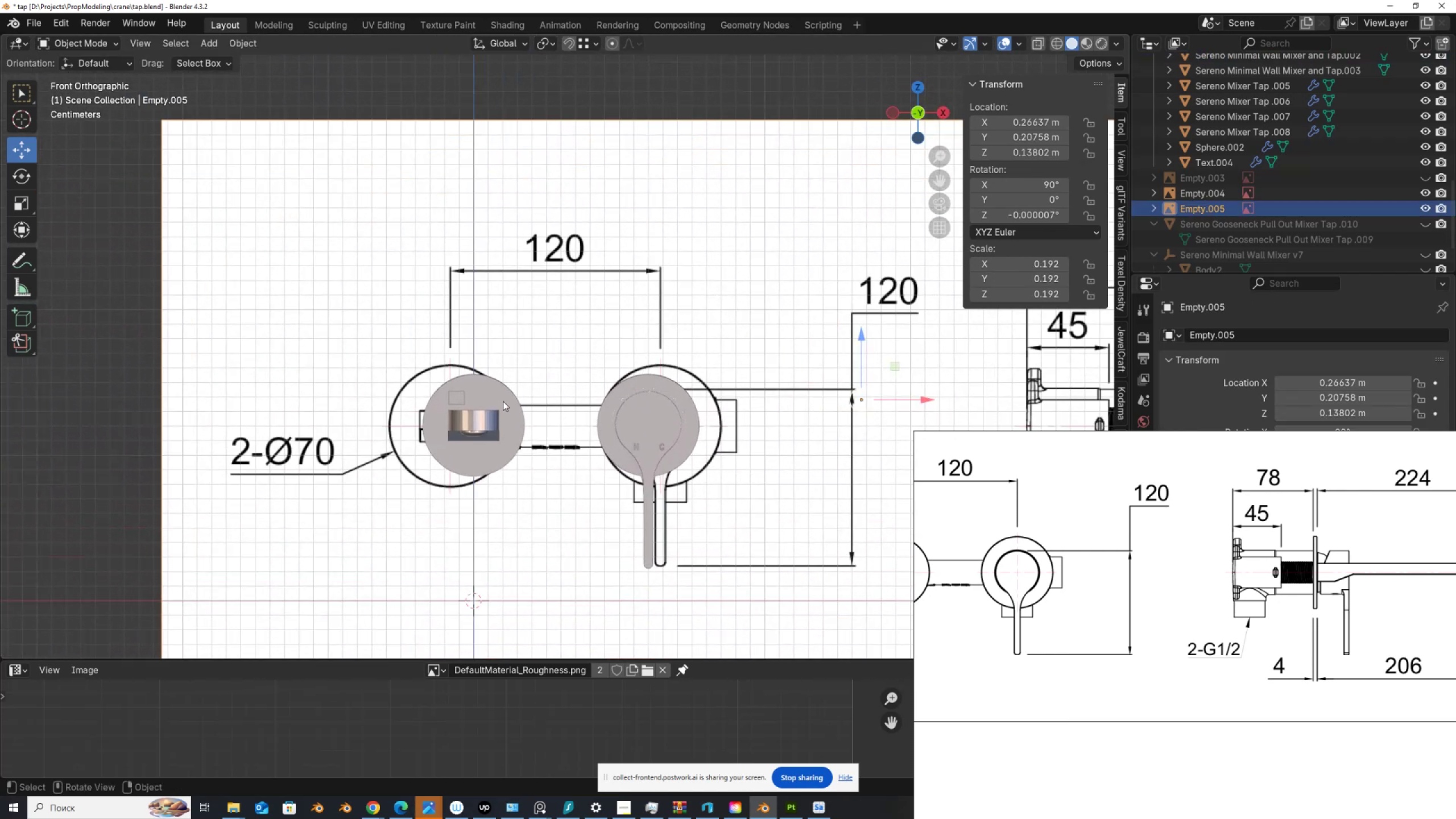 
left_click([503, 401])
 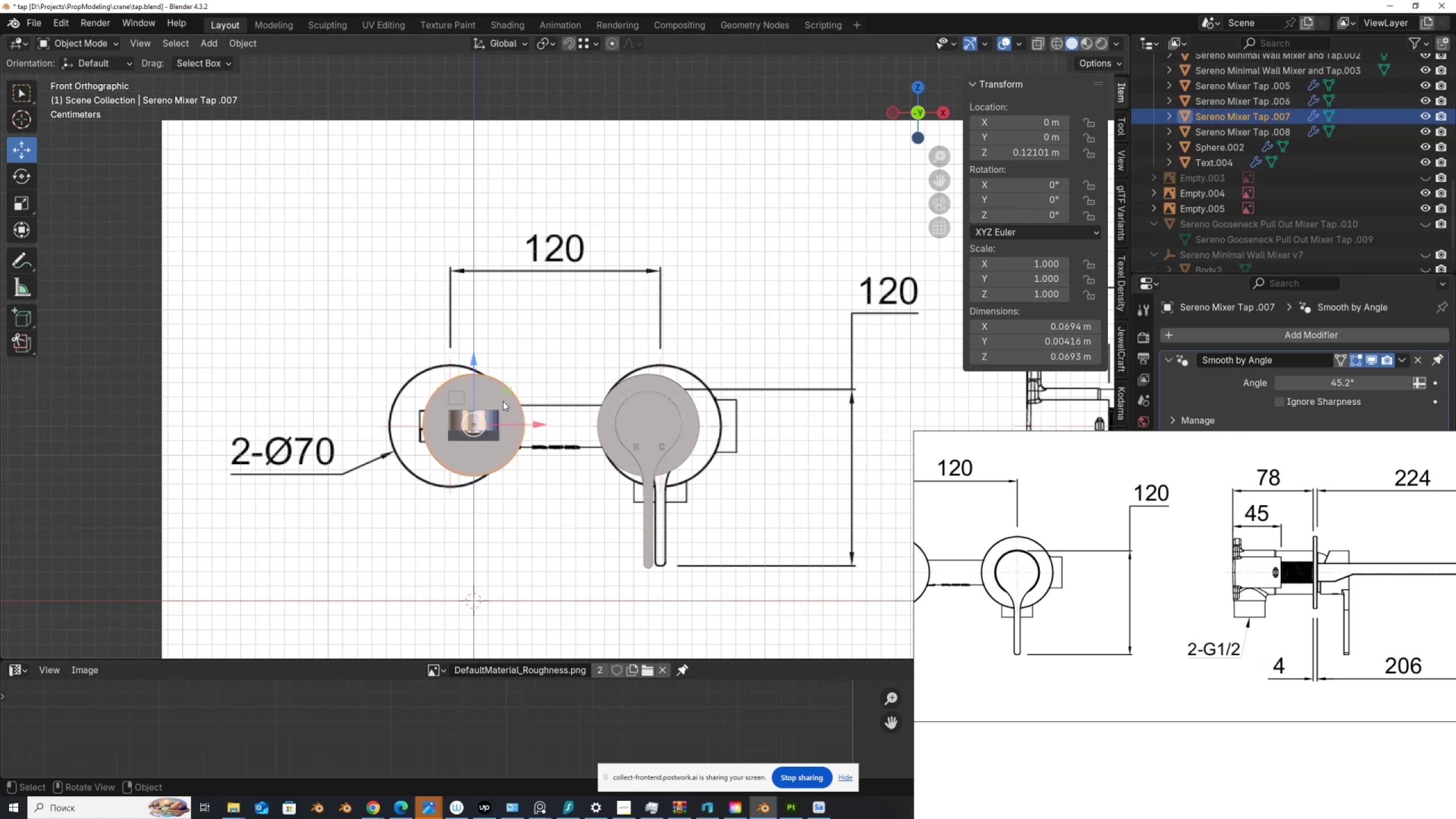 
scroll: coordinate [510, 415], scroll_direction: down, amount: 1.0
 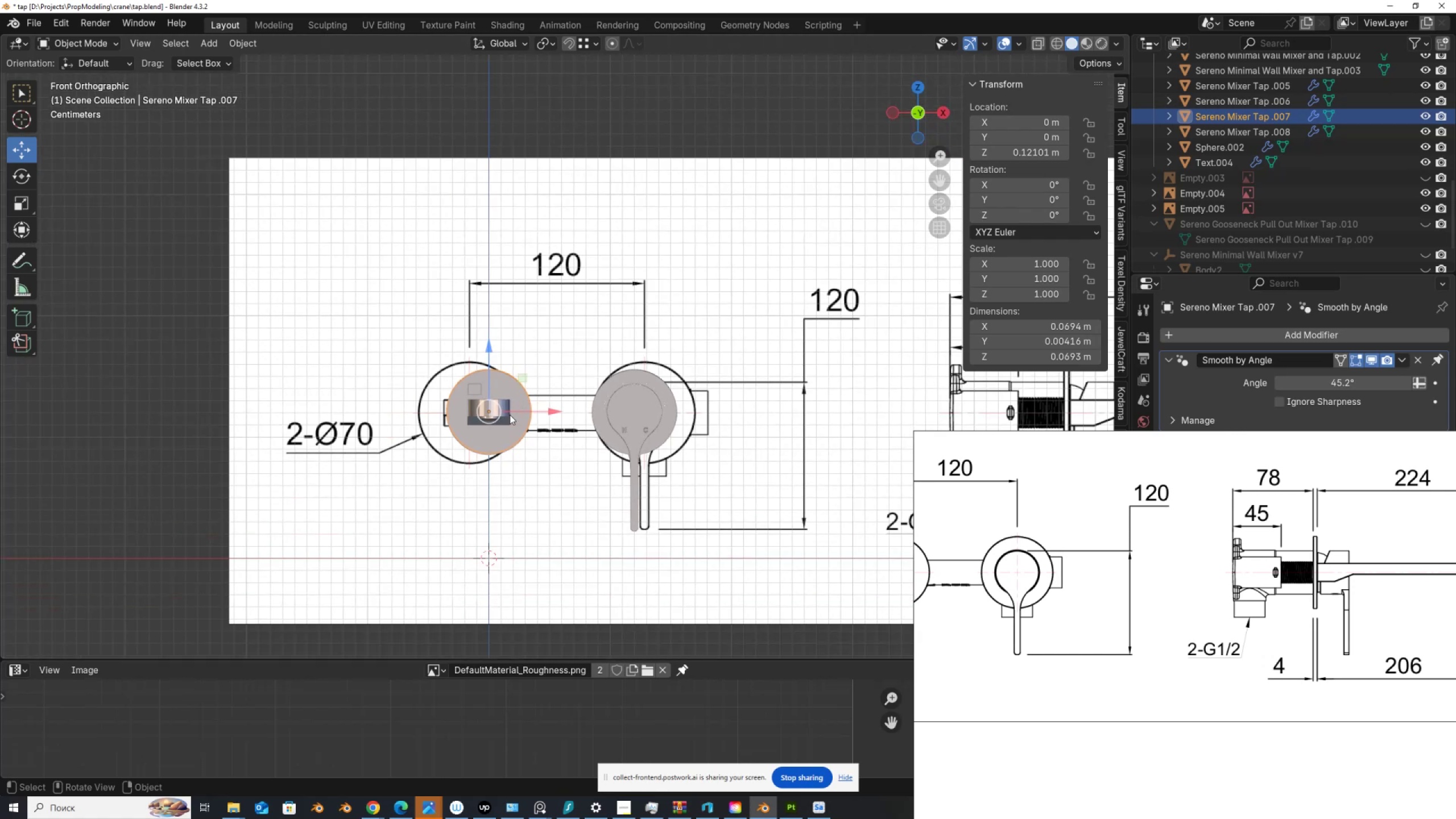 
scroll: coordinate [510, 415], scroll_direction: up, amount: 2.0
 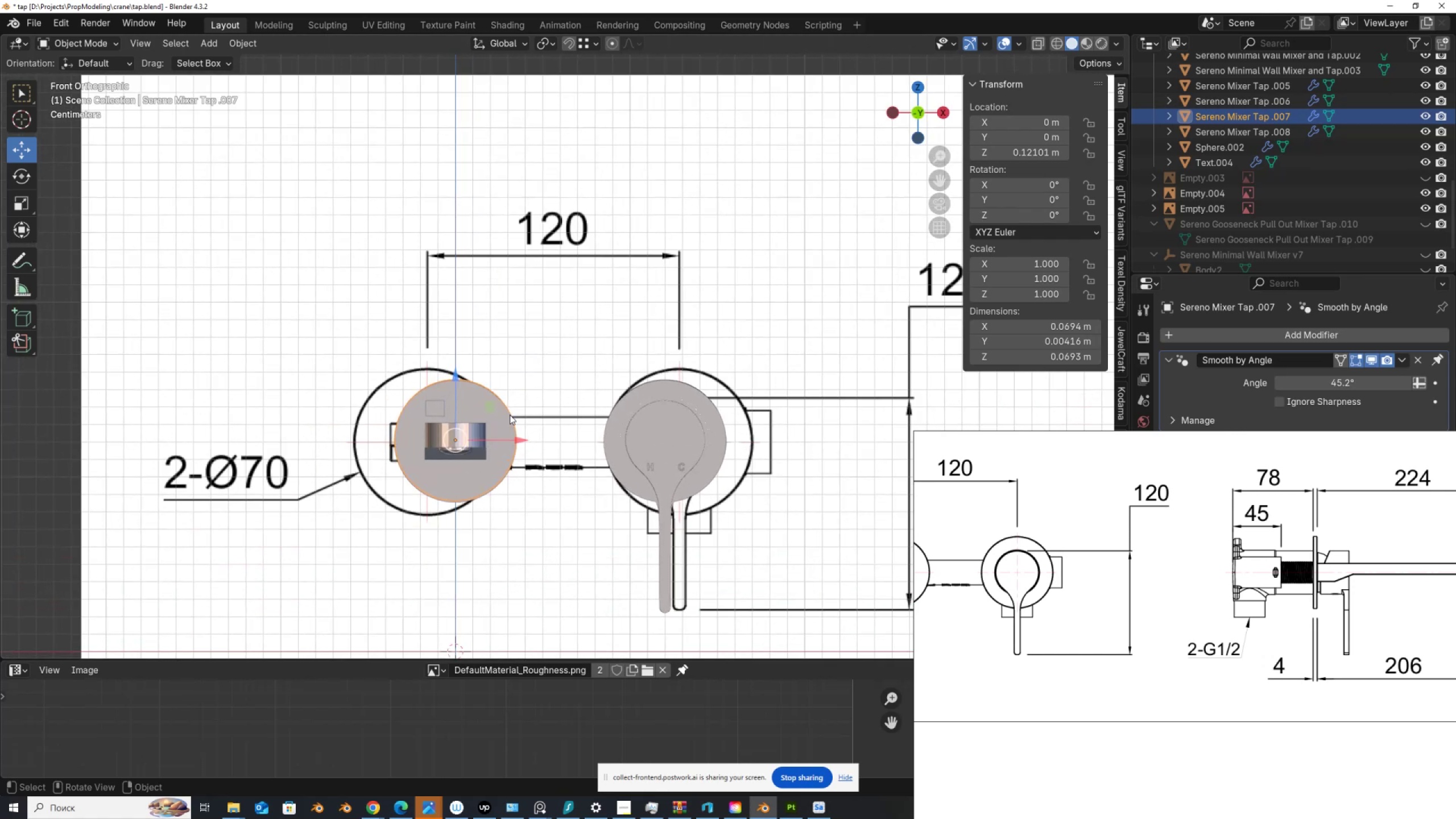 
scroll: coordinate [510, 415], scroll_direction: down, amount: 4.0
 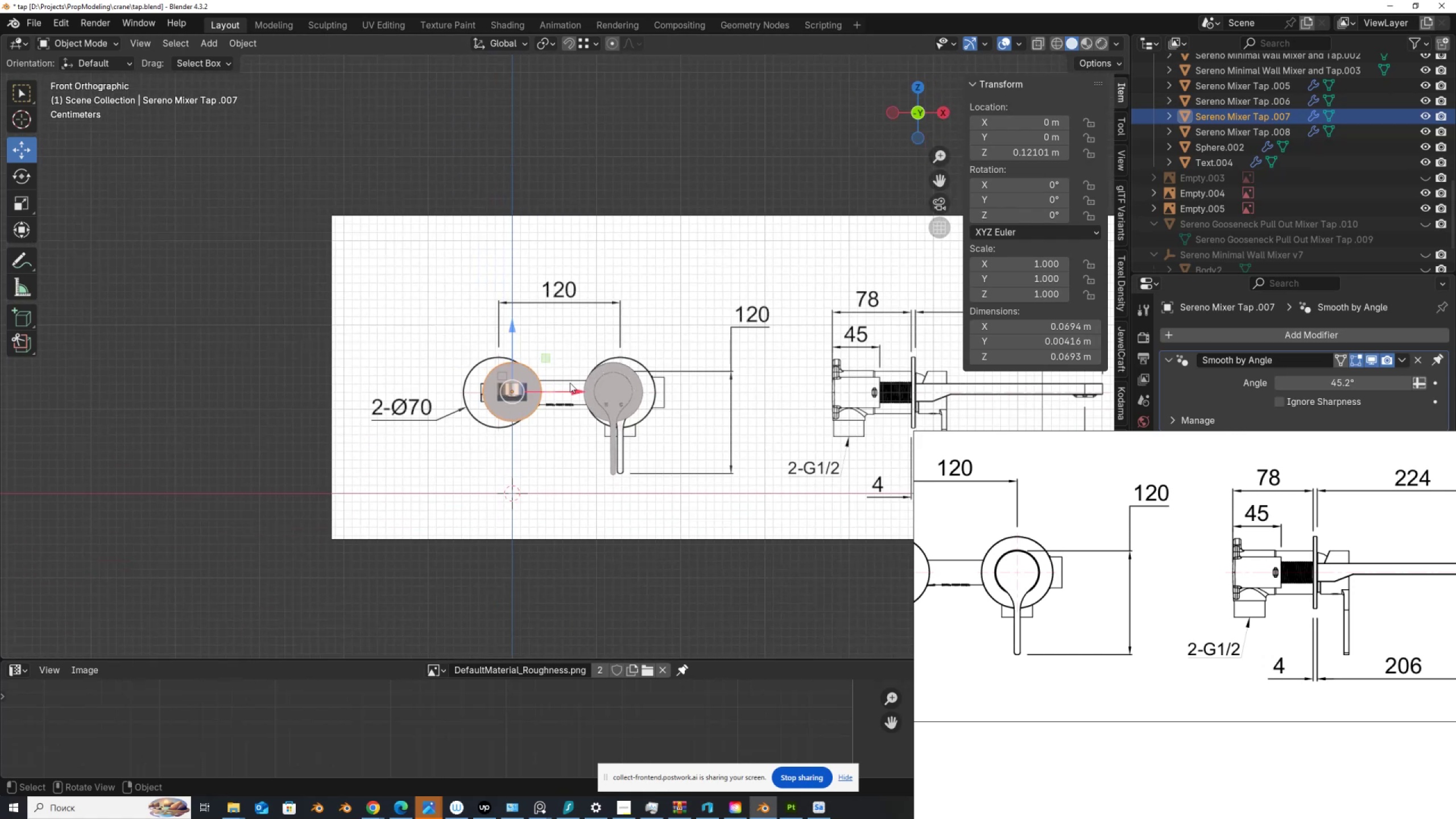 
left_click([575, 361])
 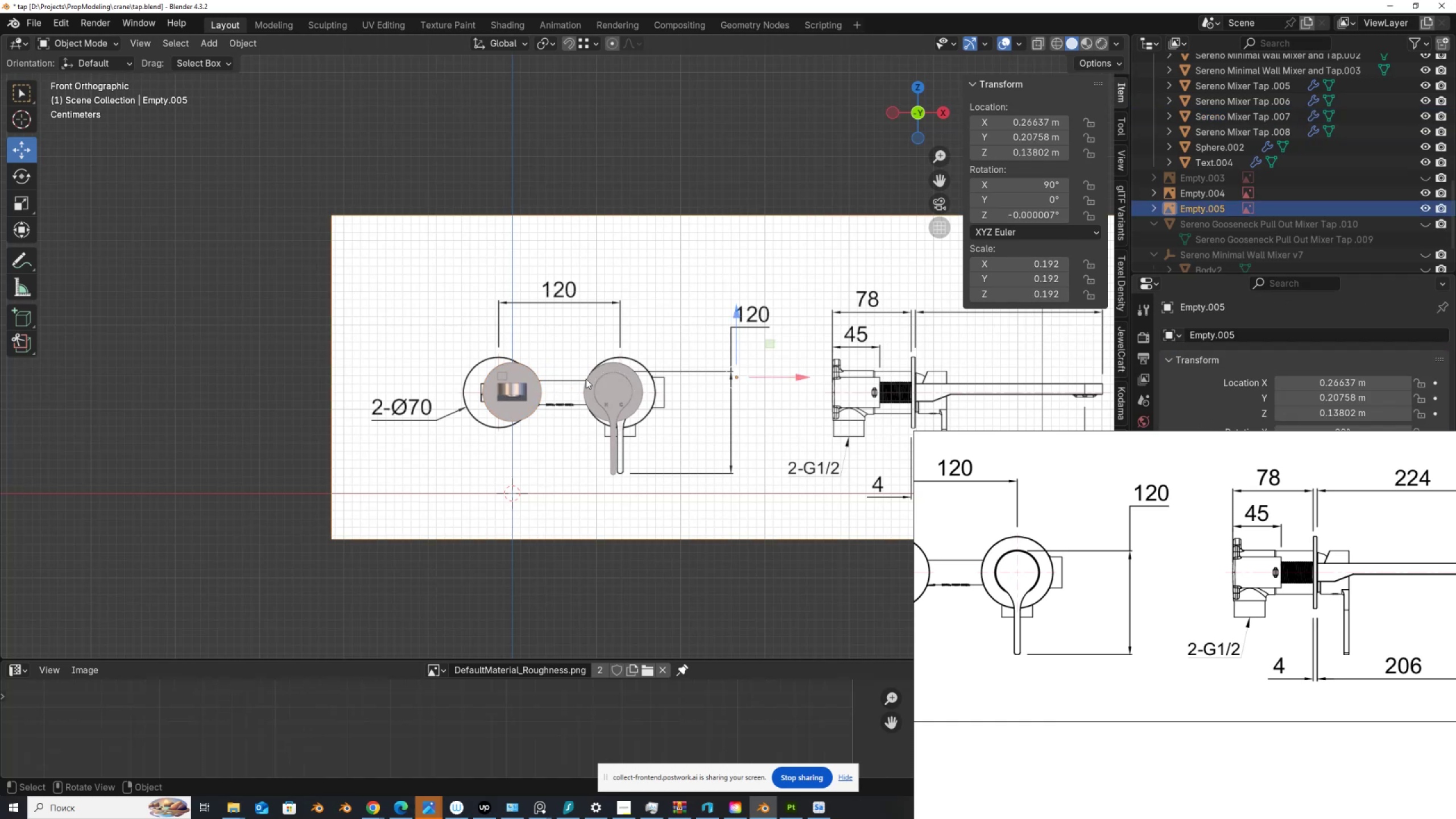 
scroll: coordinate [582, 384], scroll_direction: up, amount: 3.0
 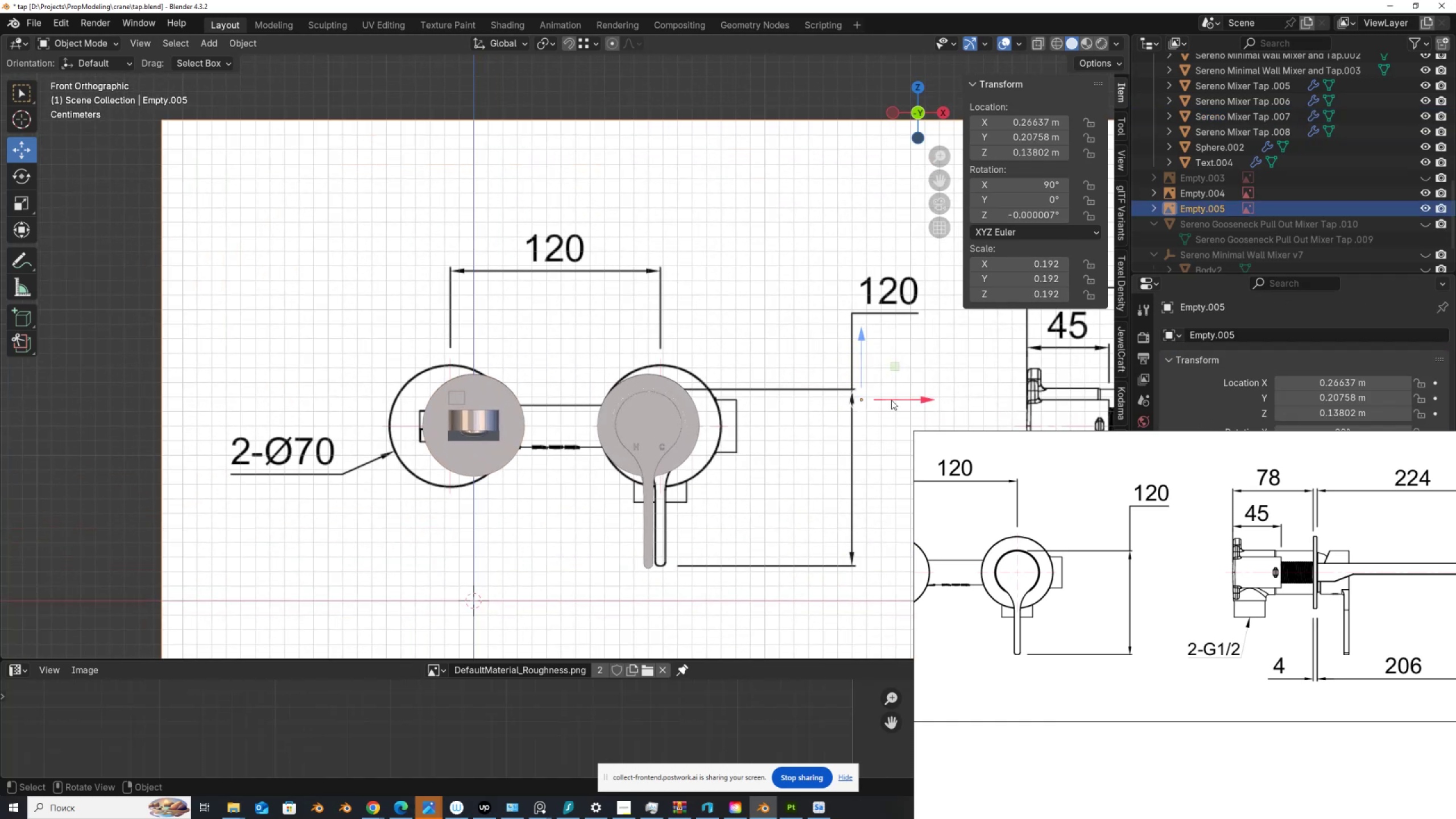 
left_click_drag(start_coordinate=[894, 401], to_coordinate=[921, 415])
 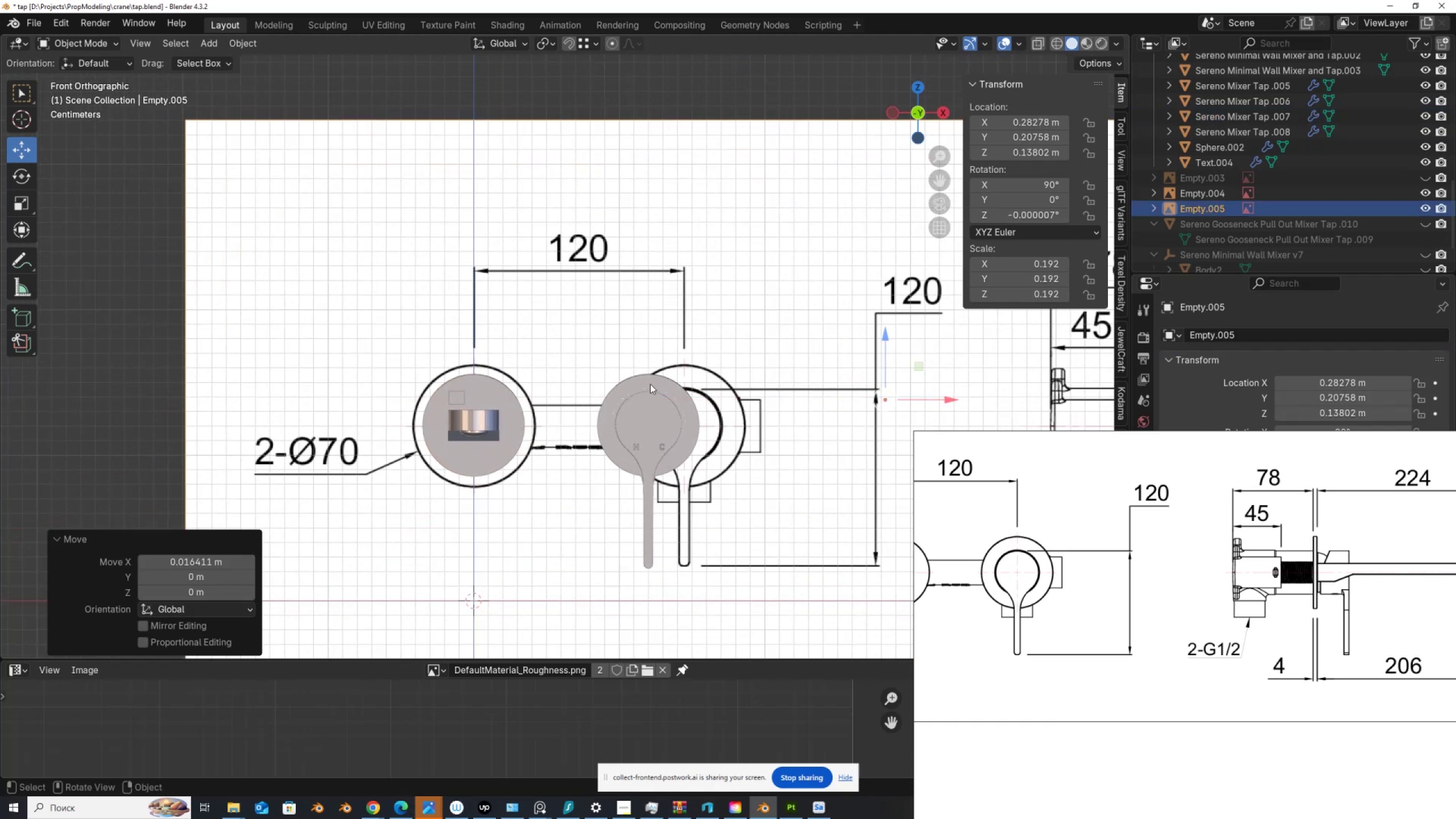 
scroll: coordinate [625, 380], scroll_direction: down, amount: 5.0
 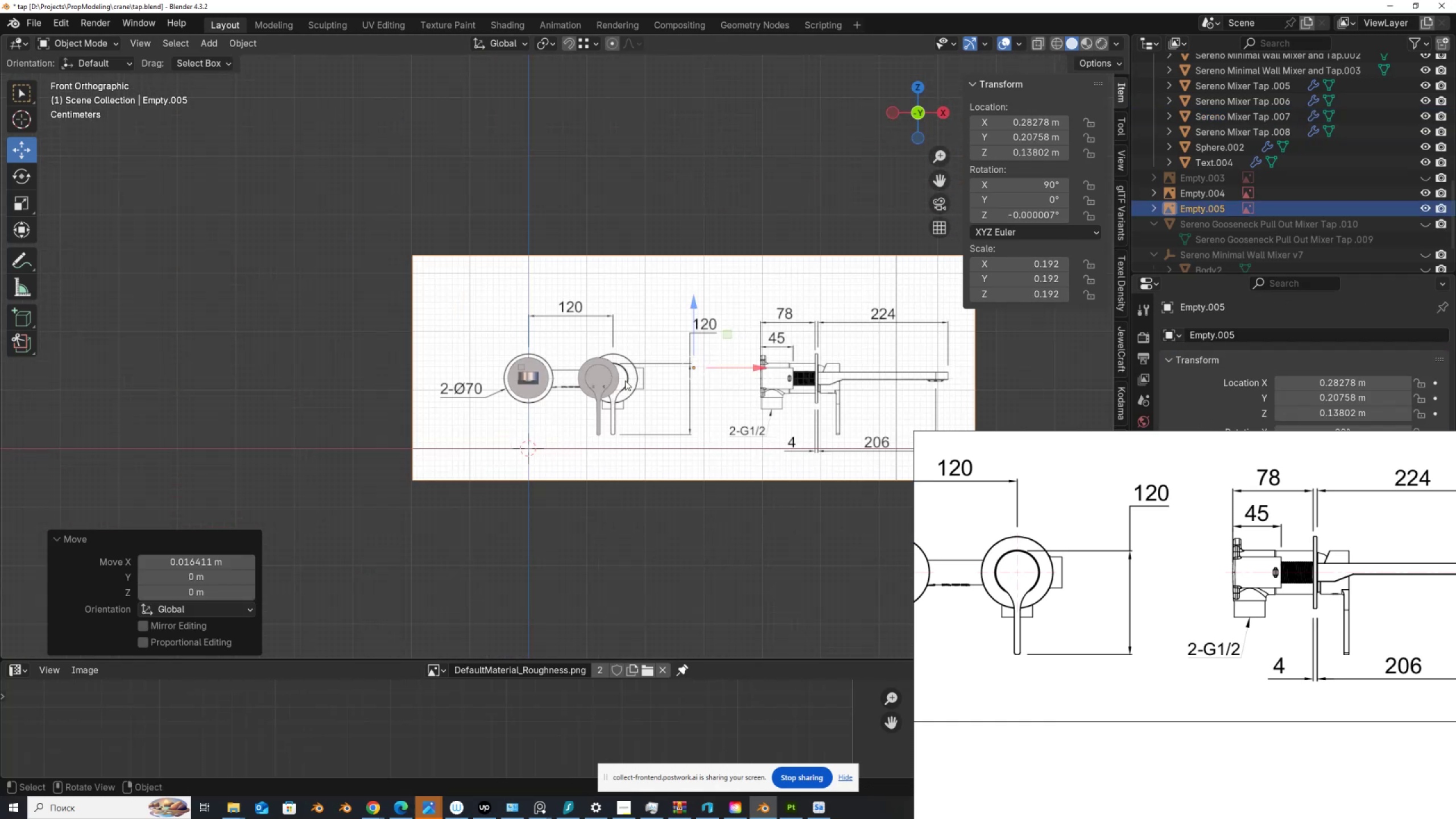 
scroll: coordinate [625, 380], scroll_direction: up, amount: 1.0
 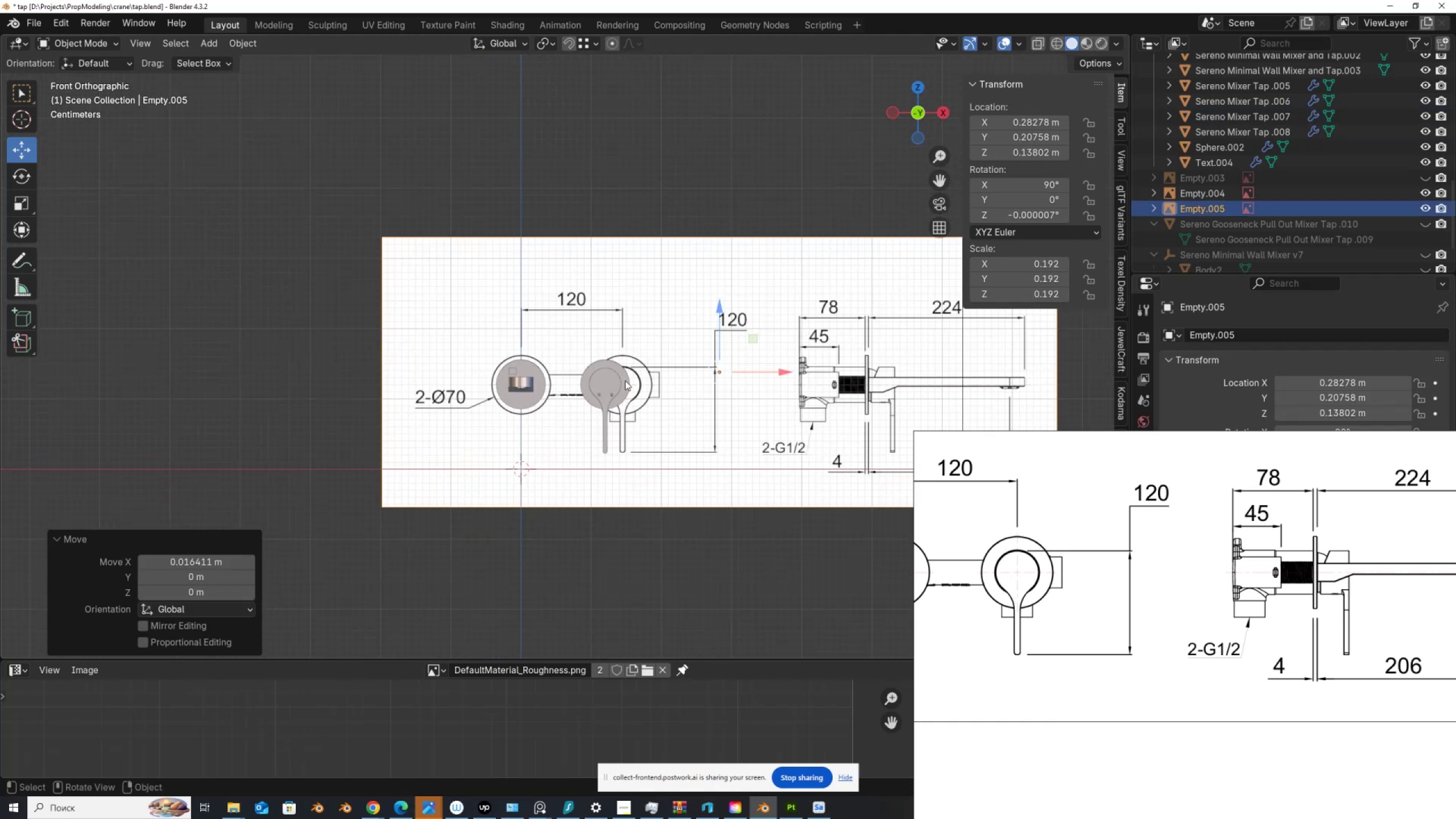 
hold_key(key=ShiftLeft, duration=0.74)
 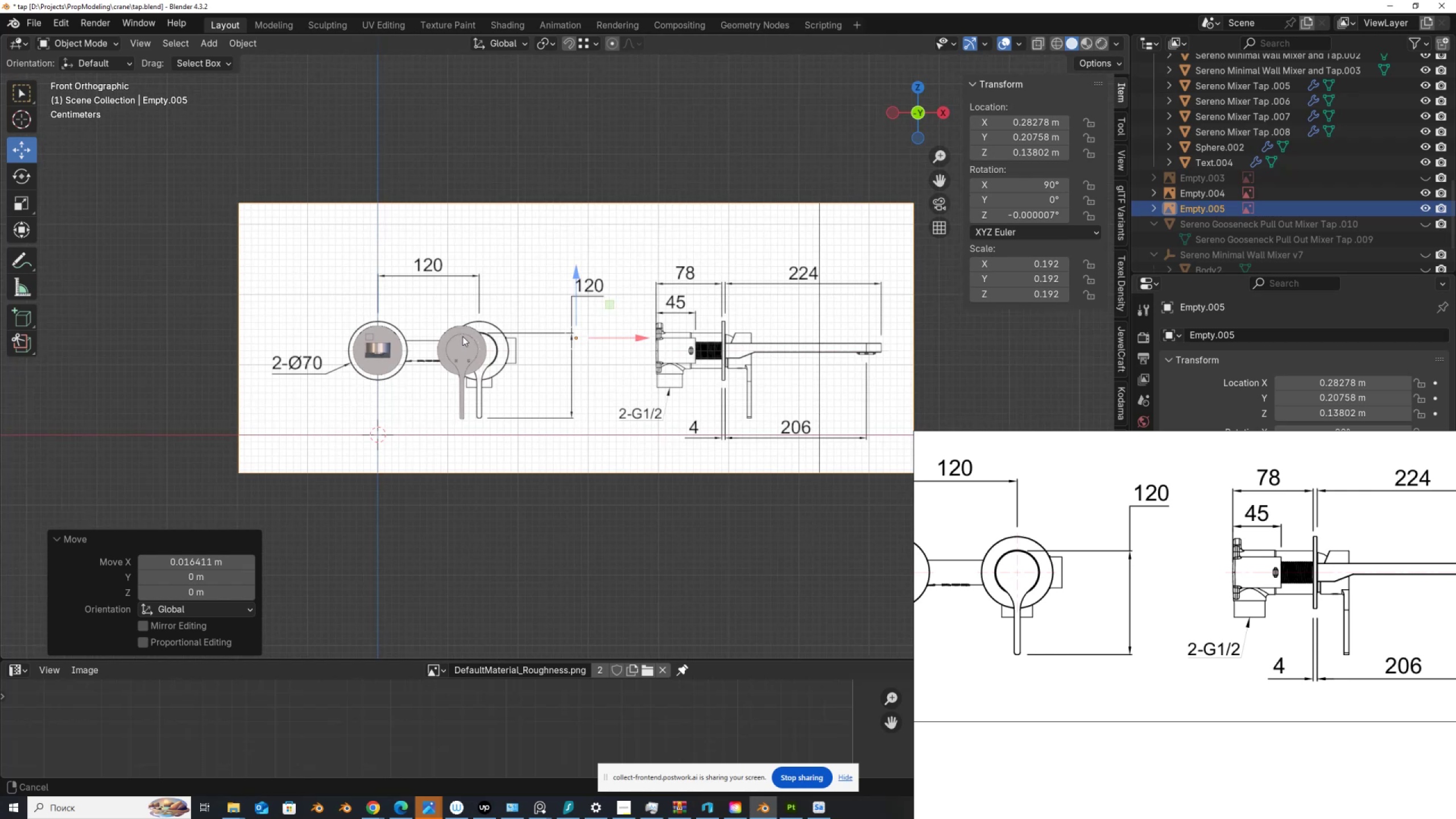 
scroll: coordinate [462, 336], scroll_direction: up, amount: 3.0
 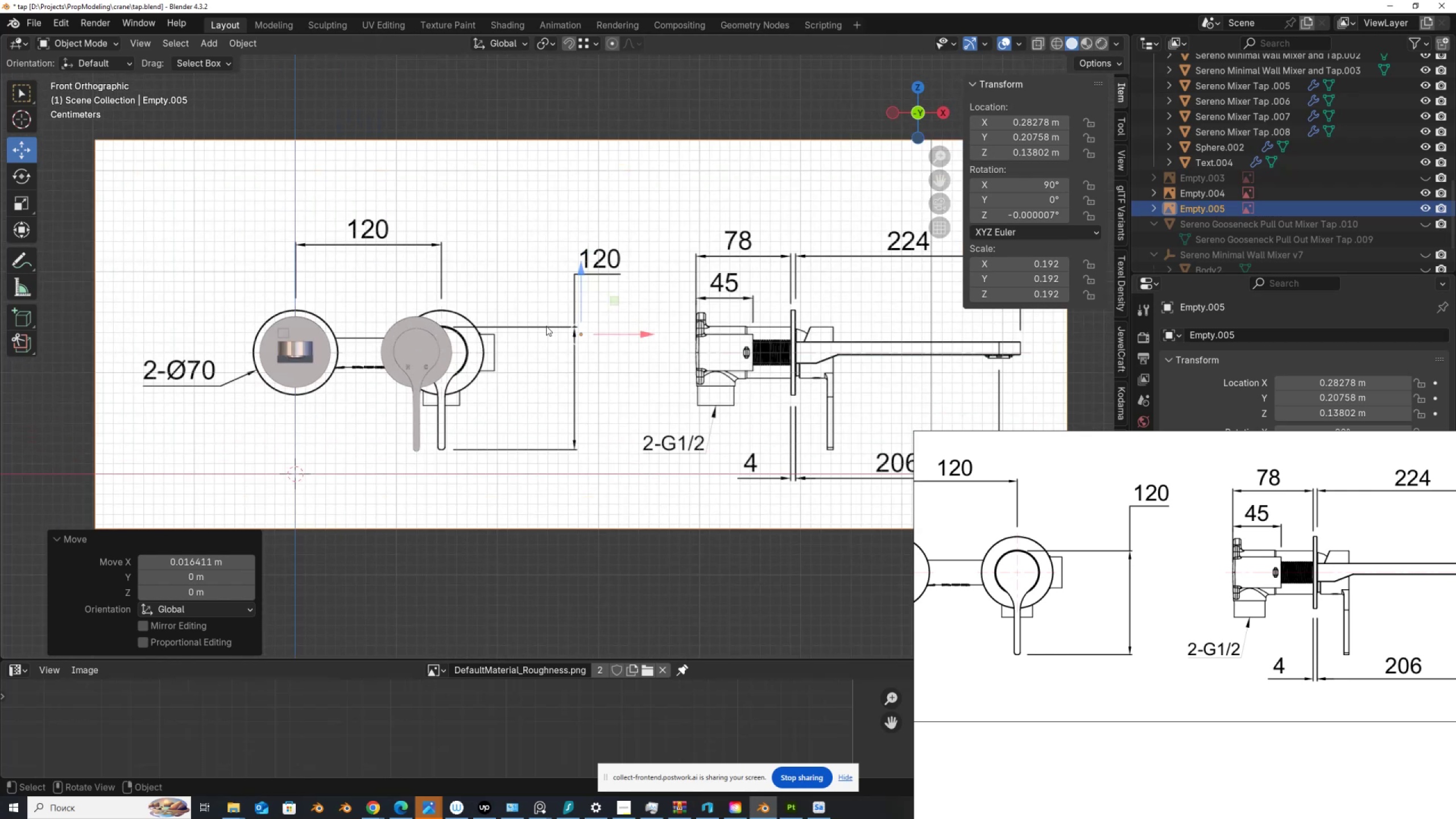 
wait(5.4)
 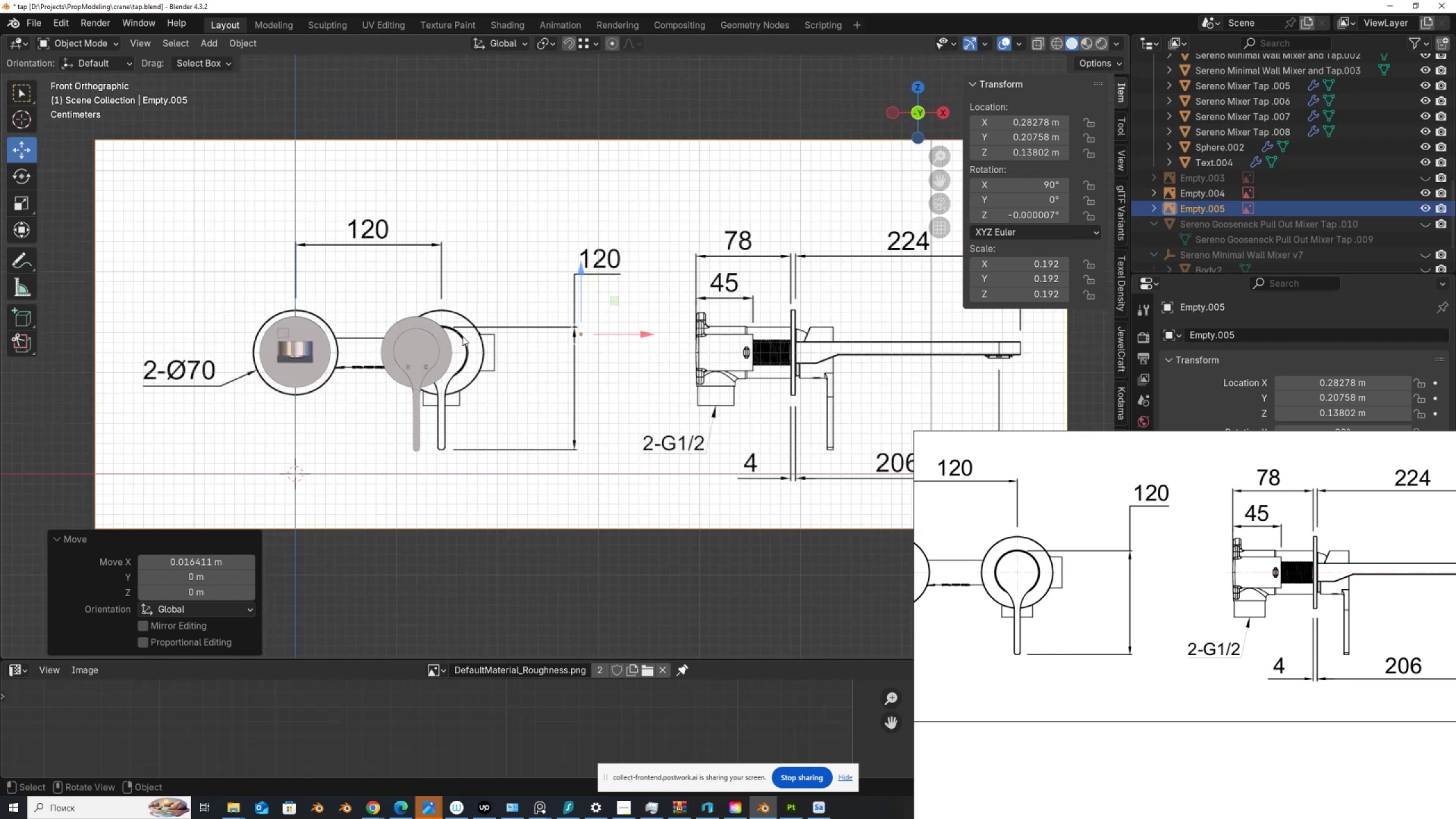 
left_click([547, 42])
 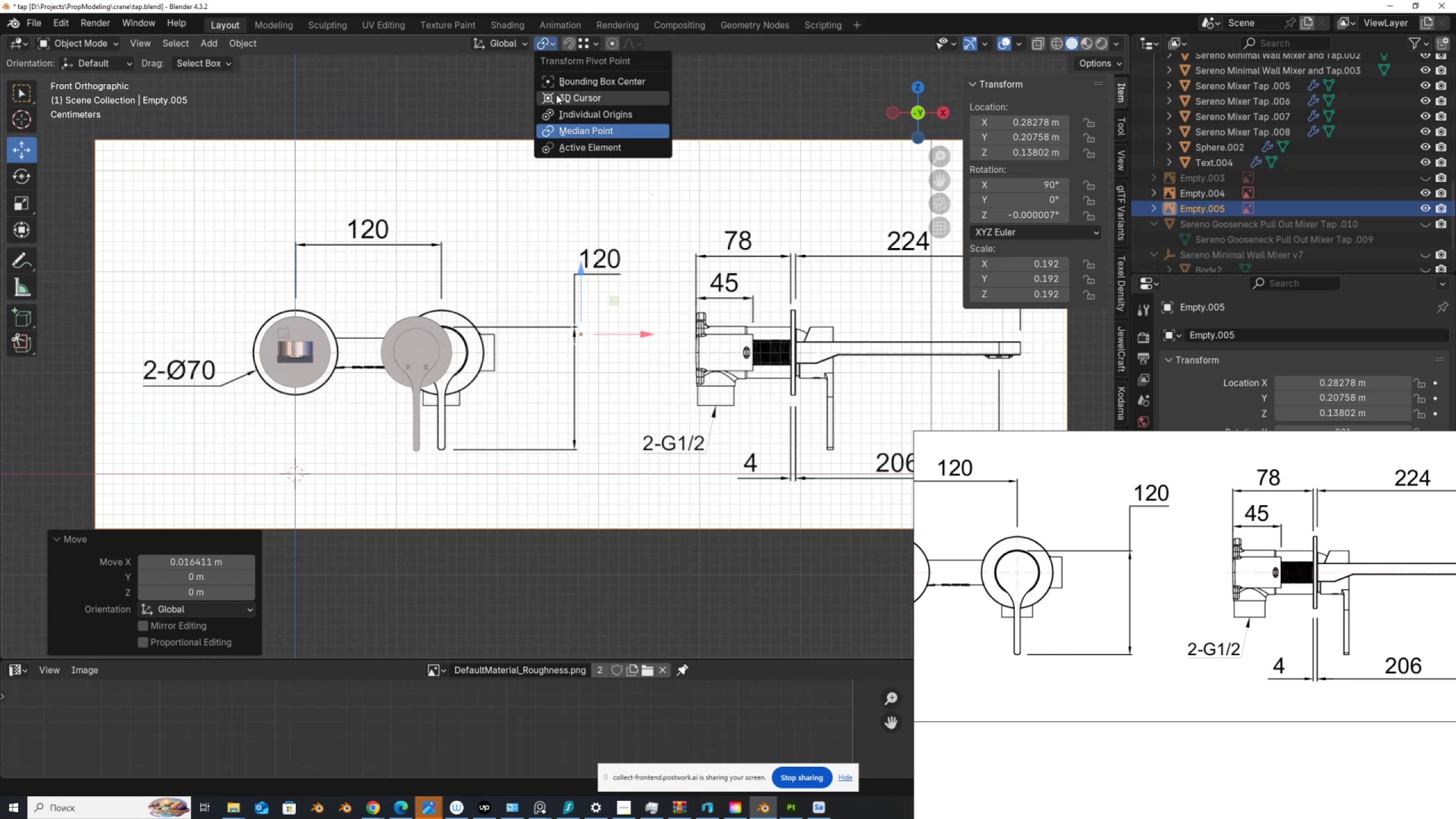 
left_click([557, 95])
 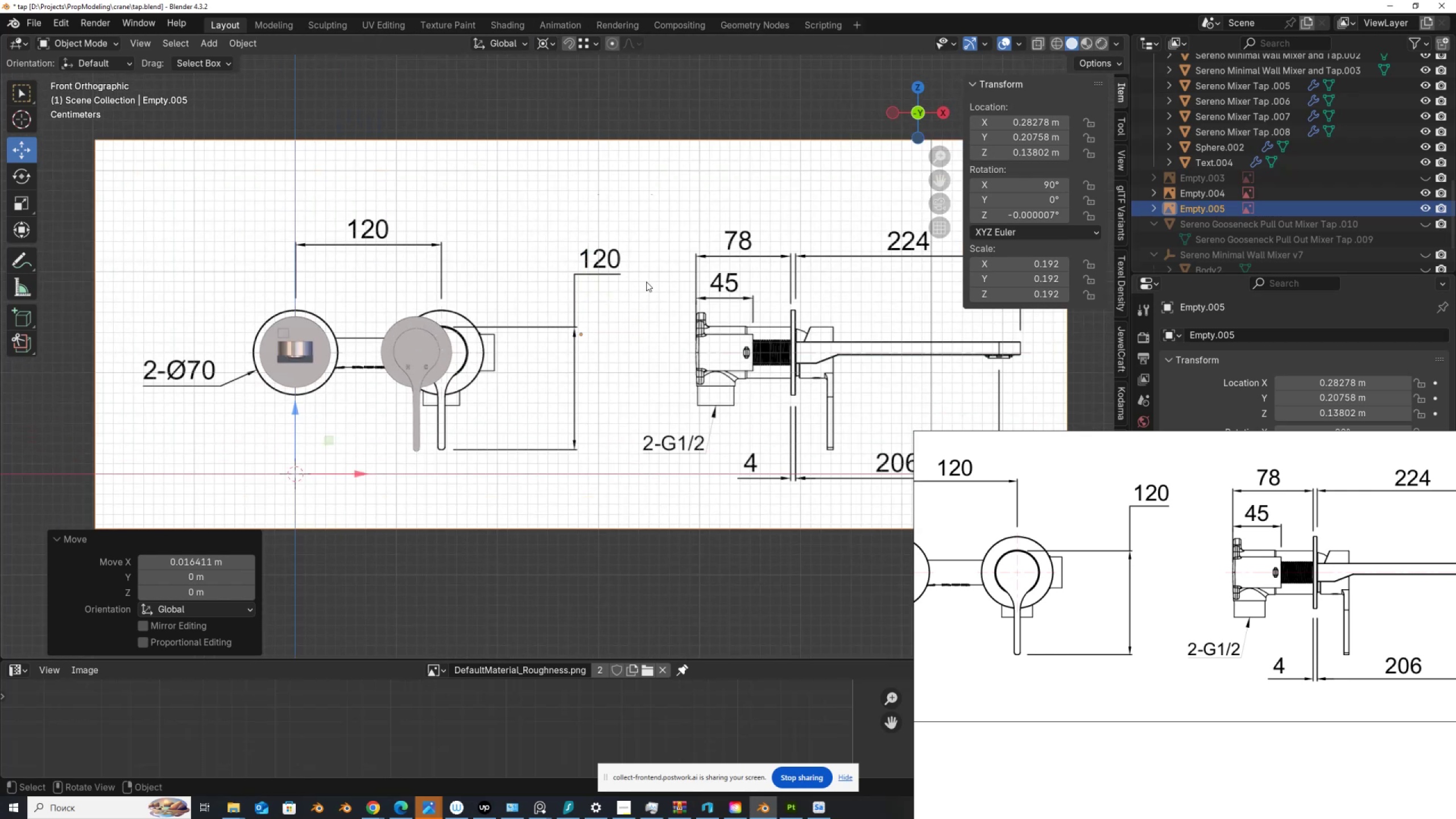 
key(S)
 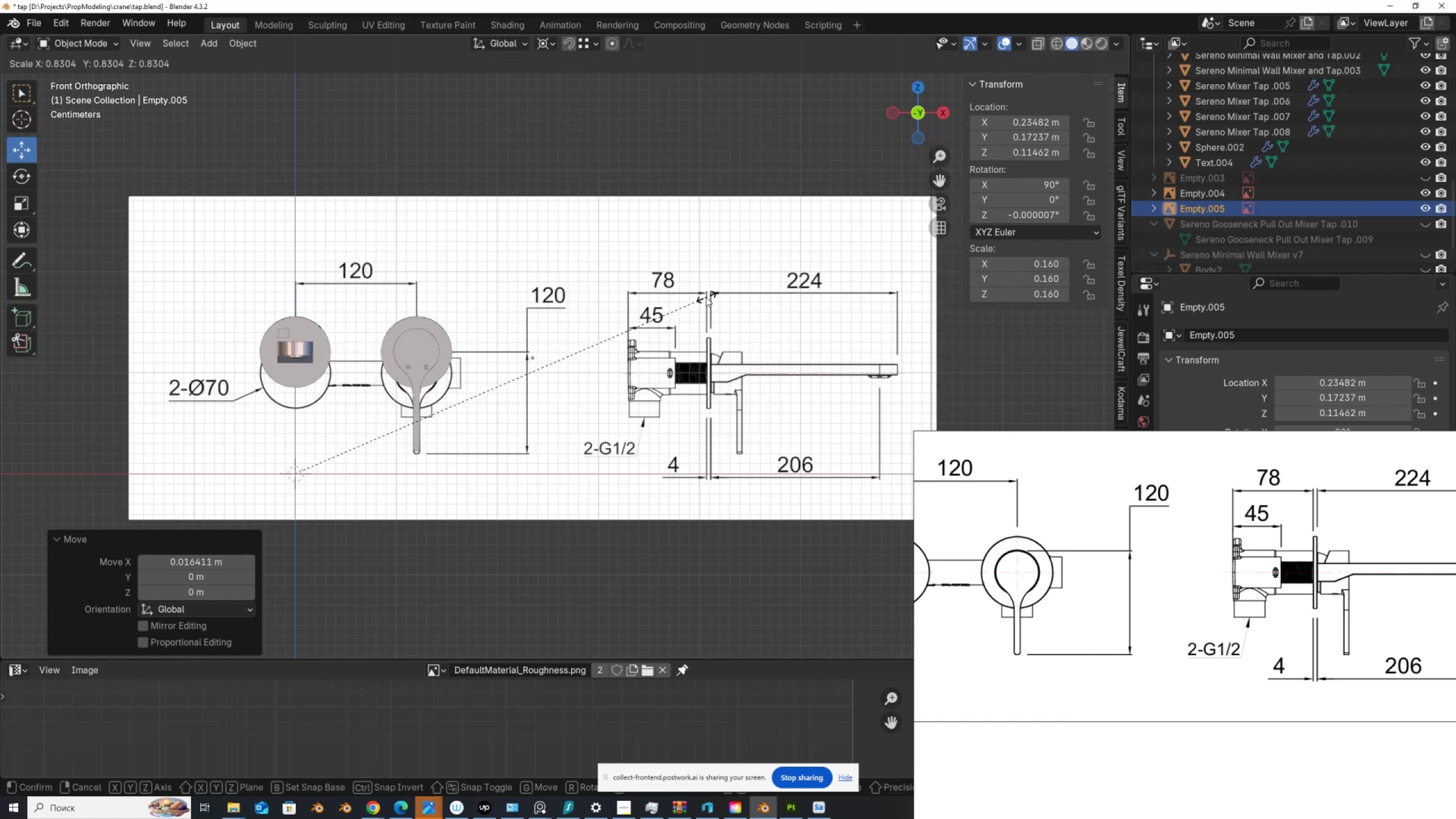 
left_click([706, 297])
 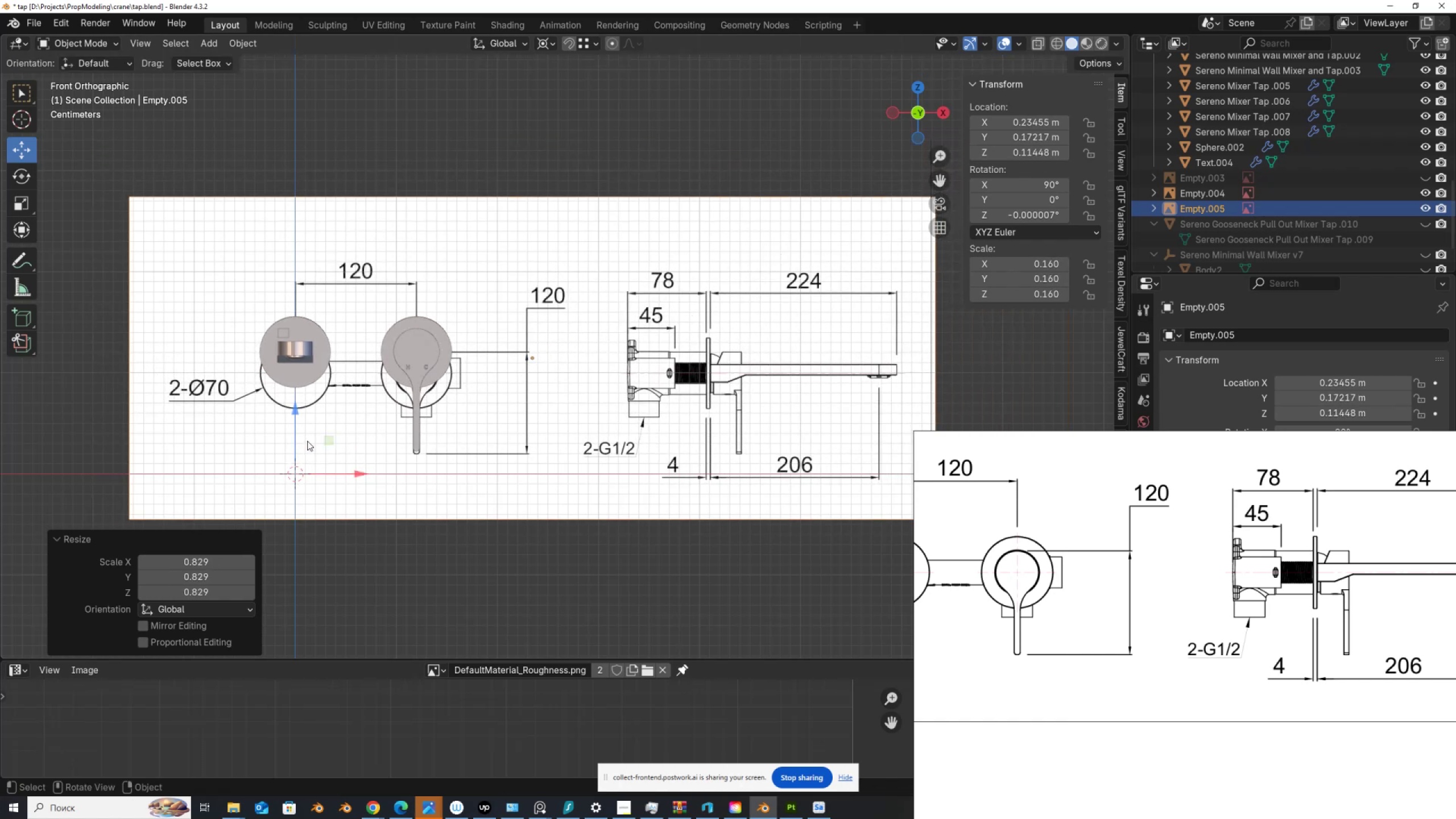 
left_click_drag(start_coordinate=[293, 426], to_coordinate=[293, 401])
 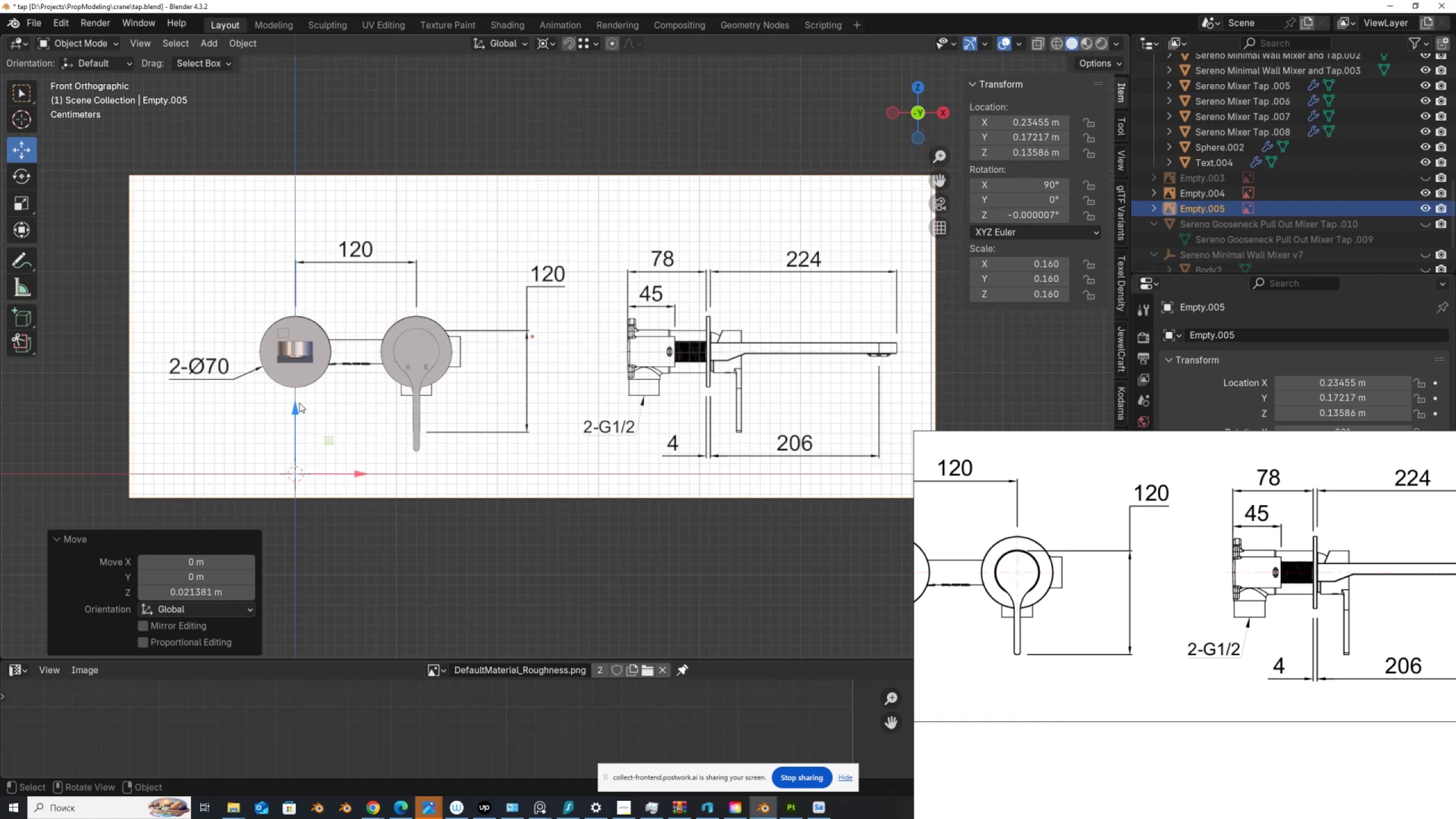 
scroll: coordinate [349, 413], scroll_direction: up, amount: 4.0
 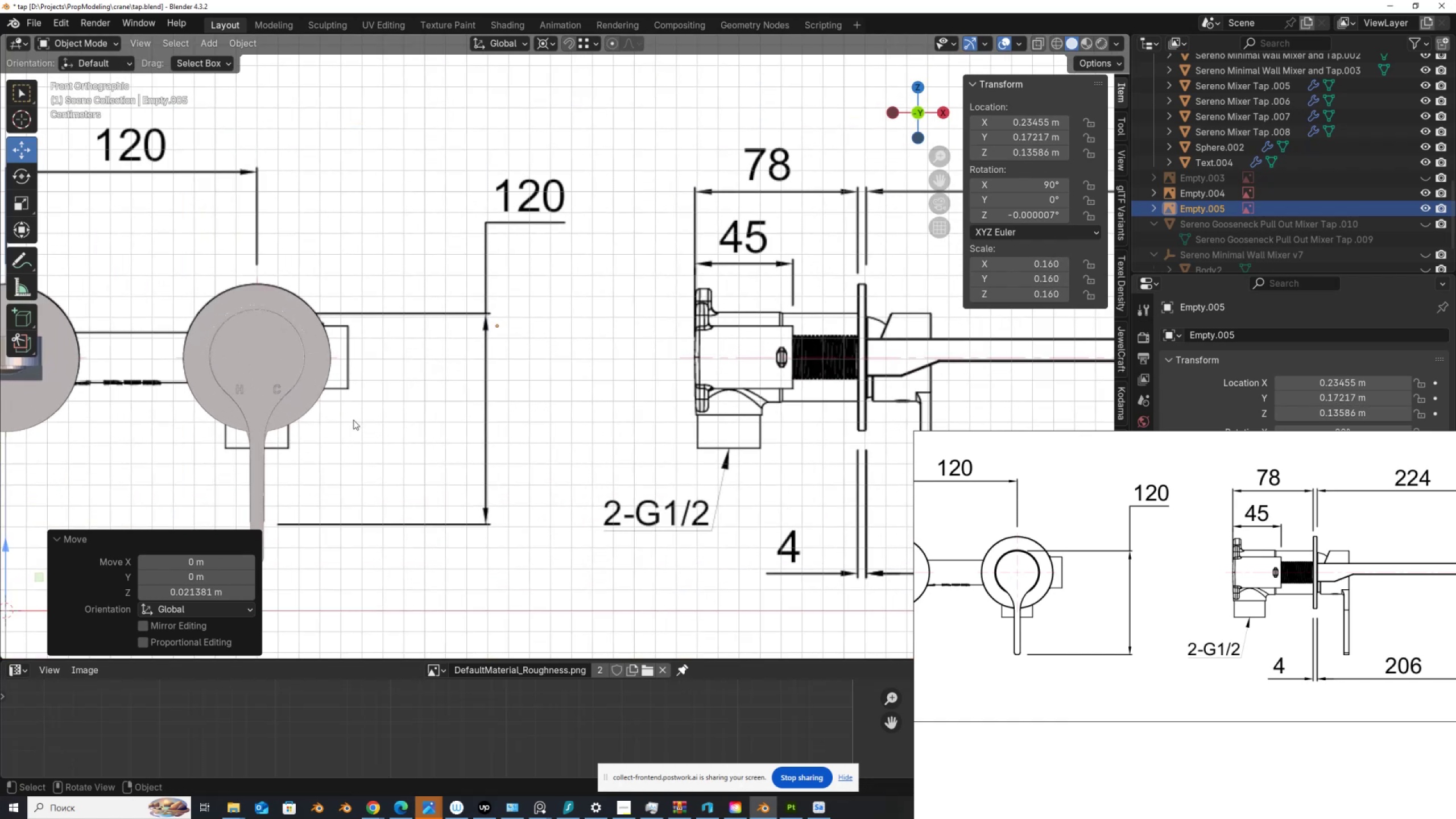 
hold_key(key=ShiftLeft, duration=0.52)
 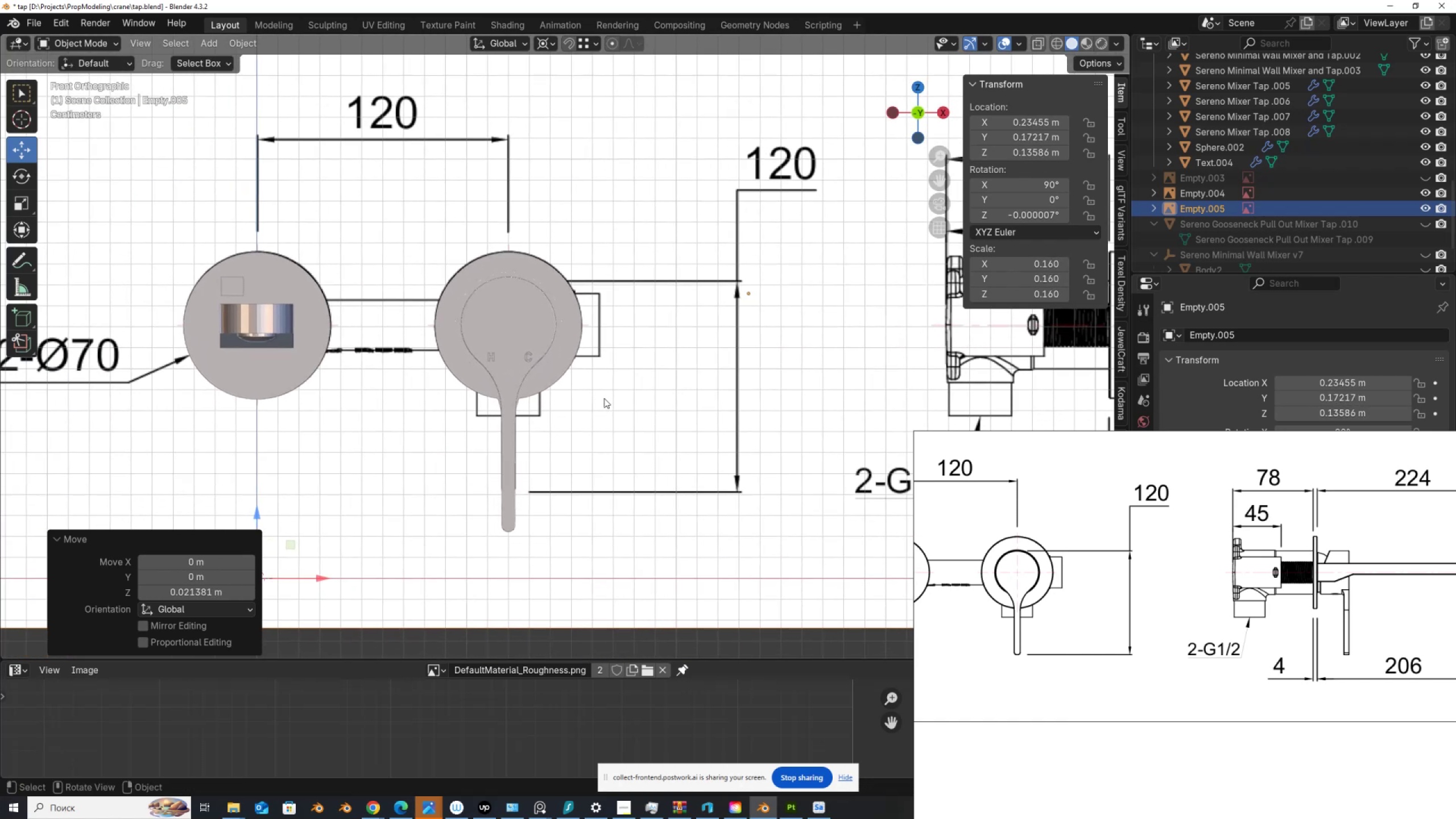 
key(Alt+AltLeft)
 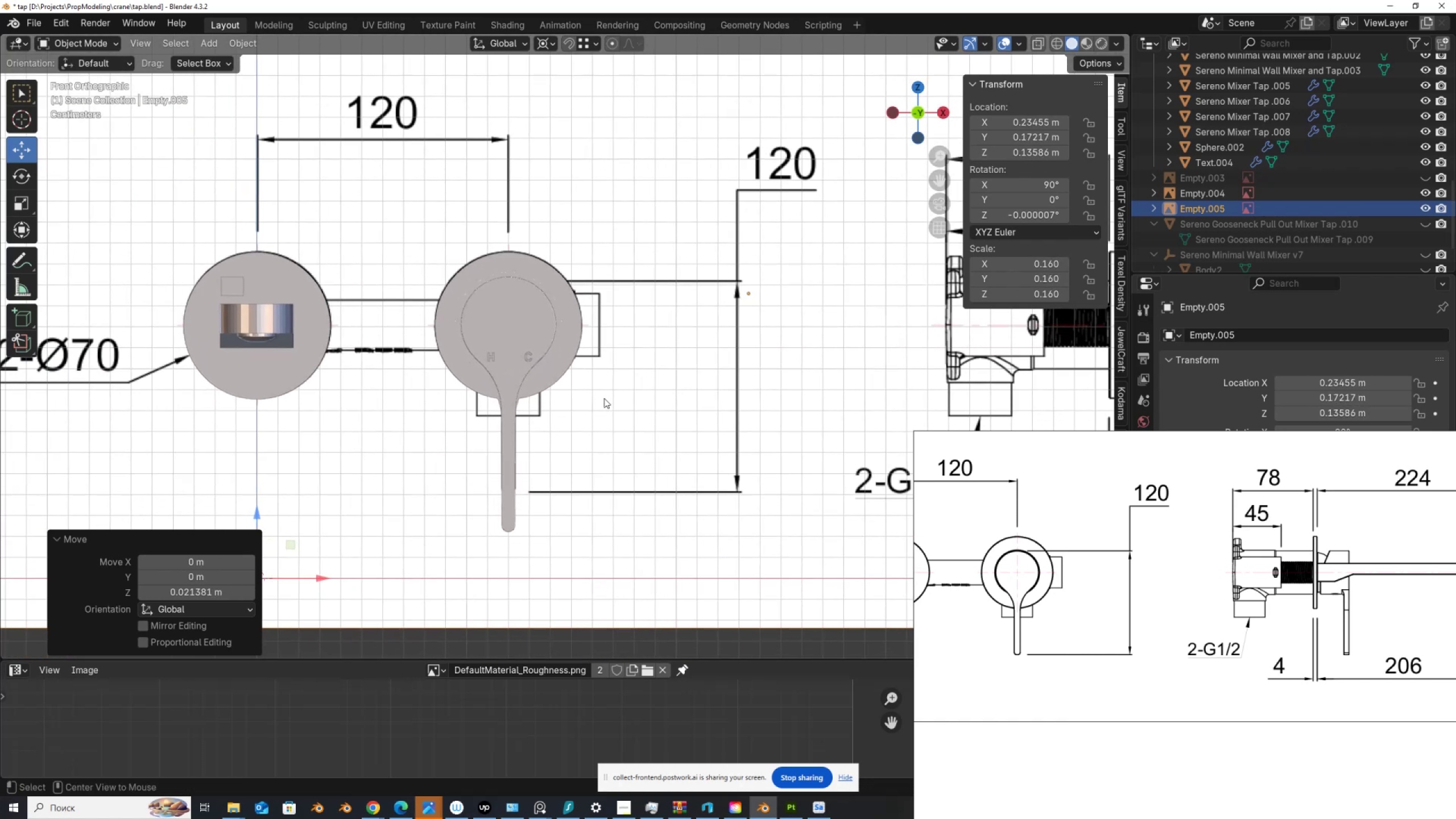 
key(Alt+Z)
 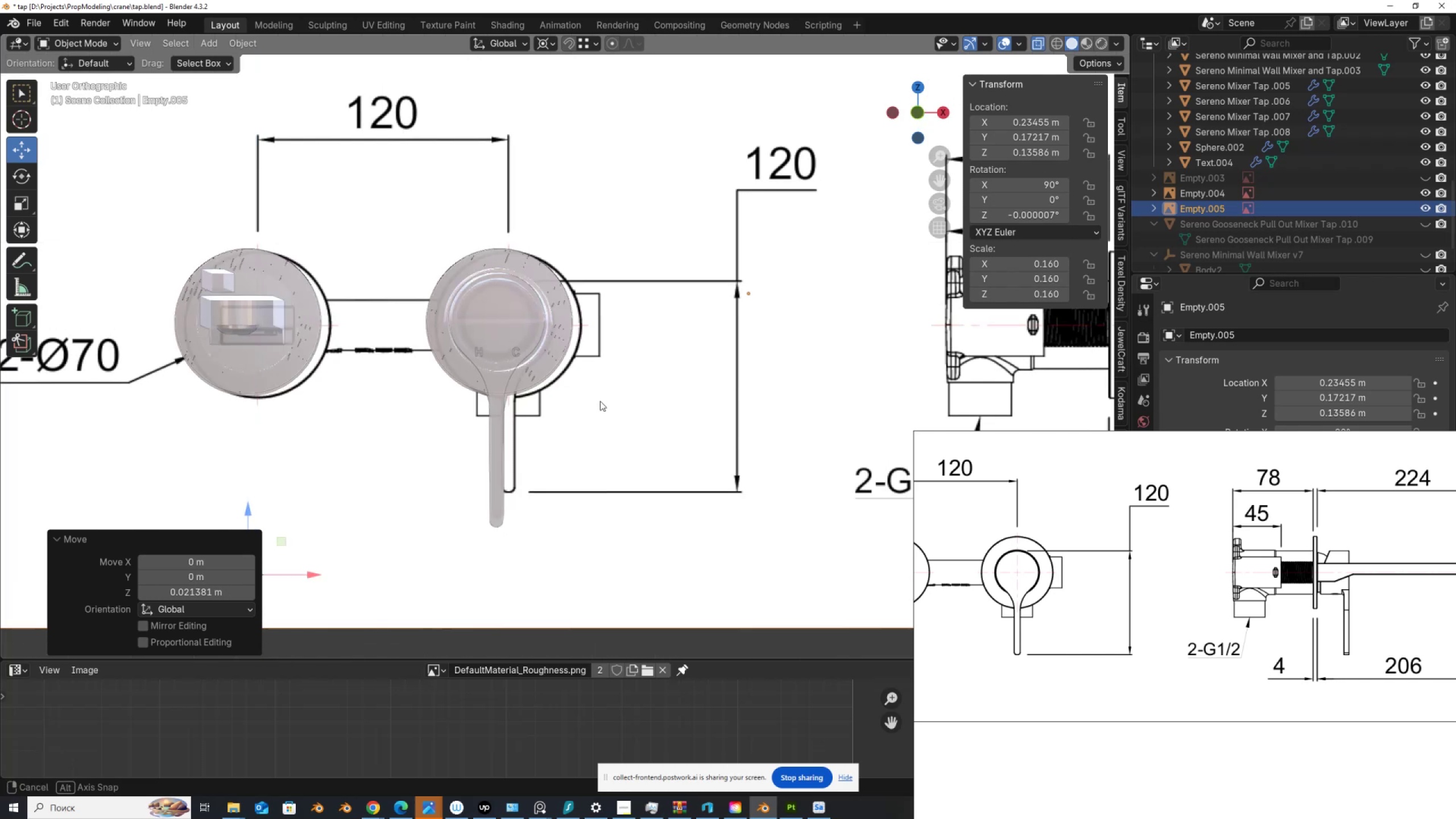 
hold_key(key=AltLeft, duration=1.42)
 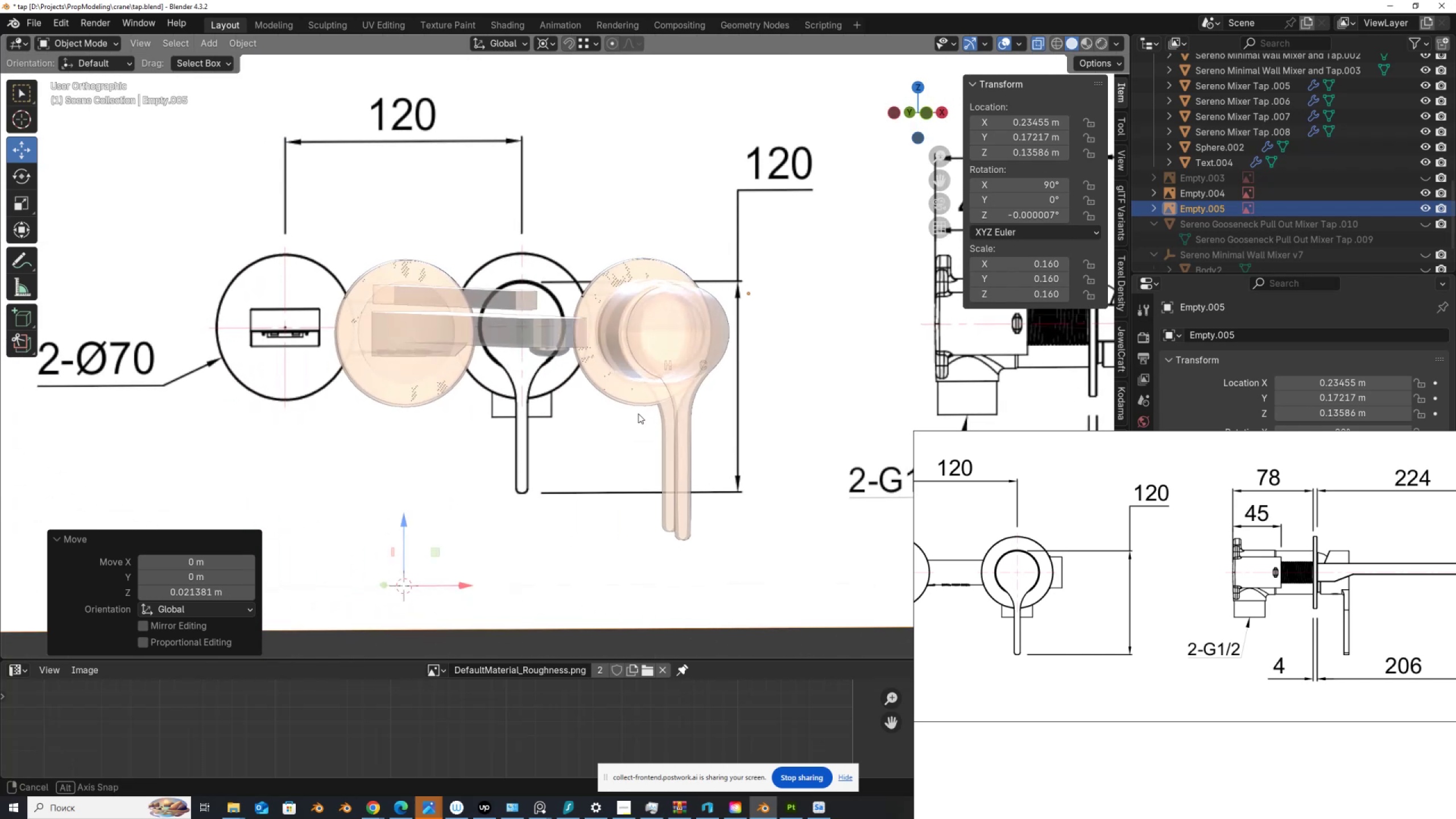 
hold_key(key=AltLeft, duration=0.72)
 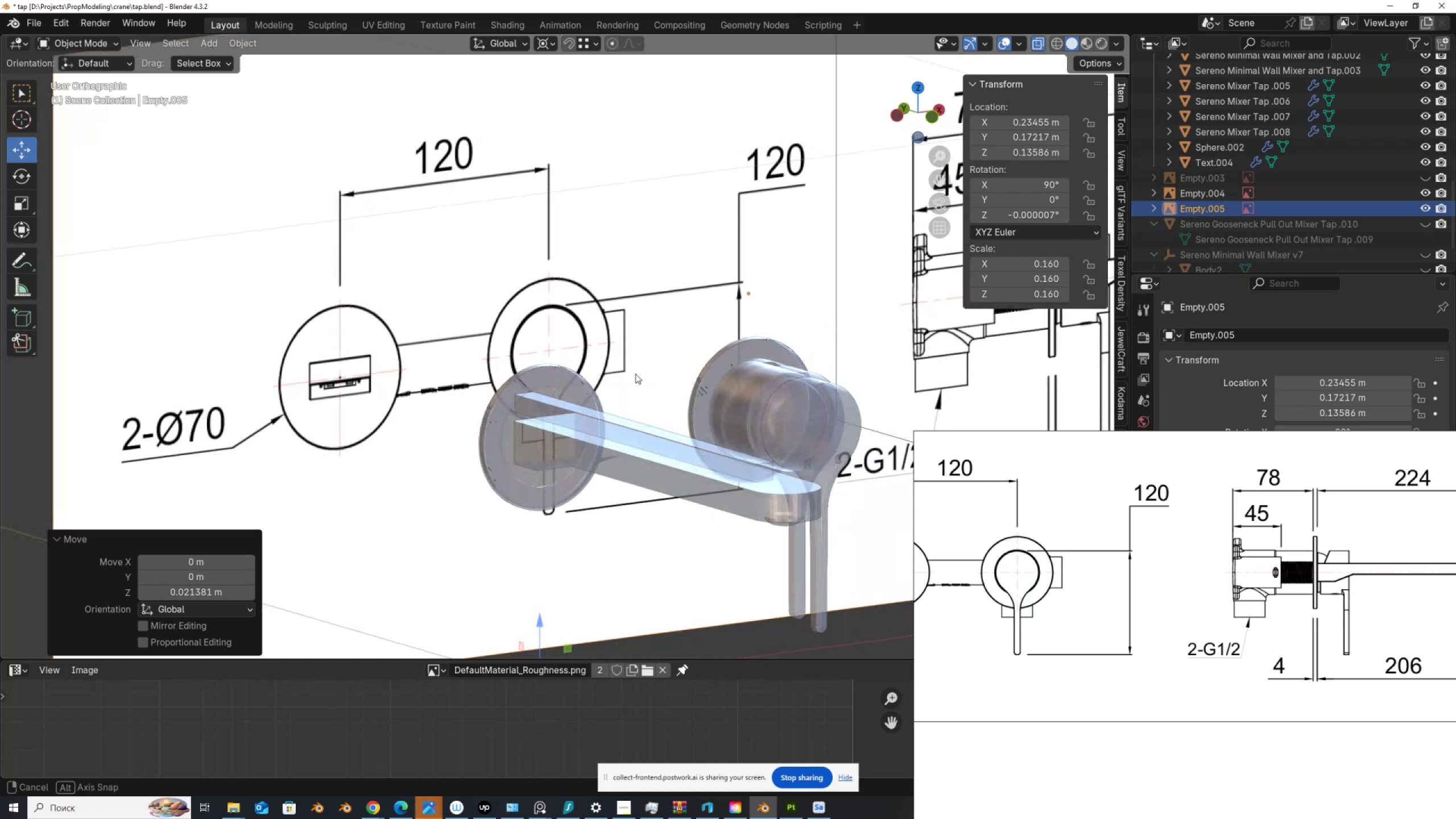 
key(Alt+AltLeft)
 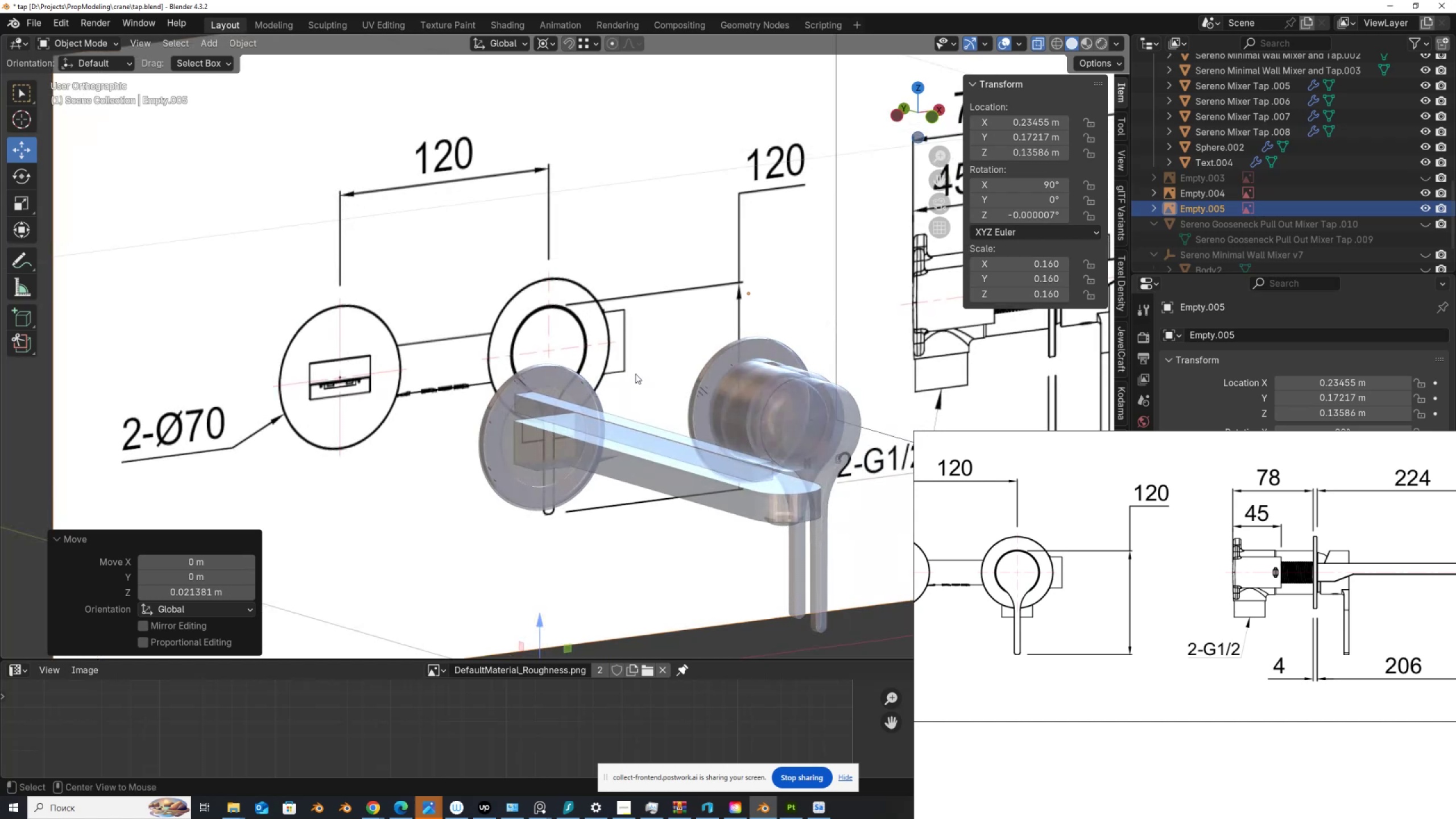 
key(Alt+Z)
 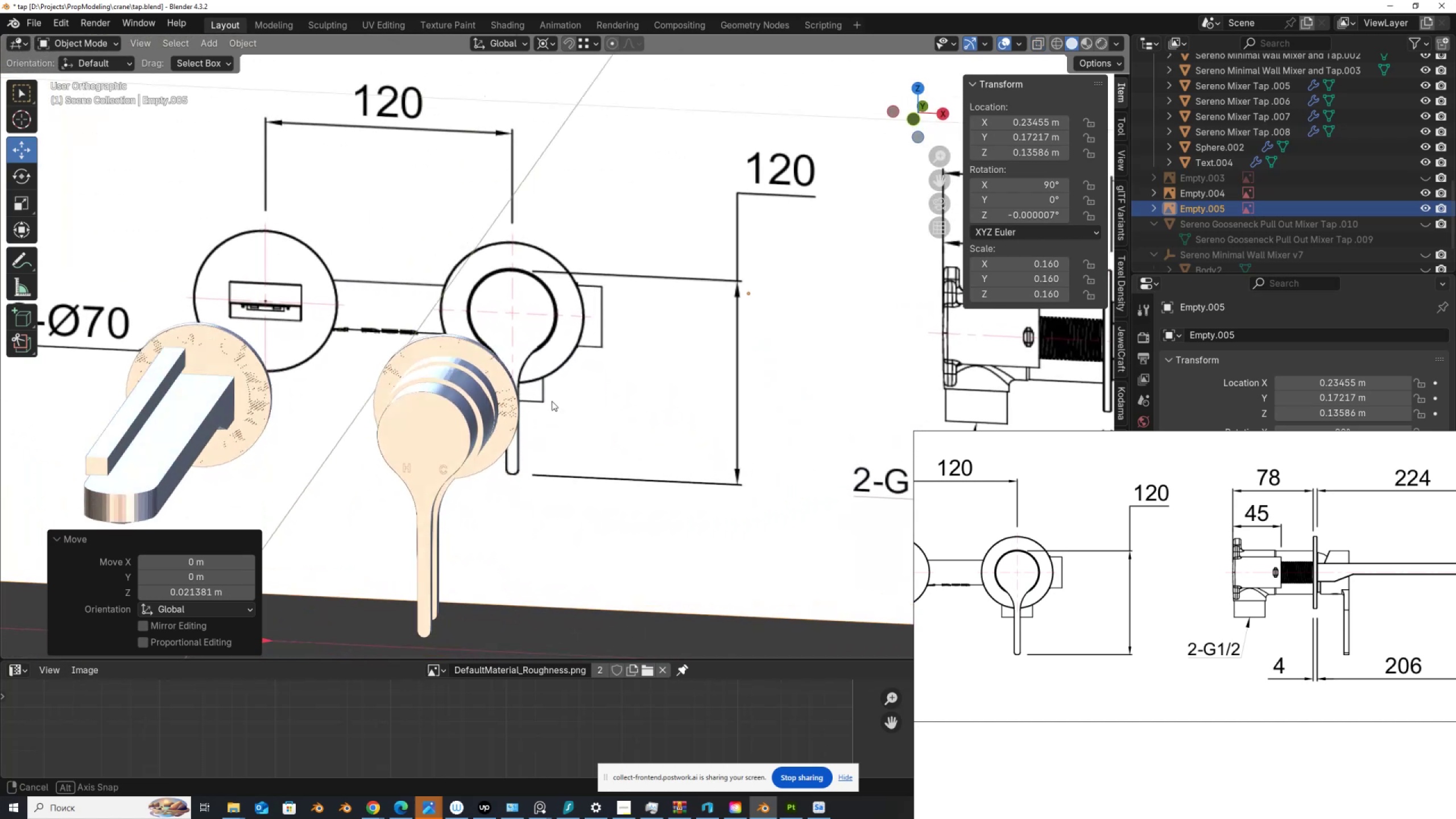 
key(Alt+Z)
 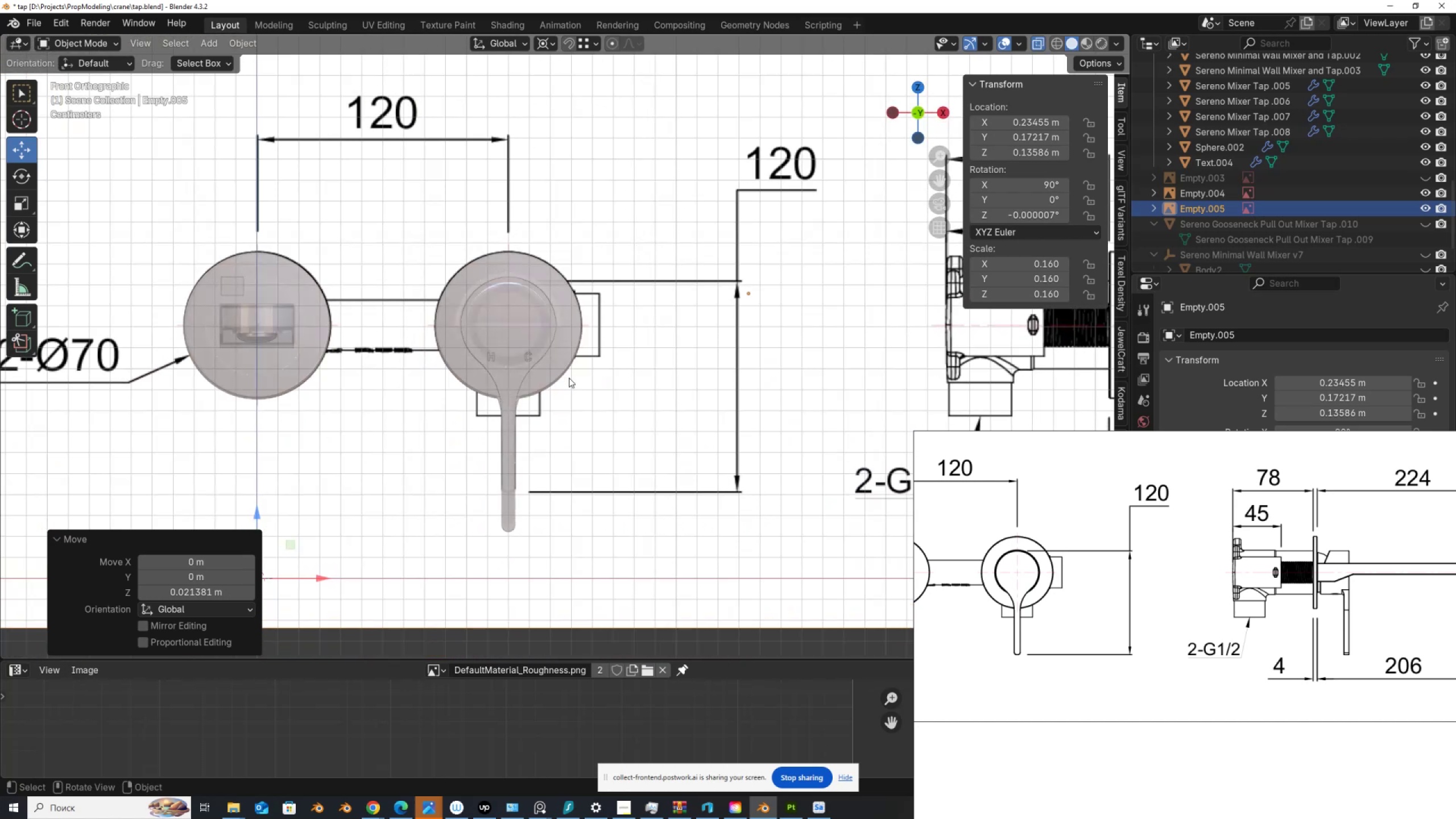 
scroll: coordinate [569, 378], scroll_direction: up, amount: 2.0
 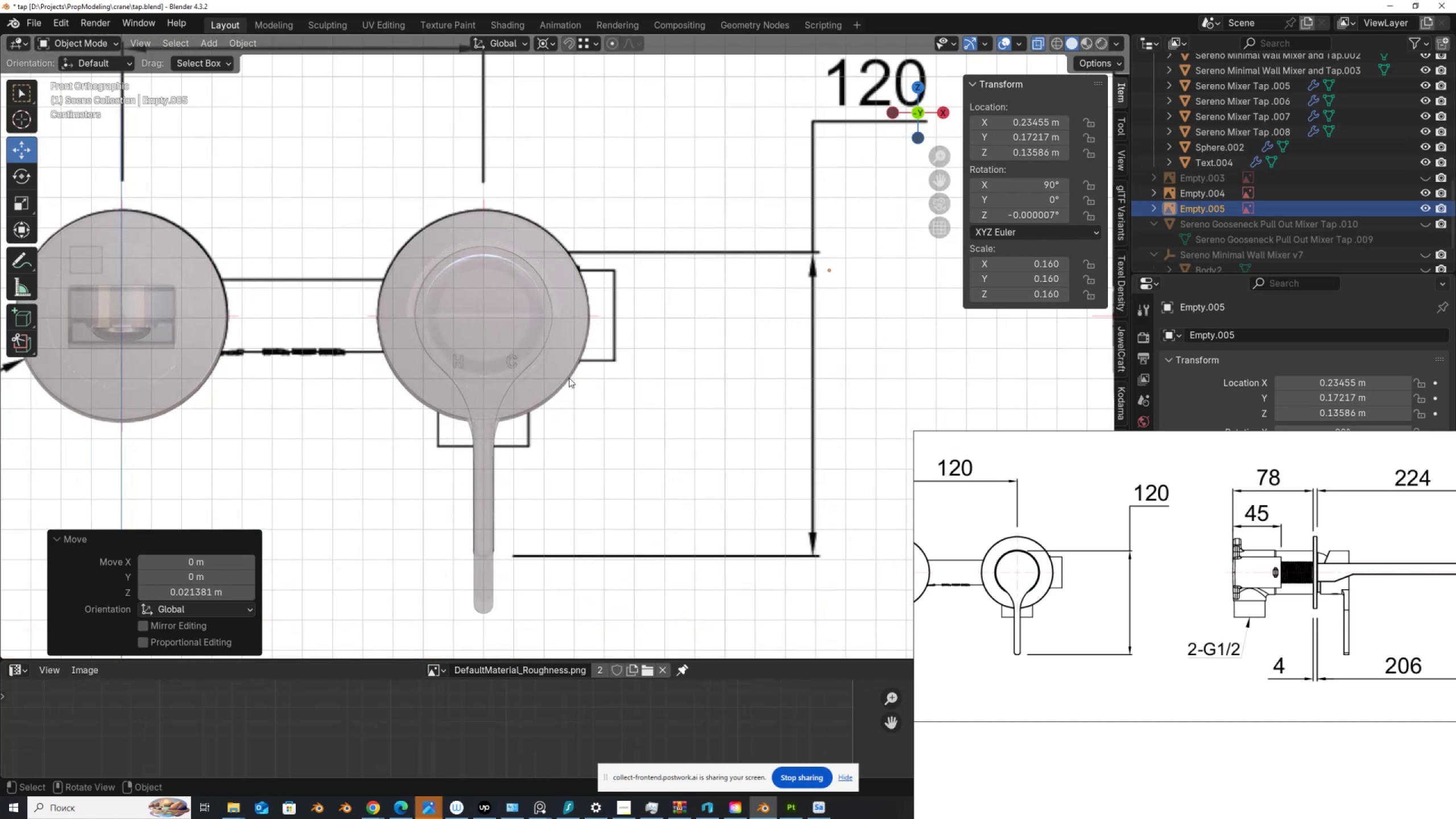 
hold_key(key=ShiftLeft, duration=0.46)
 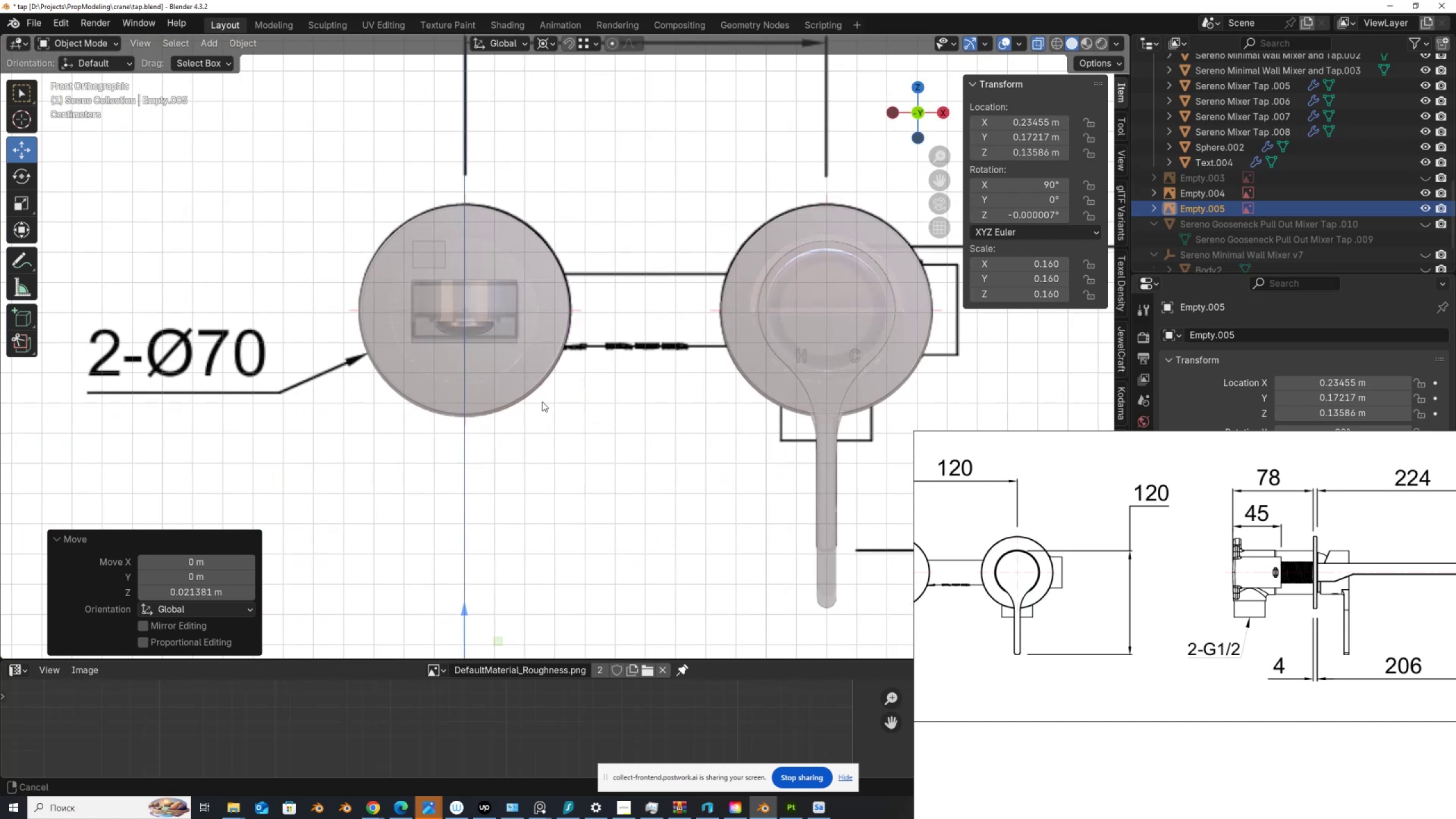 
scroll: coordinate [542, 402], scroll_direction: up, amount: 2.0
 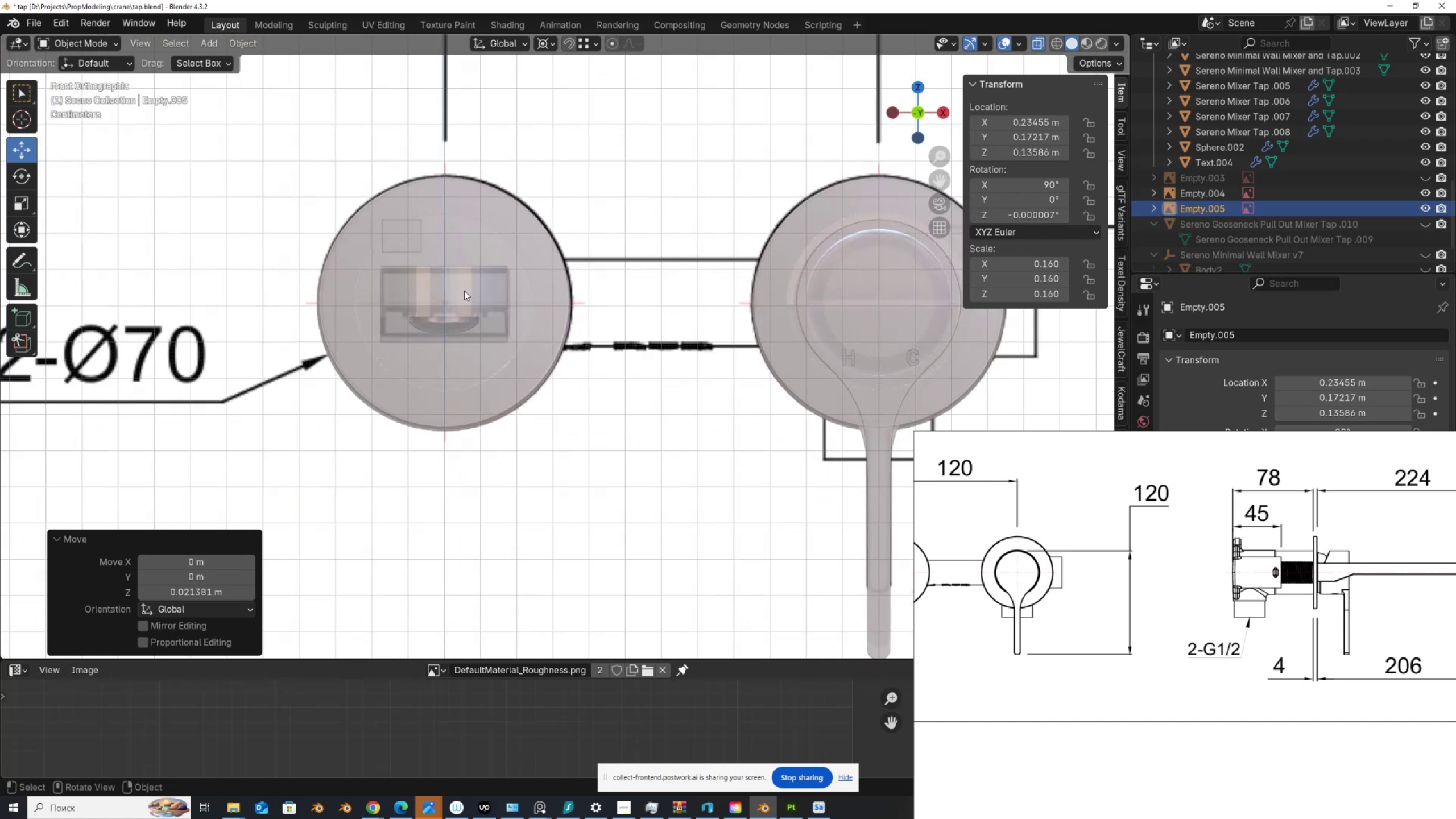 
left_click([464, 291])
 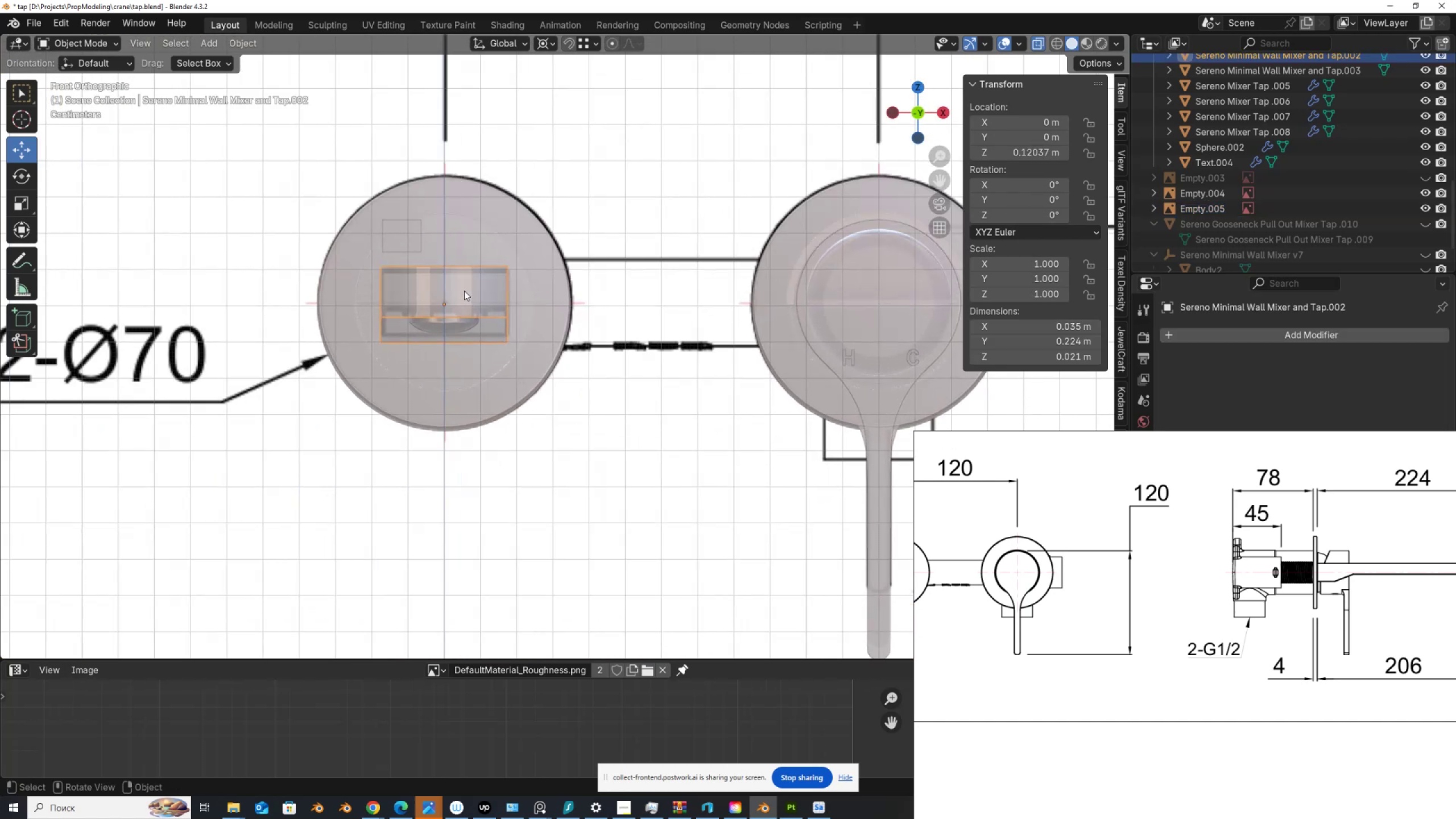 
scroll: coordinate [464, 291], scroll_direction: up, amount: 2.0
 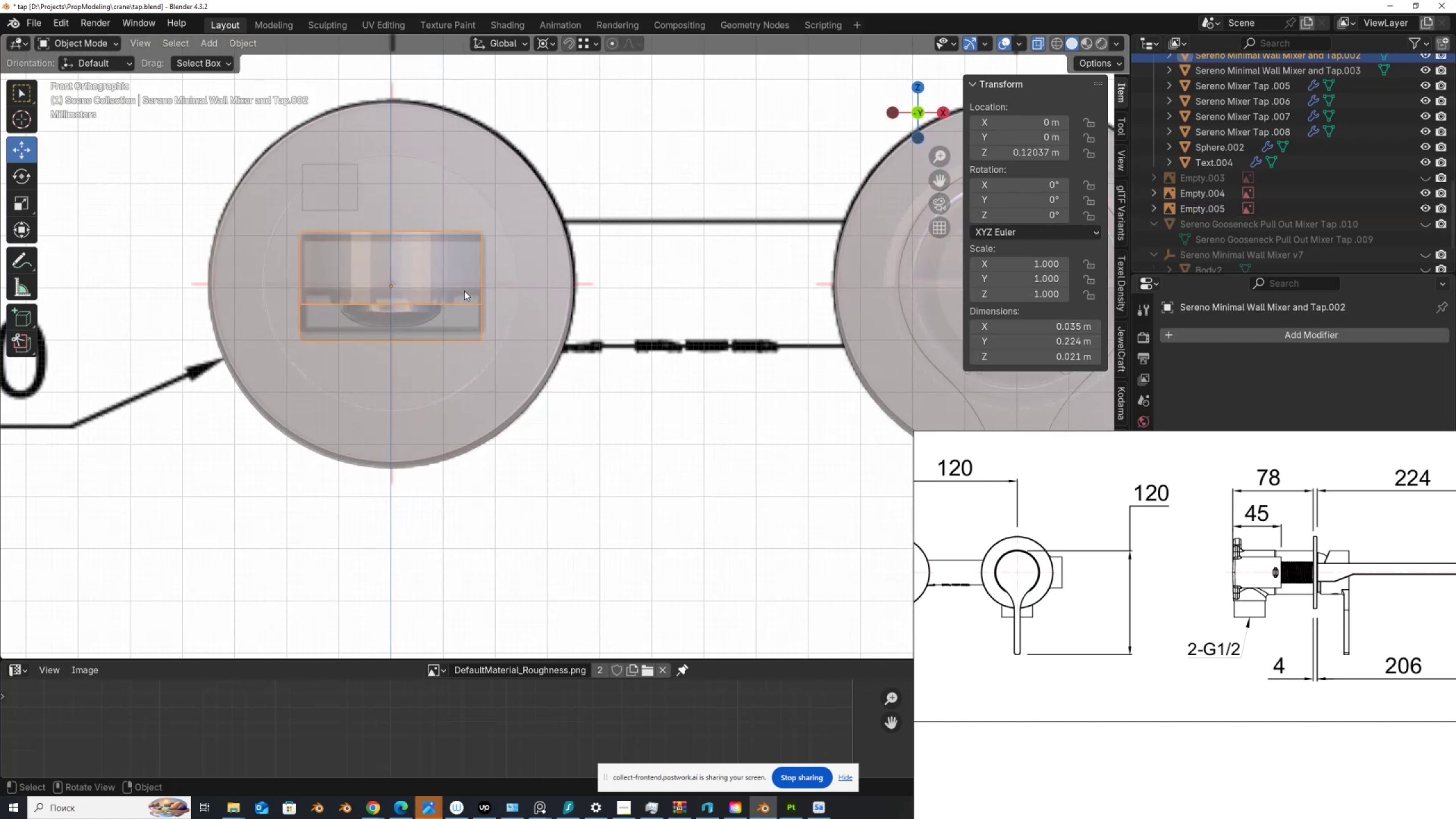 
scroll: coordinate [457, 330], scroll_direction: down, amount: 7.0
 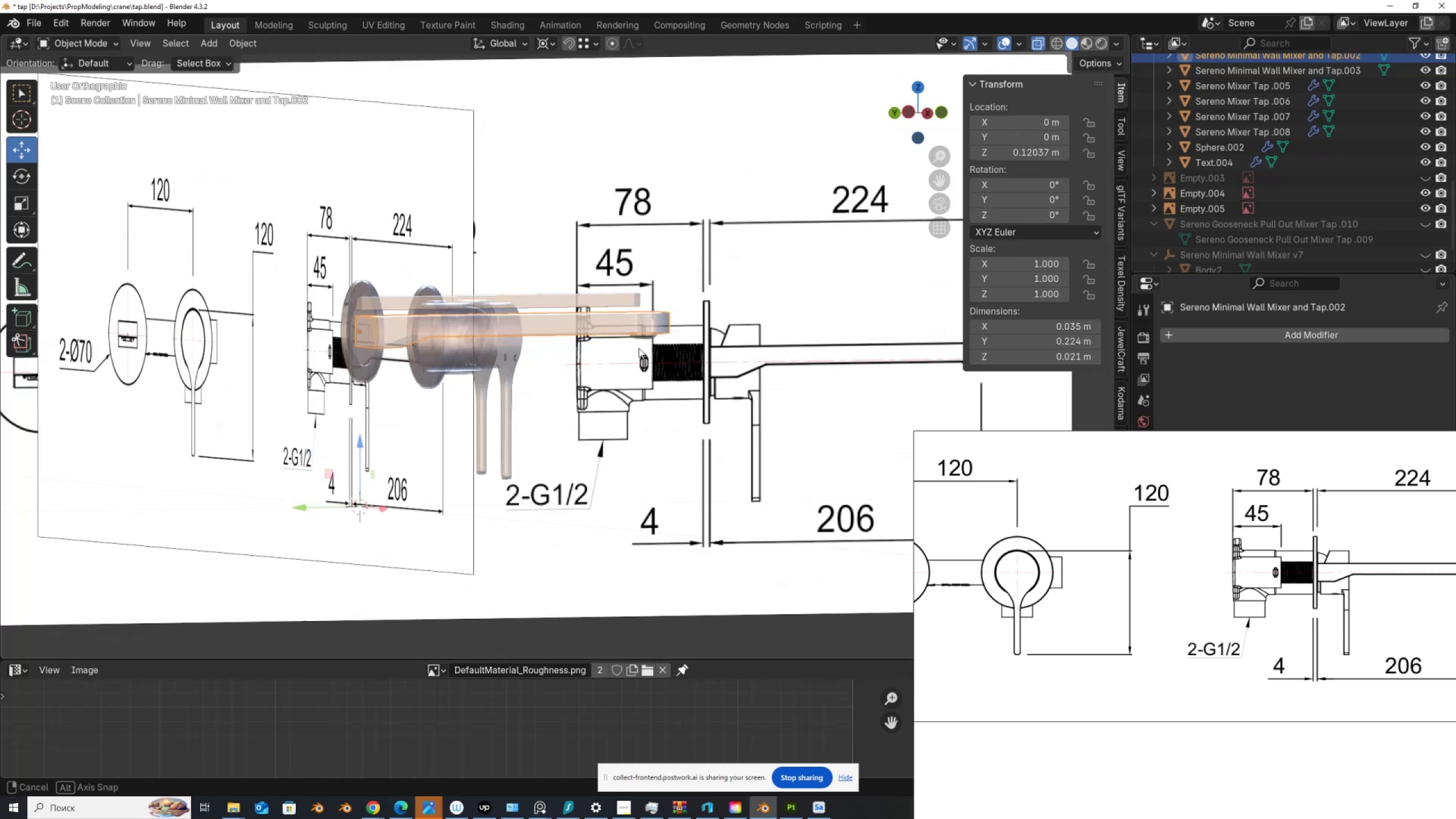 
hold_key(key=AltLeft, duration=0.51)
scroll: coordinate [685, 348], scroll_direction: up, amount: 6.0
 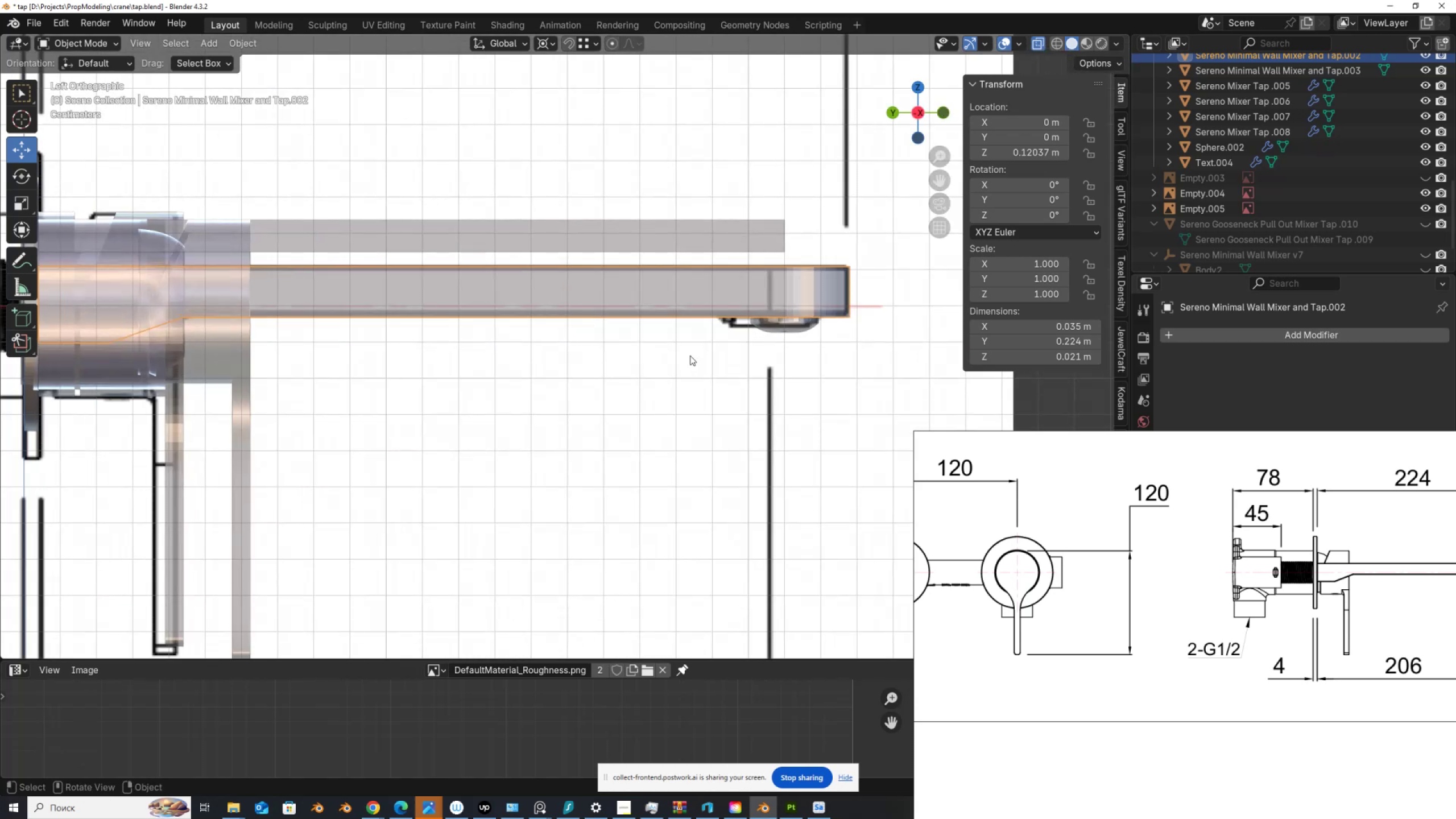 
scroll: coordinate [1172, 630], scroll_direction: down, amount: 9.0
 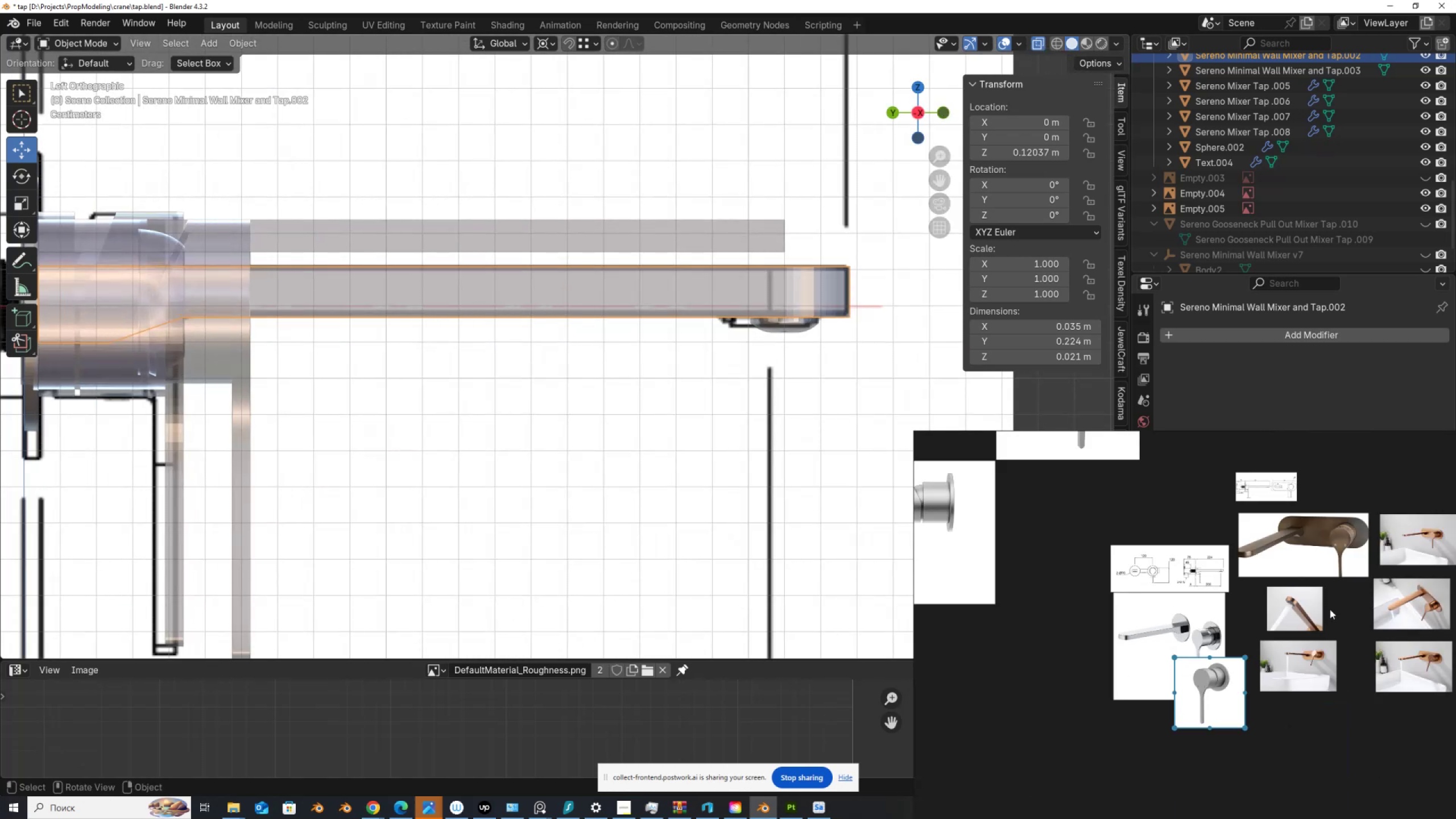 
scroll: coordinate [1292, 619], scroll_direction: up, amount: 1.0
 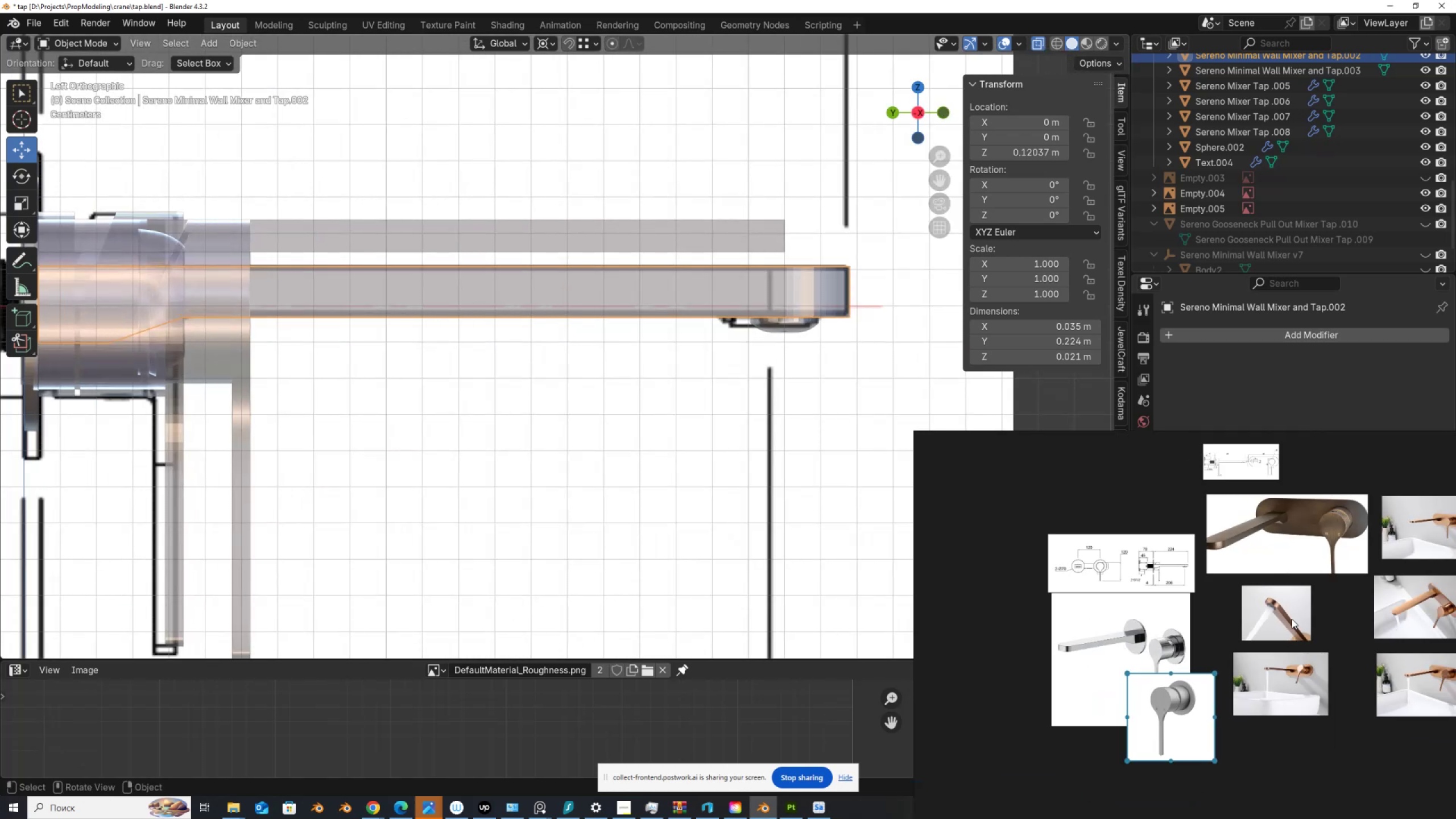 
scroll: coordinate [1292, 619], scroll_direction: down, amount: 2.0
 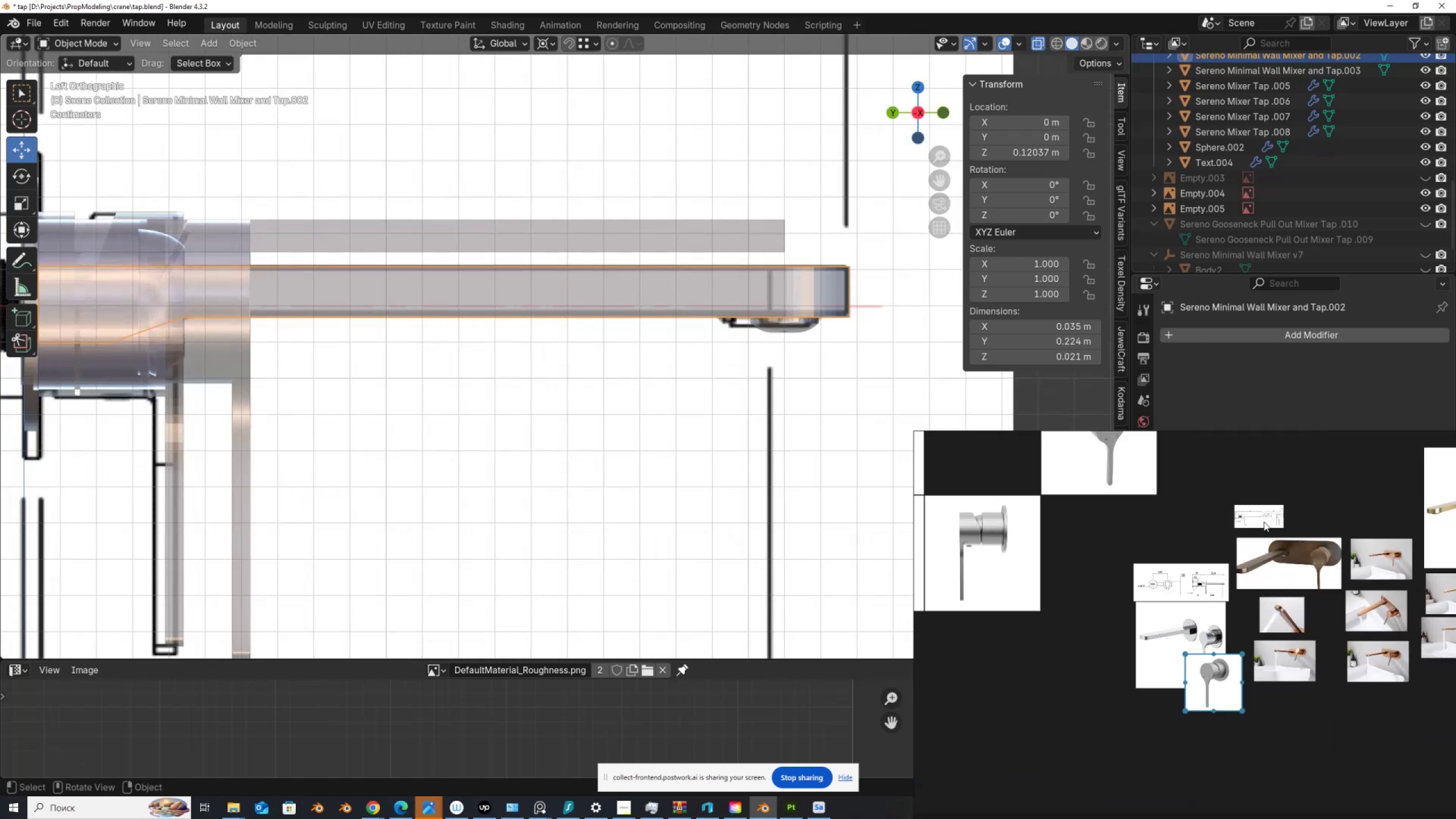 
scroll: coordinate [509, 416], scroll_direction: up, amount: 11.0
 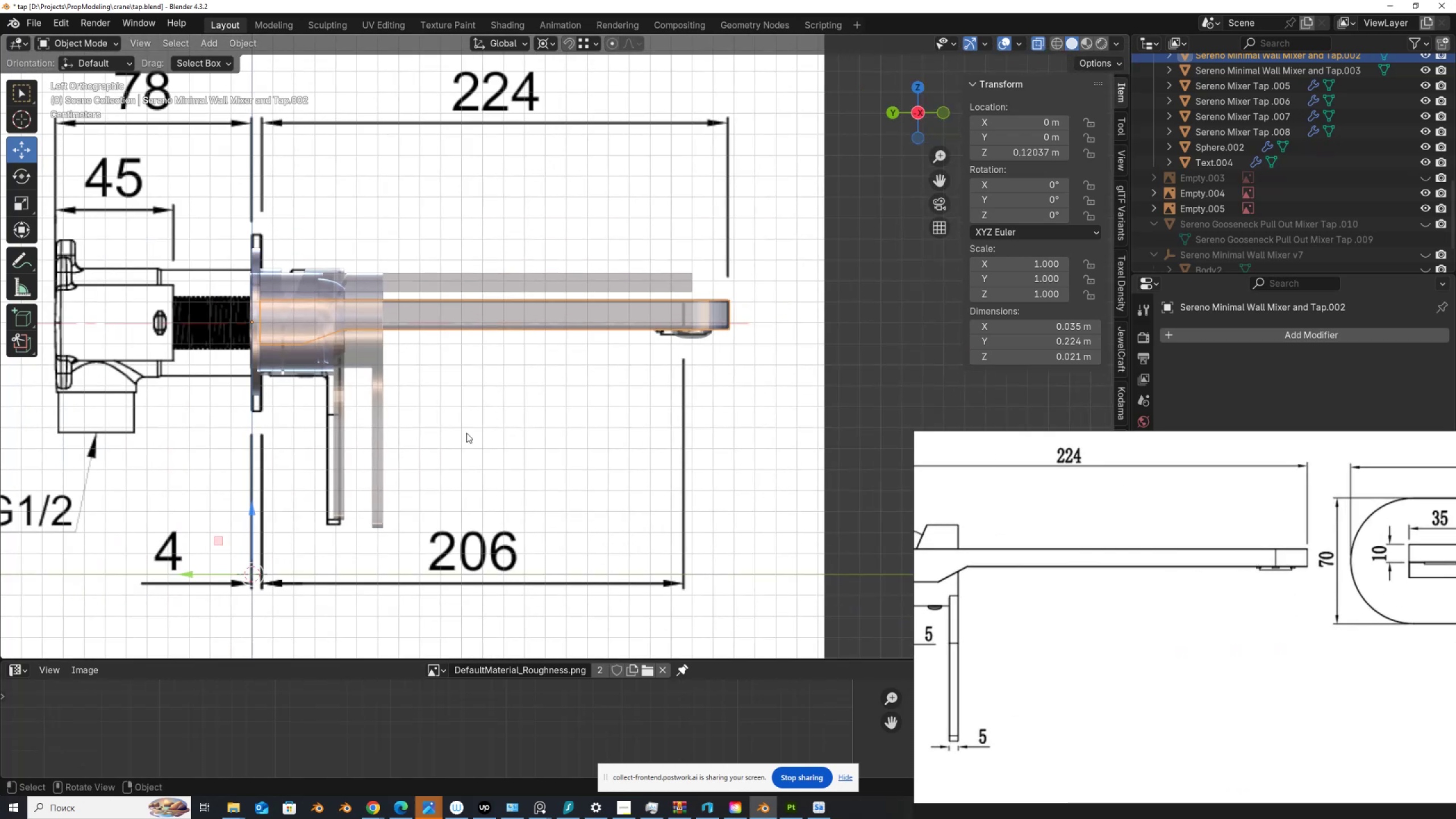 
scroll: coordinate [466, 433], scroll_direction: down, amount: 4.0
 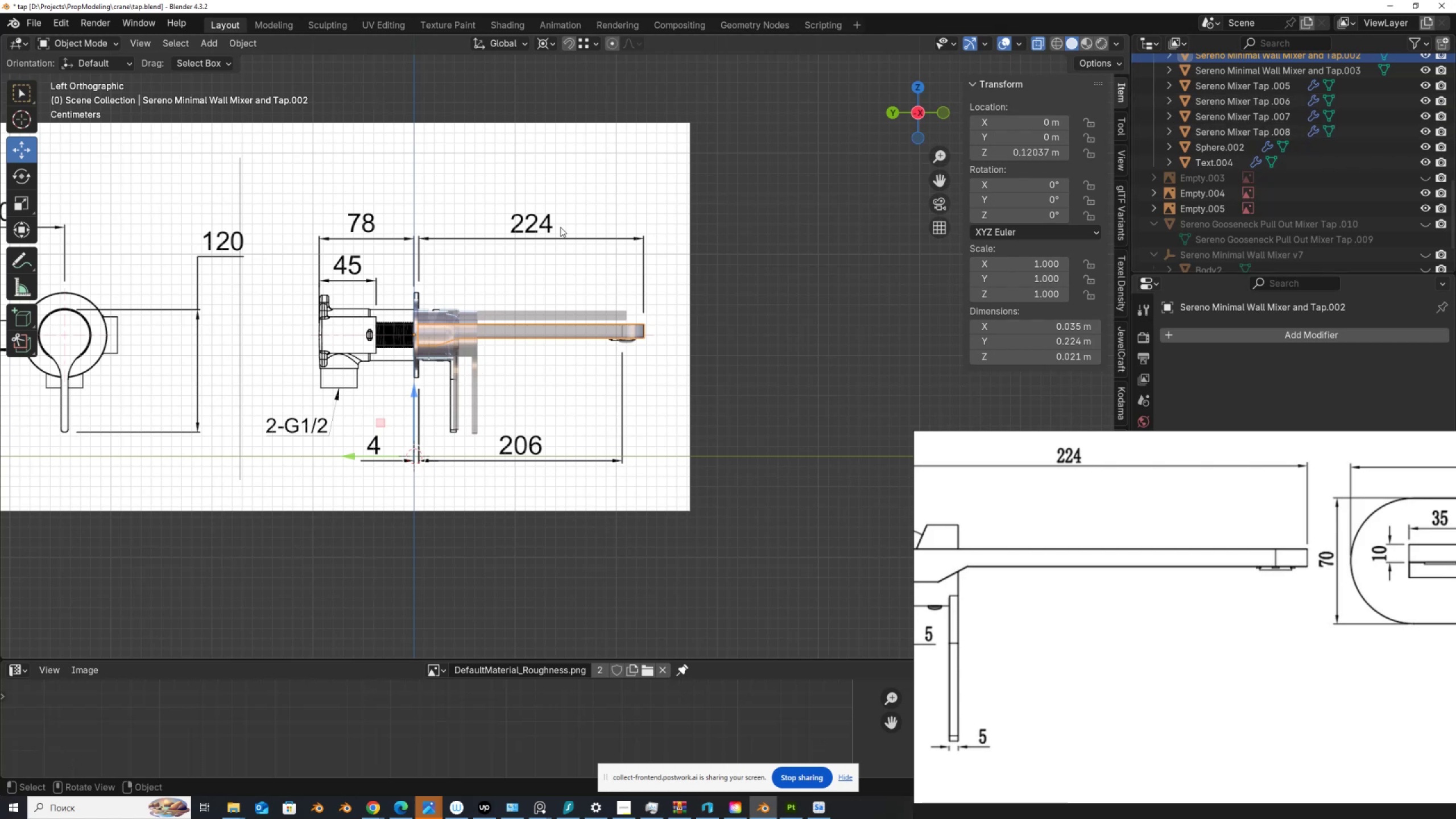 
left_click([551, 229])
 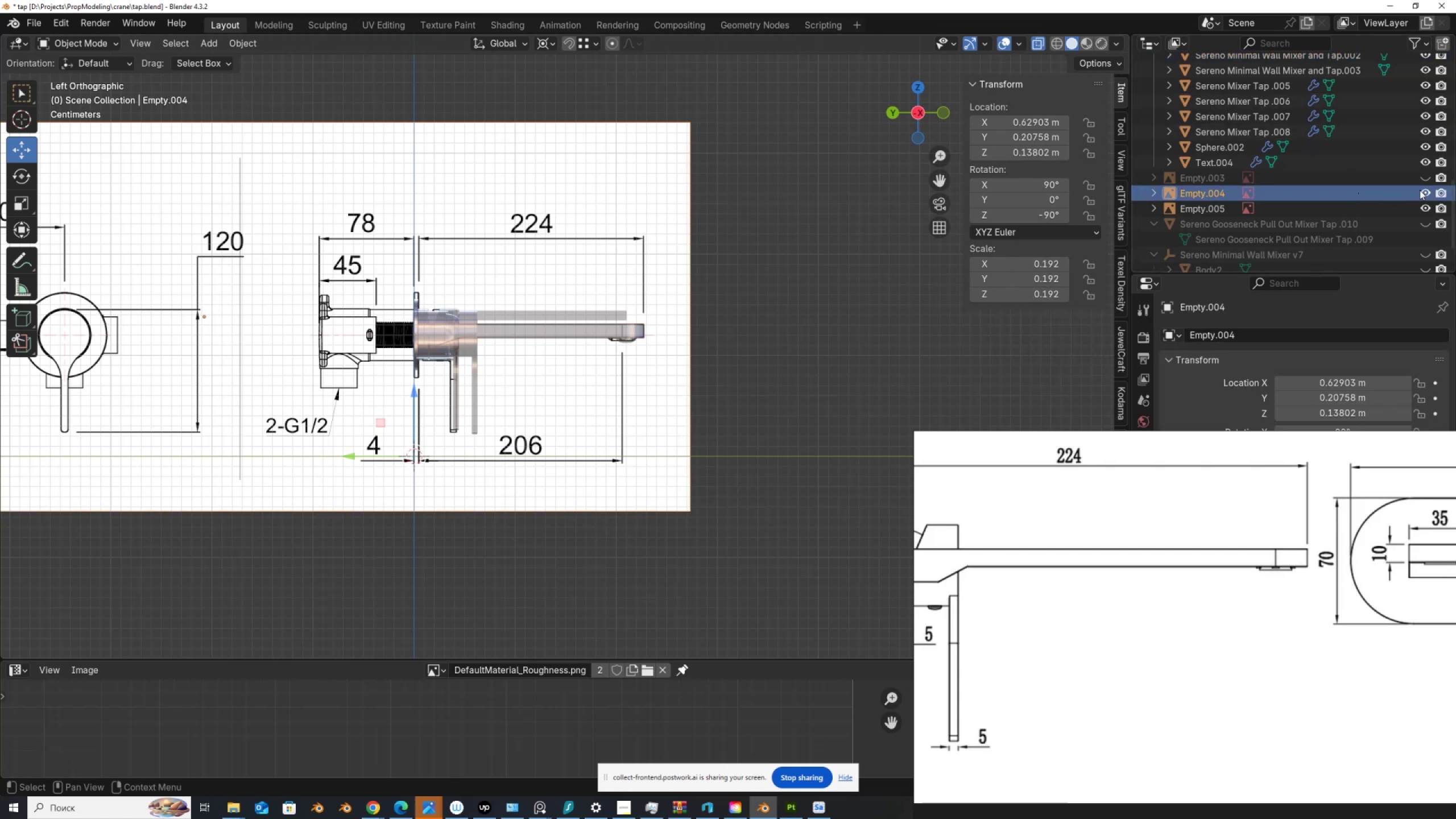 
left_click([1424, 190])
 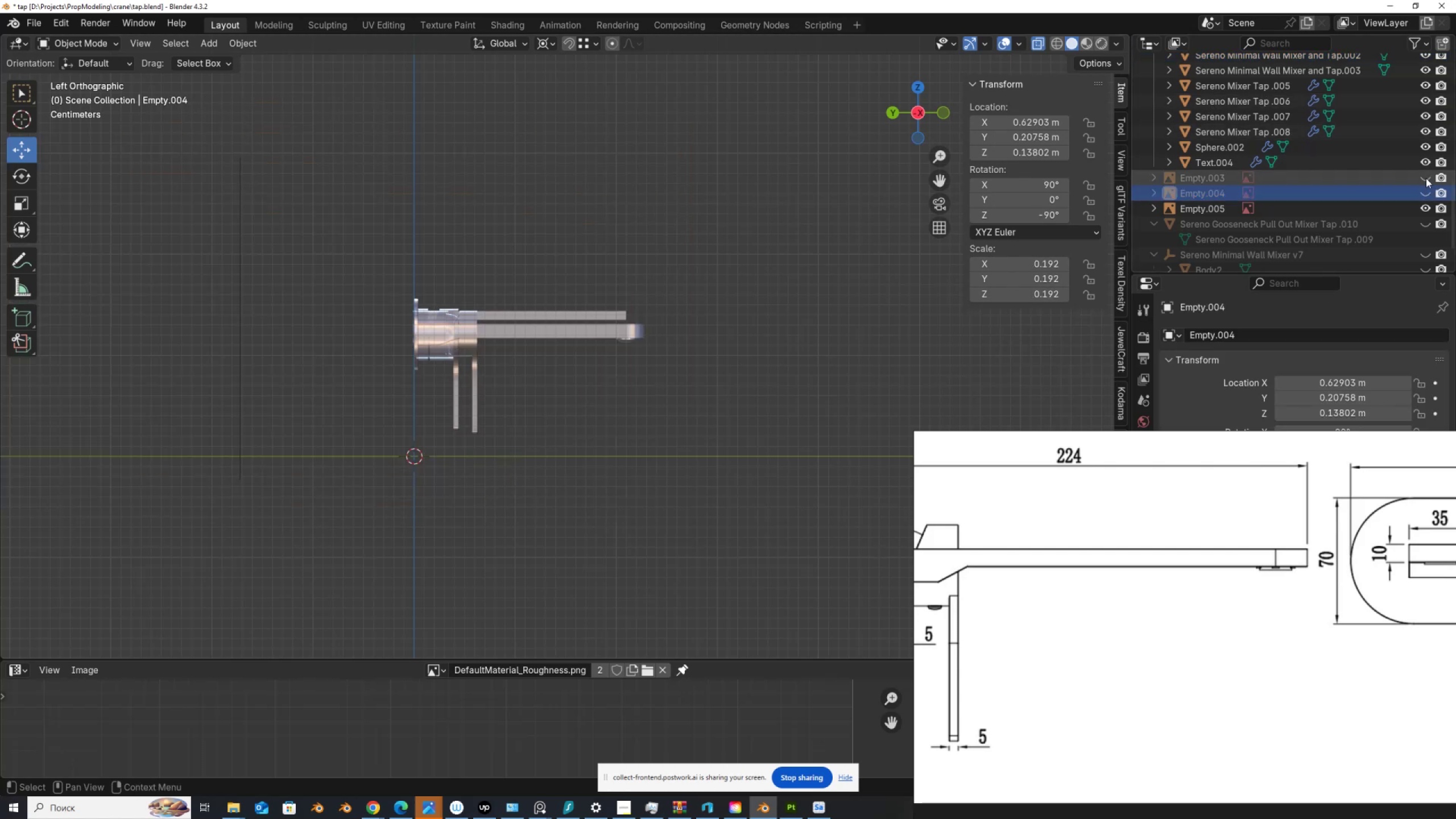 
left_click([1426, 178])
 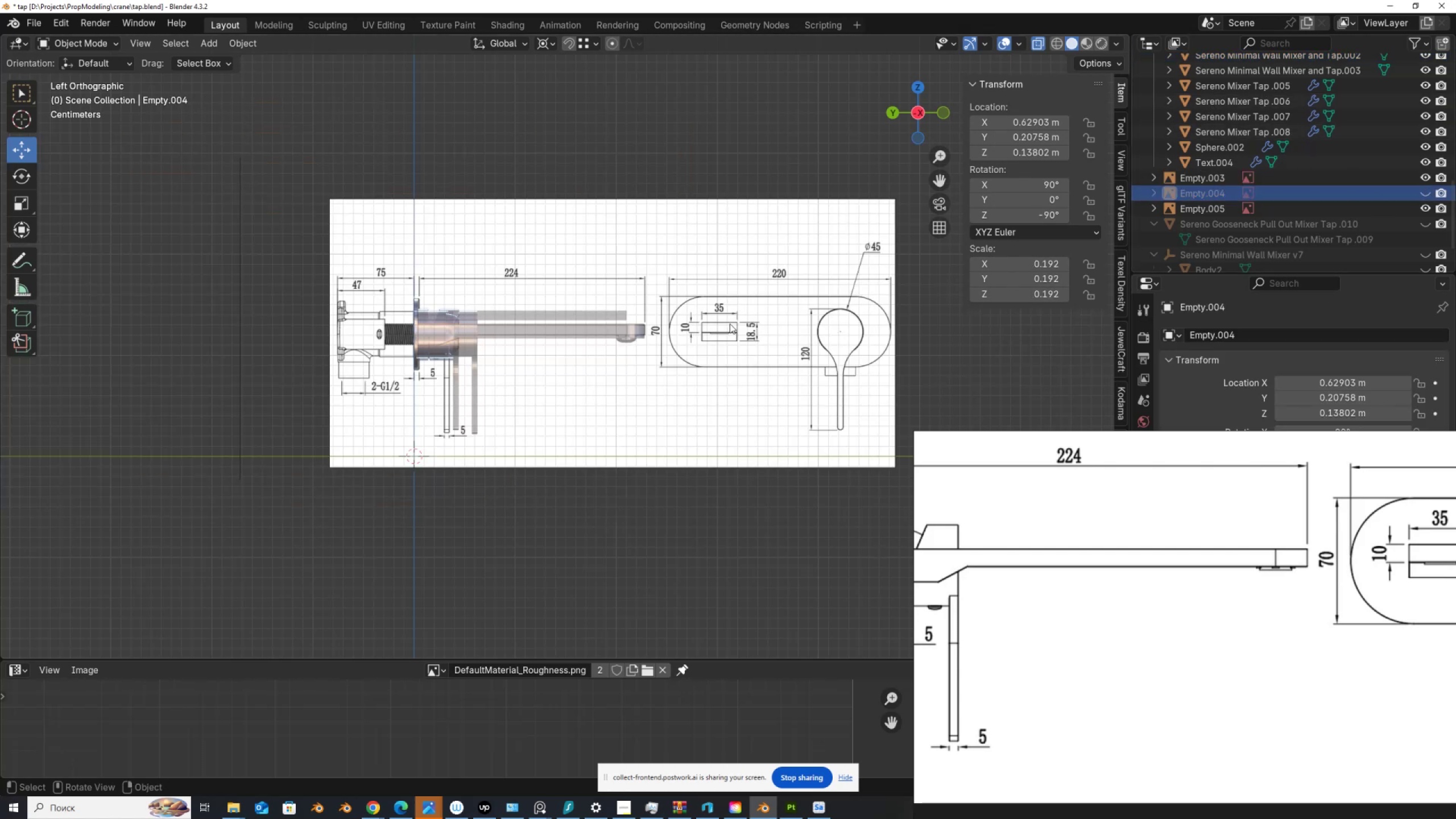 
scroll: coordinate [639, 340], scroll_direction: up, amount: 6.0
 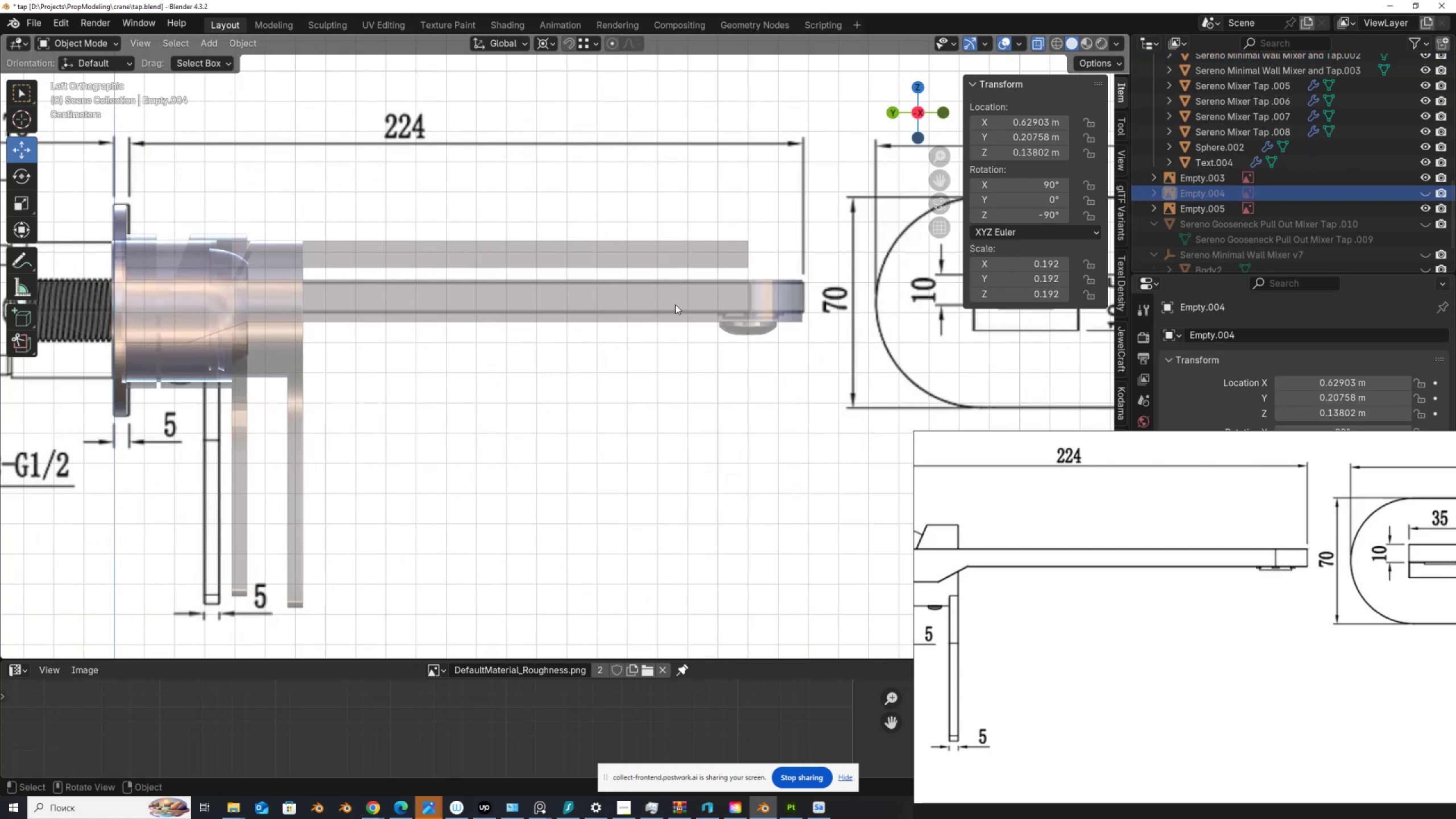 
left_click([675, 304])
 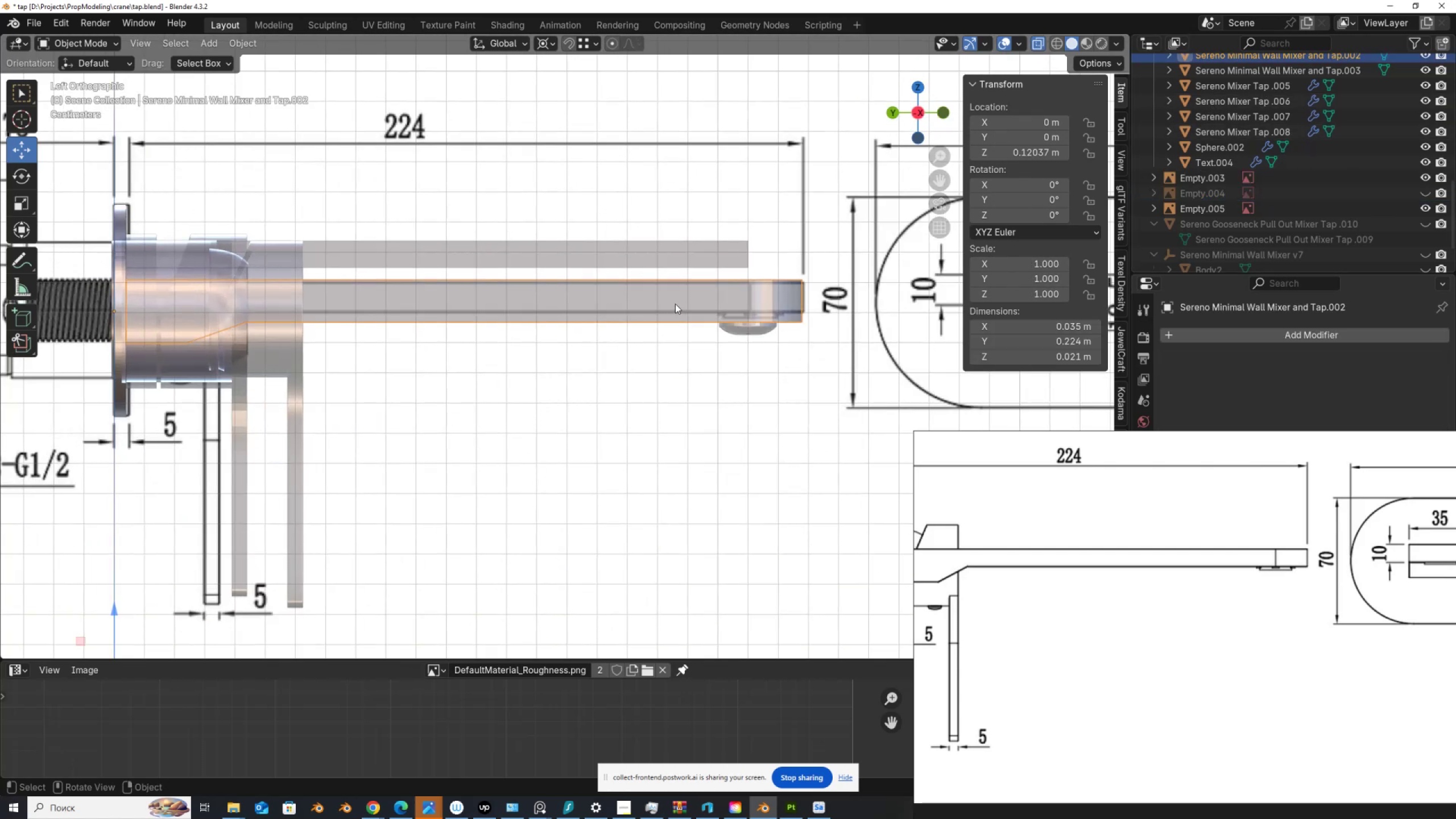 
scroll: coordinate [676, 304], scroll_direction: down, amount: 1.0
 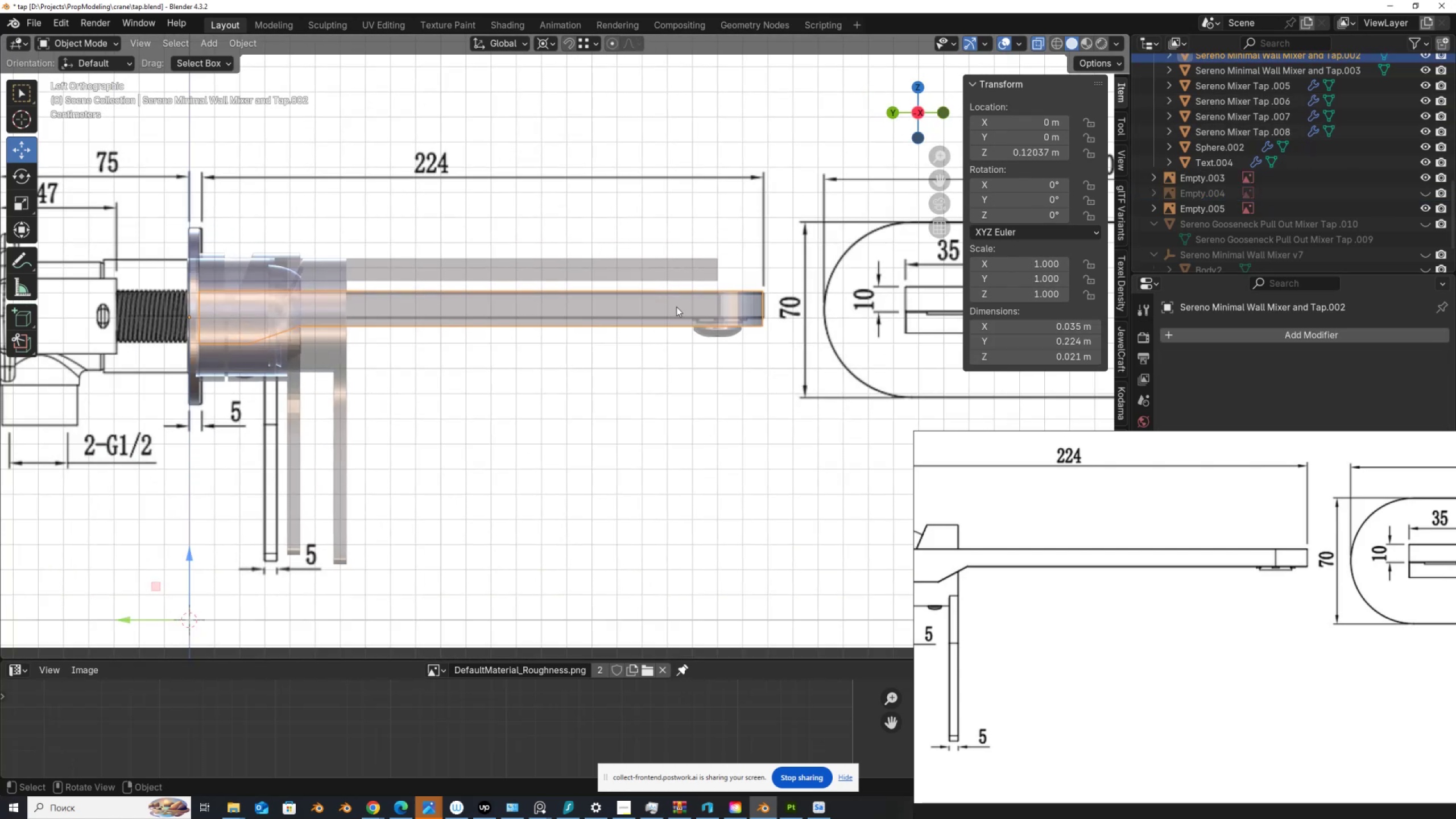 
key(Tab)
 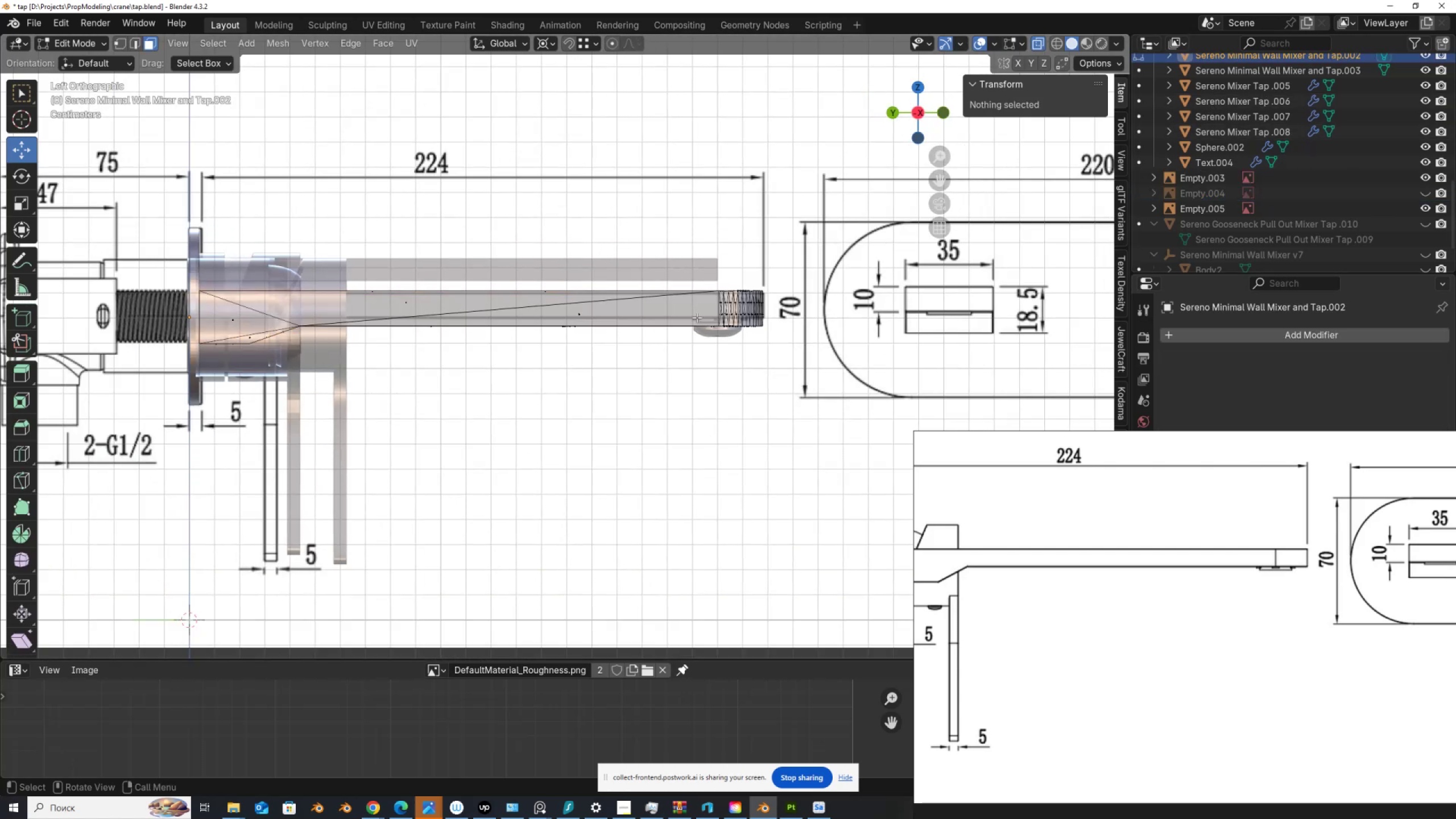 
scroll: coordinate [698, 319], scroll_direction: up, amount: 1.0
 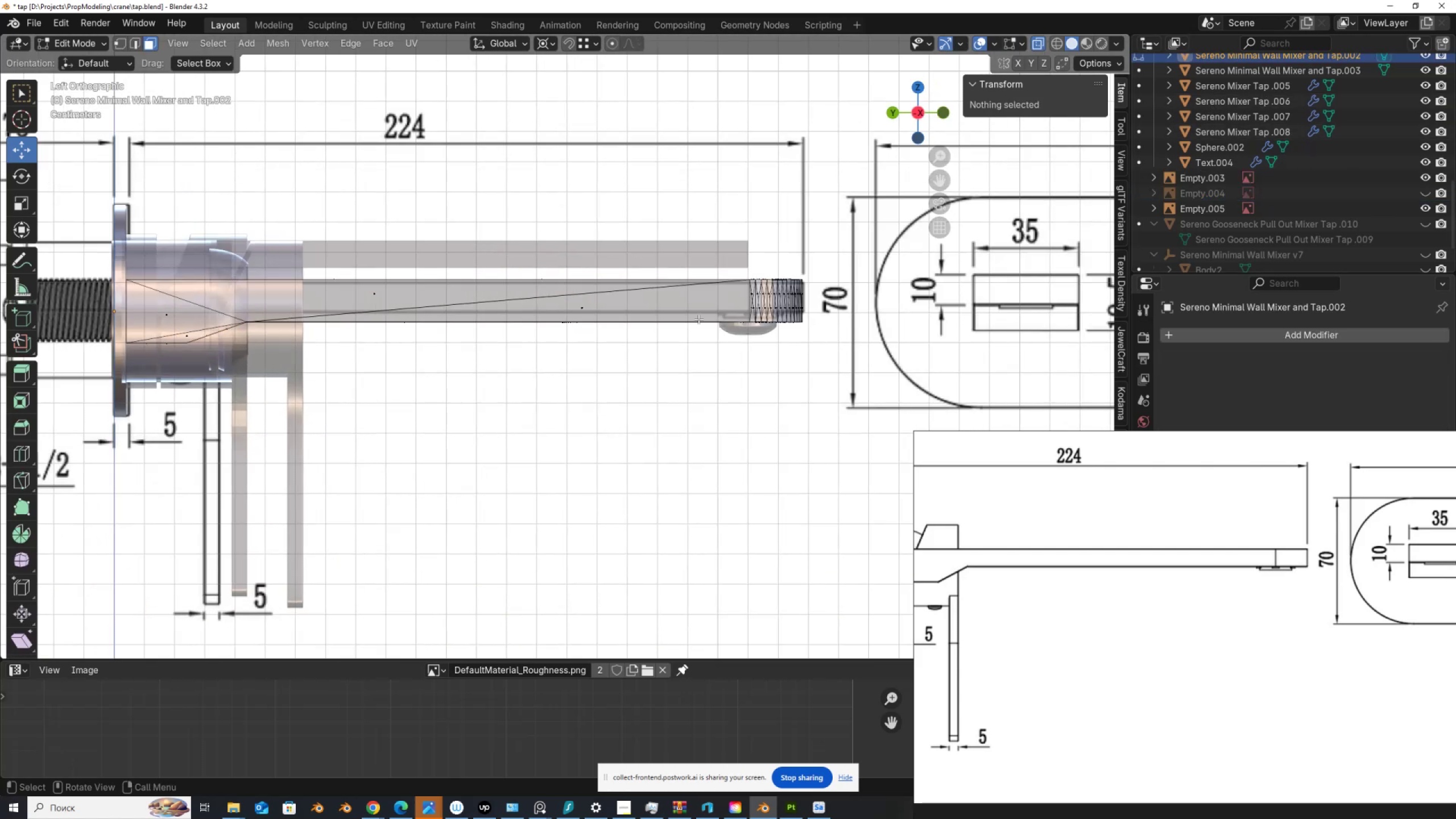 
scroll: coordinate [698, 319], scroll_direction: down, amount: 4.0
 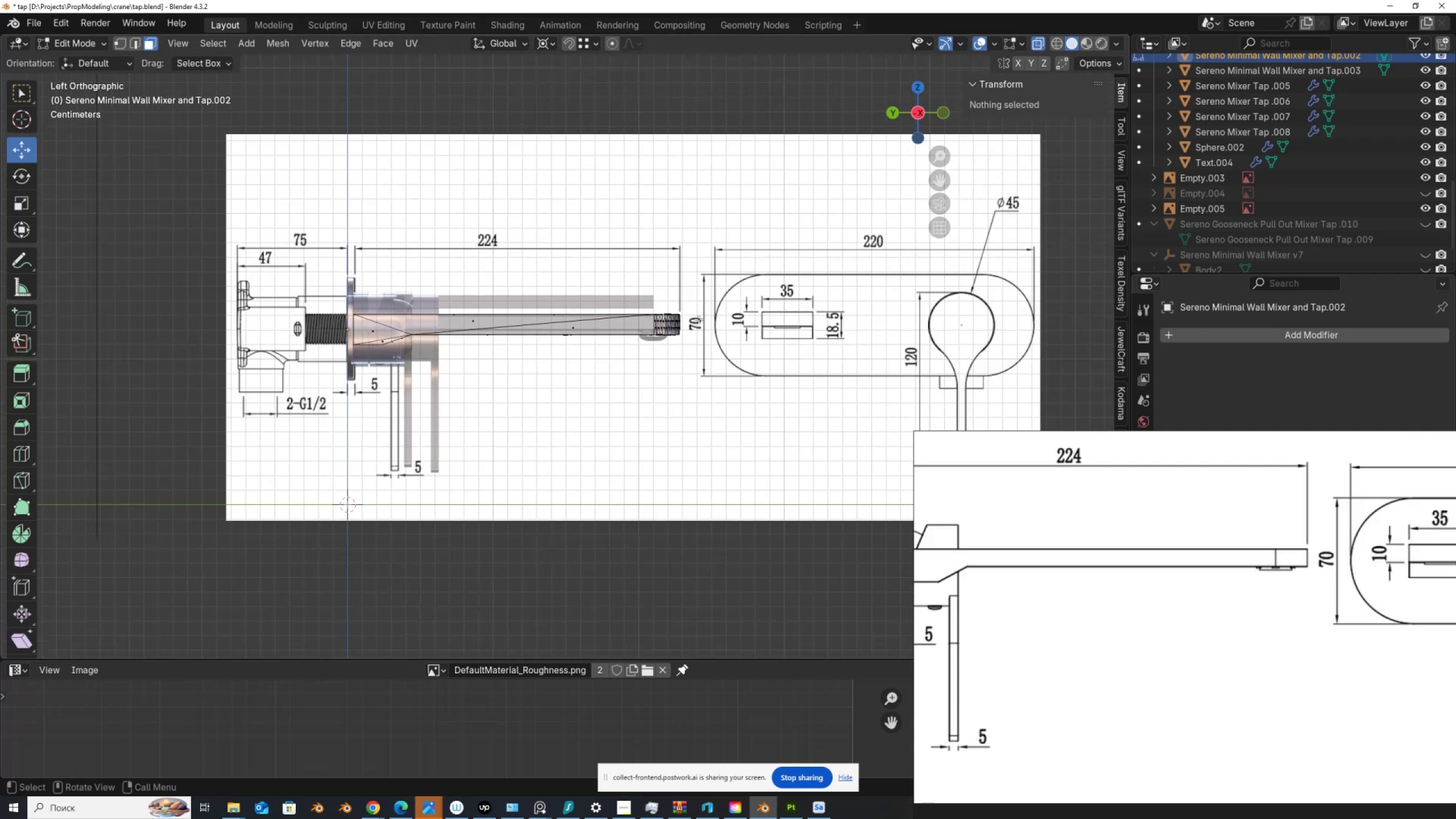 
key(Tab)
 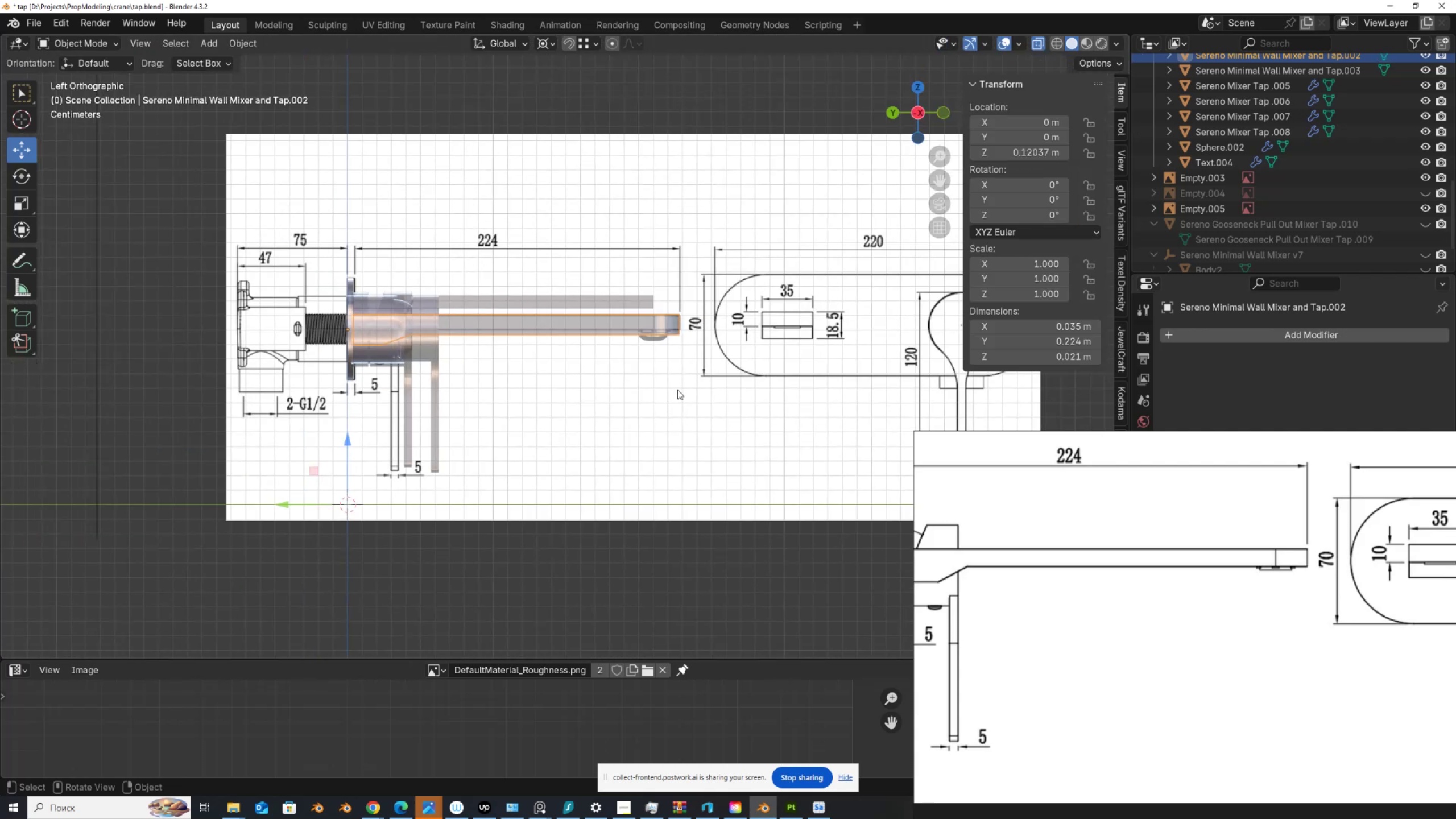 
left_click([677, 390])
 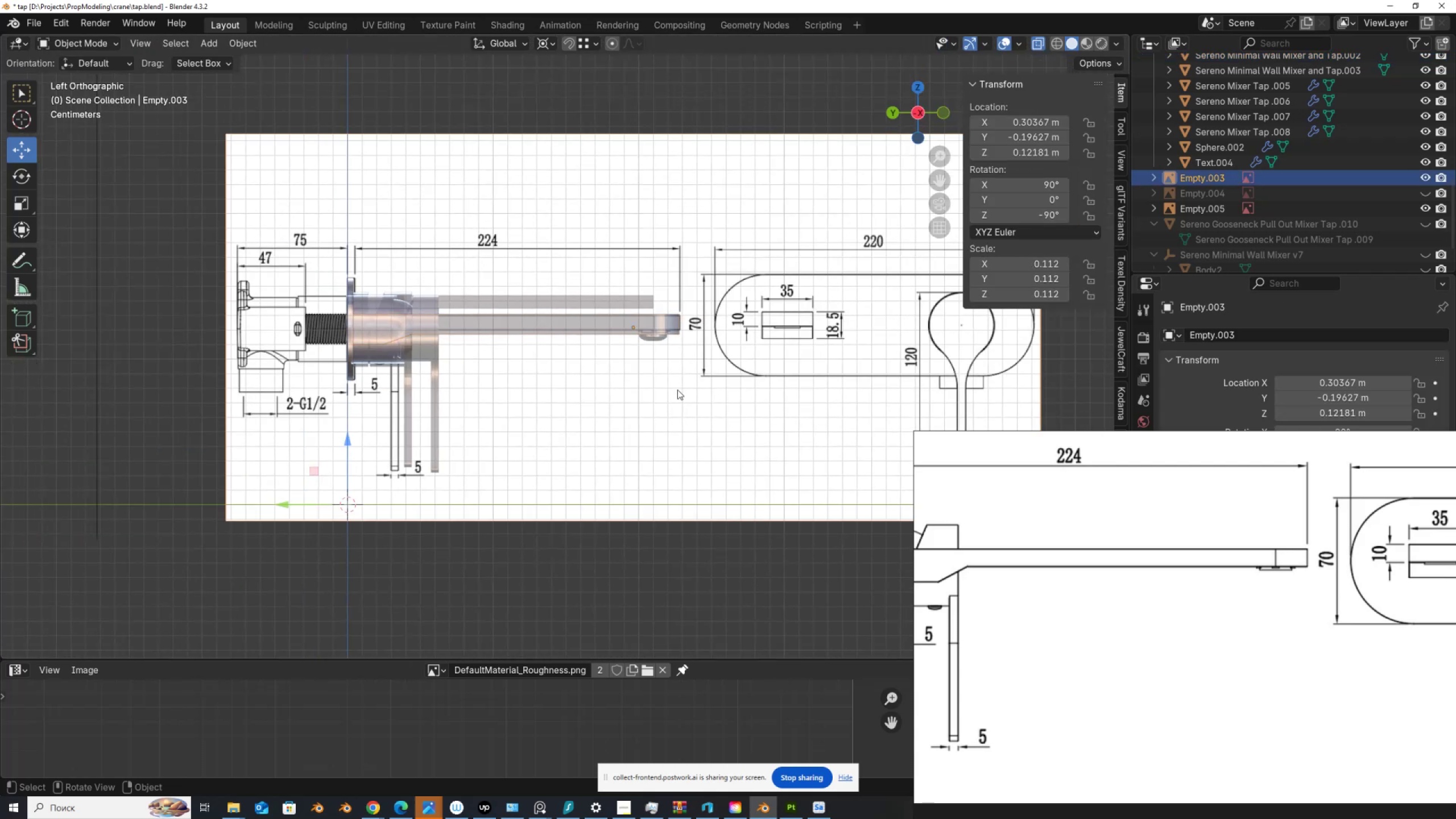 
scroll: coordinate [677, 390], scroll_direction: up, amount: 2.0
 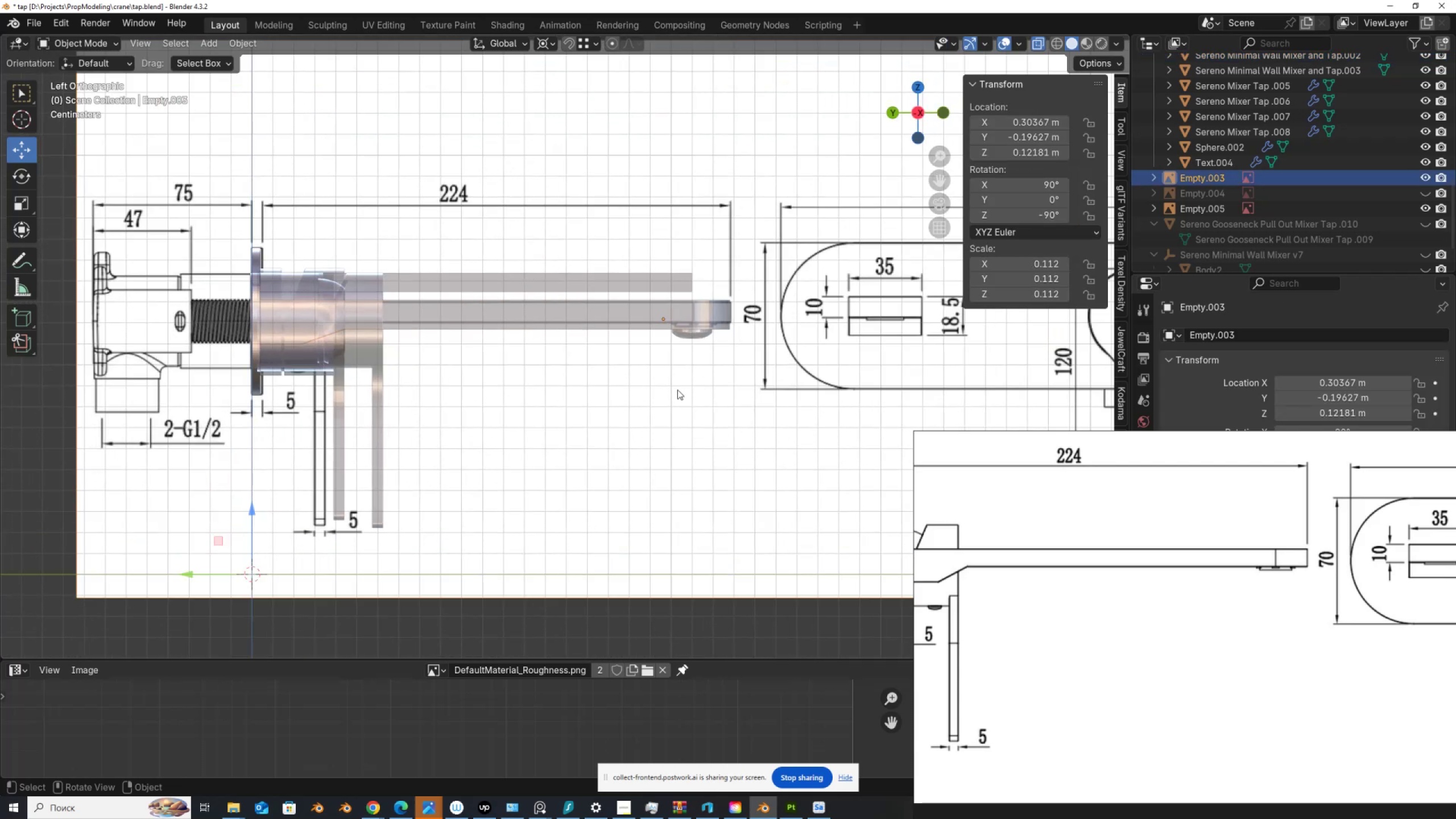 
key(Slash)
 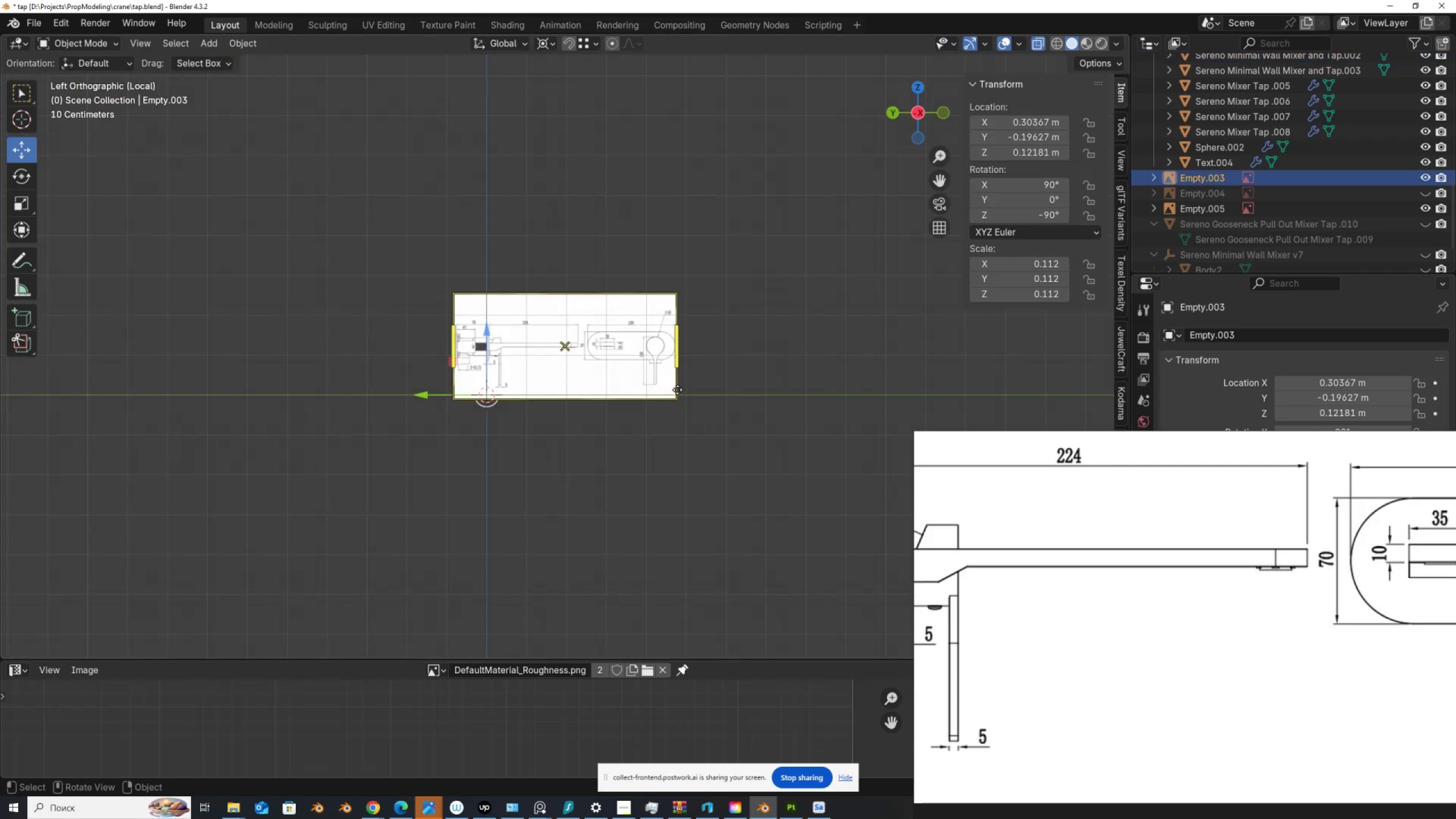 
scroll: coordinate [674, 389], scroll_direction: up, amount: 10.0
 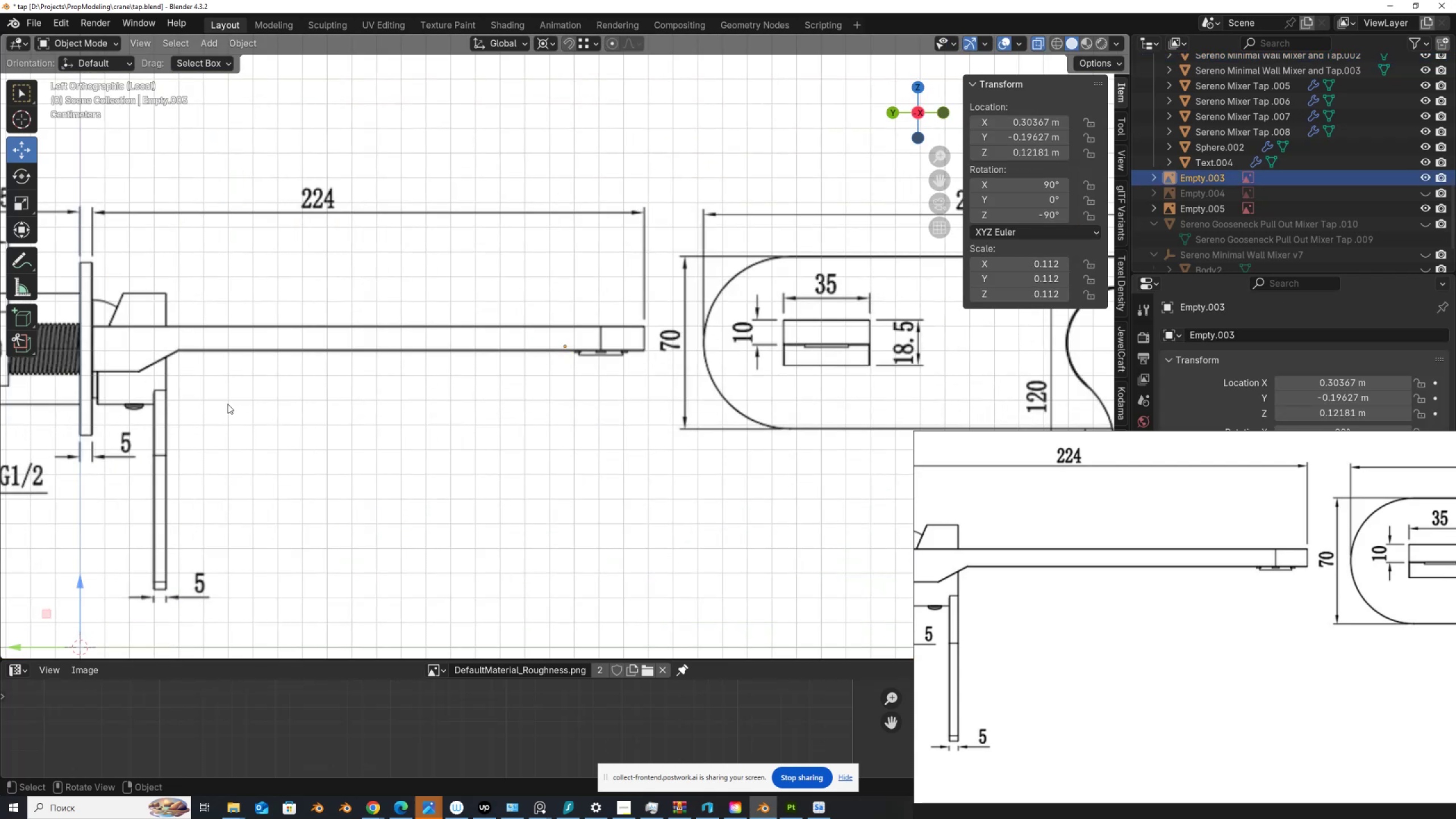 
scroll: coordinate [228, 404], scroll_direction: down, amount: 1.0
 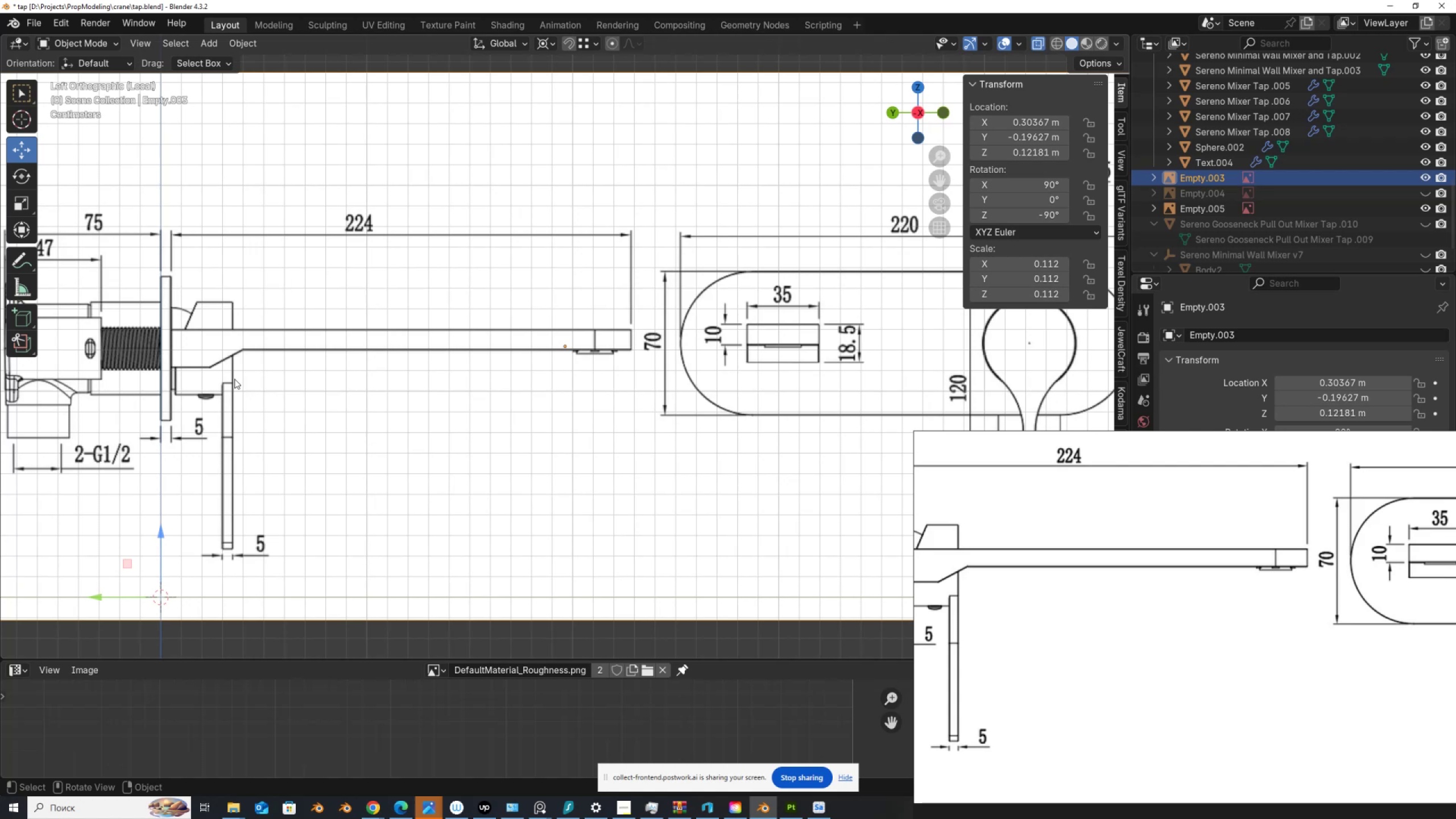 
hold_key(key=ShiftLeft, duration=1.06)
 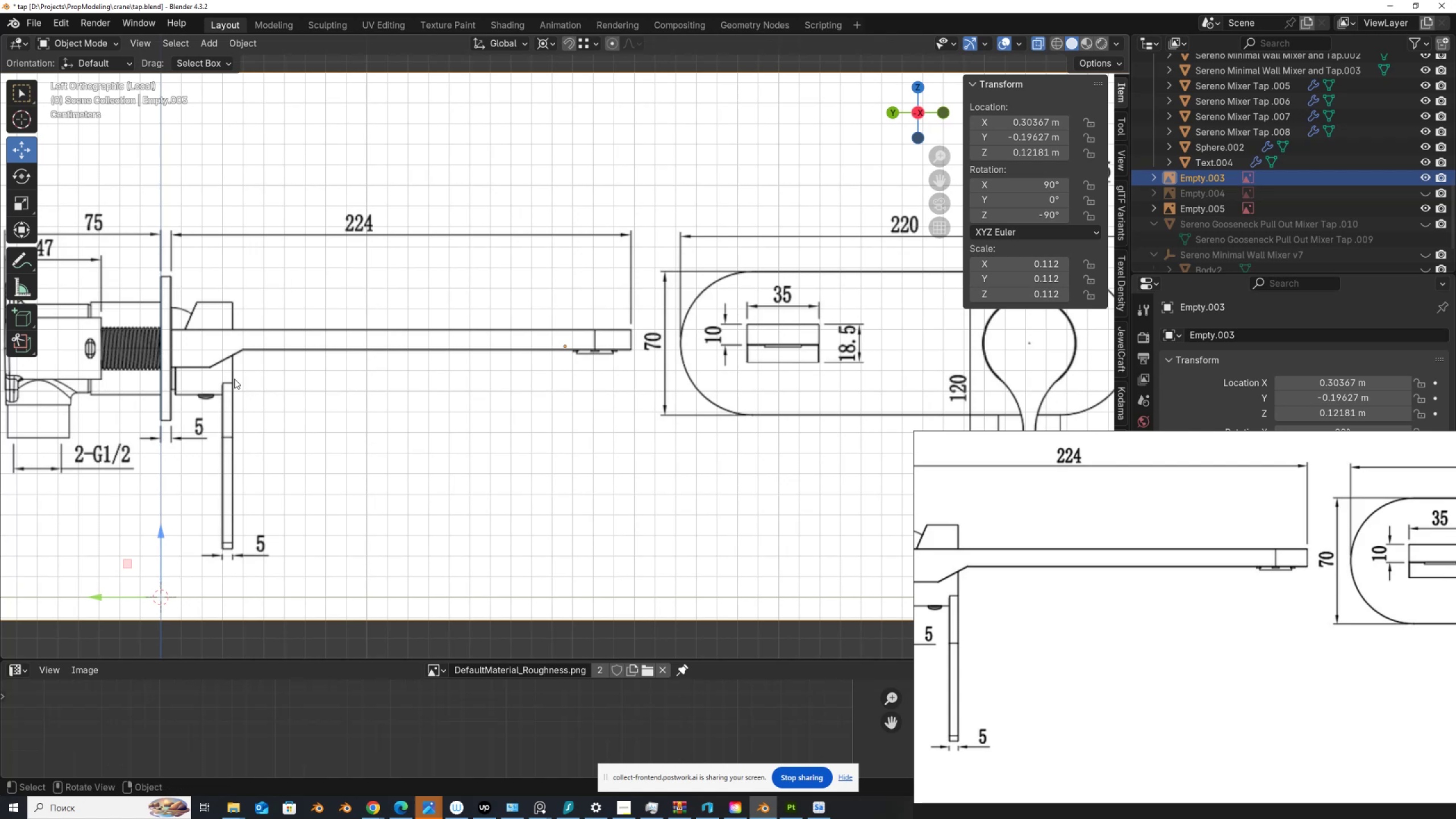 
hold_key(key=ShiftLeft, duration=0.51)
 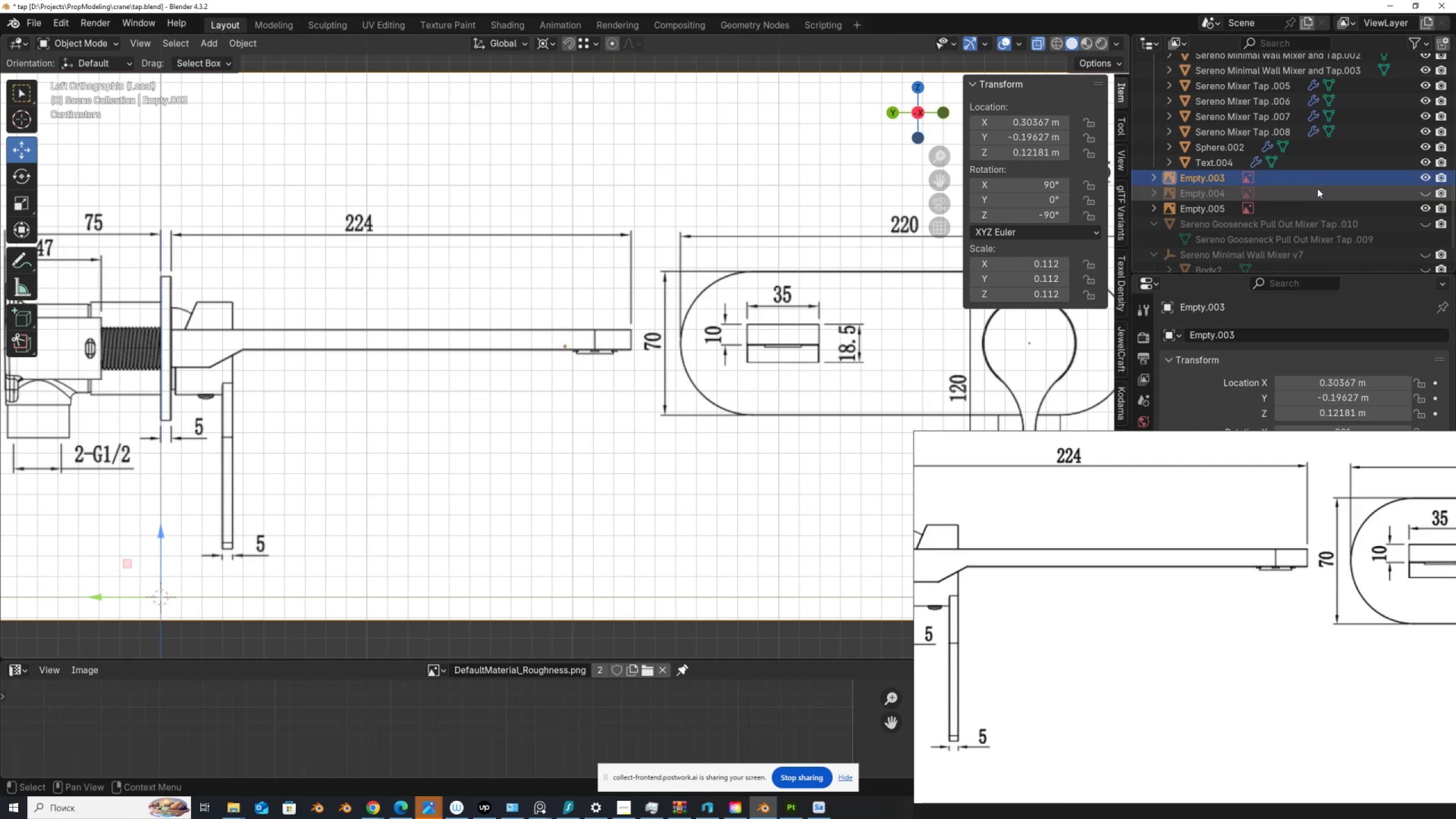 
scroll: coordinate [1361, 114], scroll_direction: up, amount: 3.0
 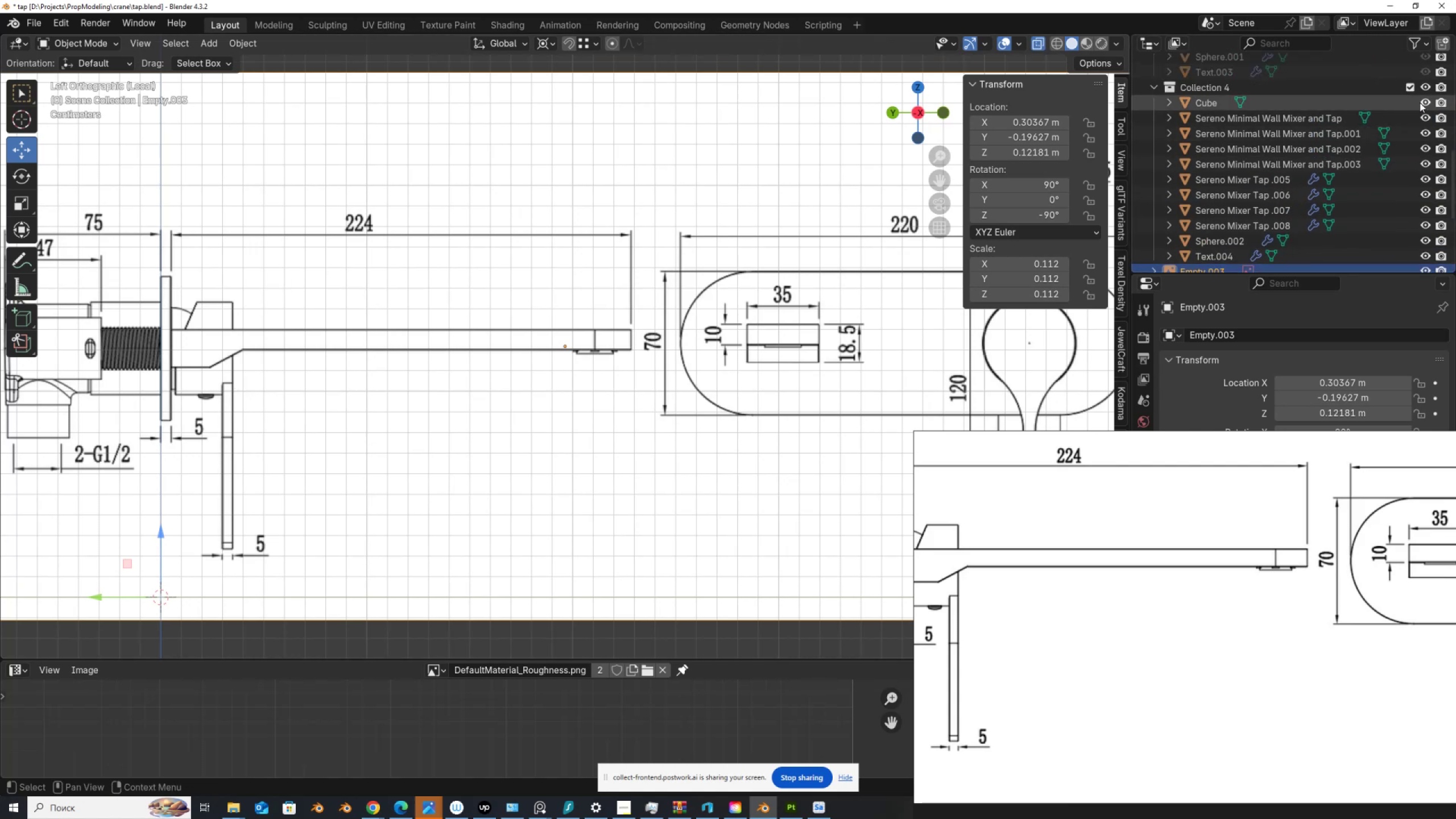 
left_click([1422, 102])
 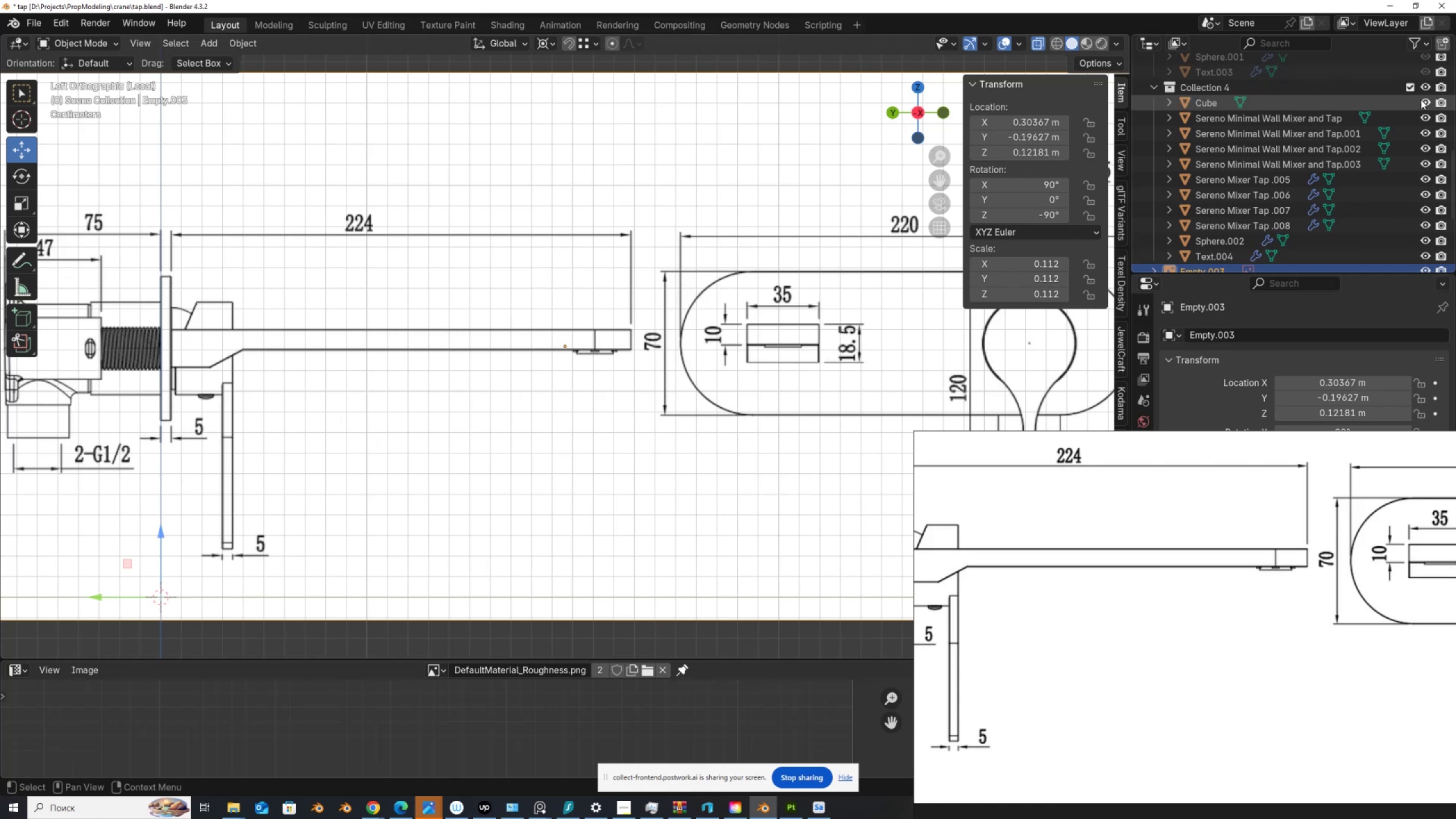 
left_click([1211, 104])
 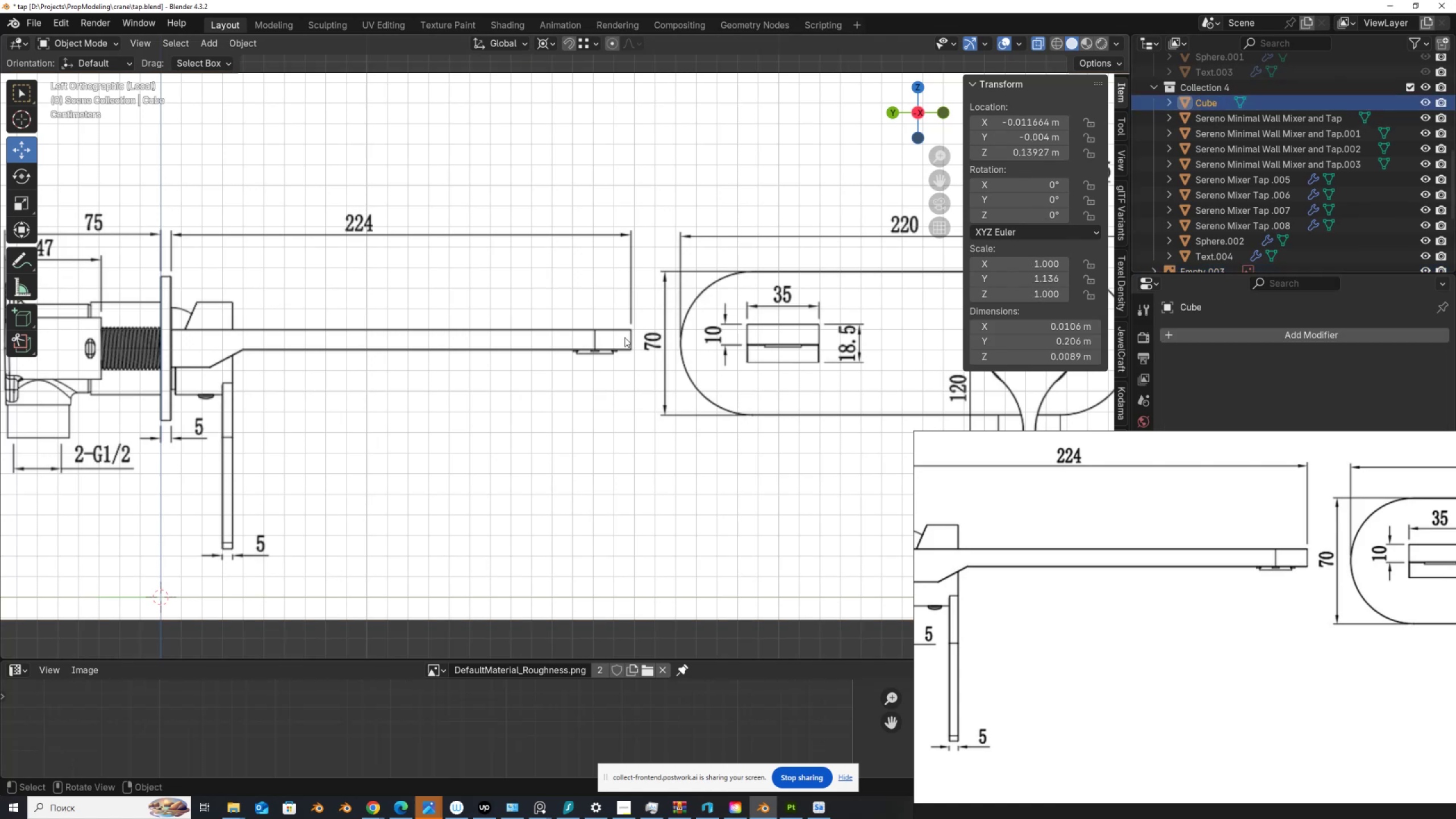 
scroll: coordinate [559, 379], scroll_direction: down, amount: 6.0
 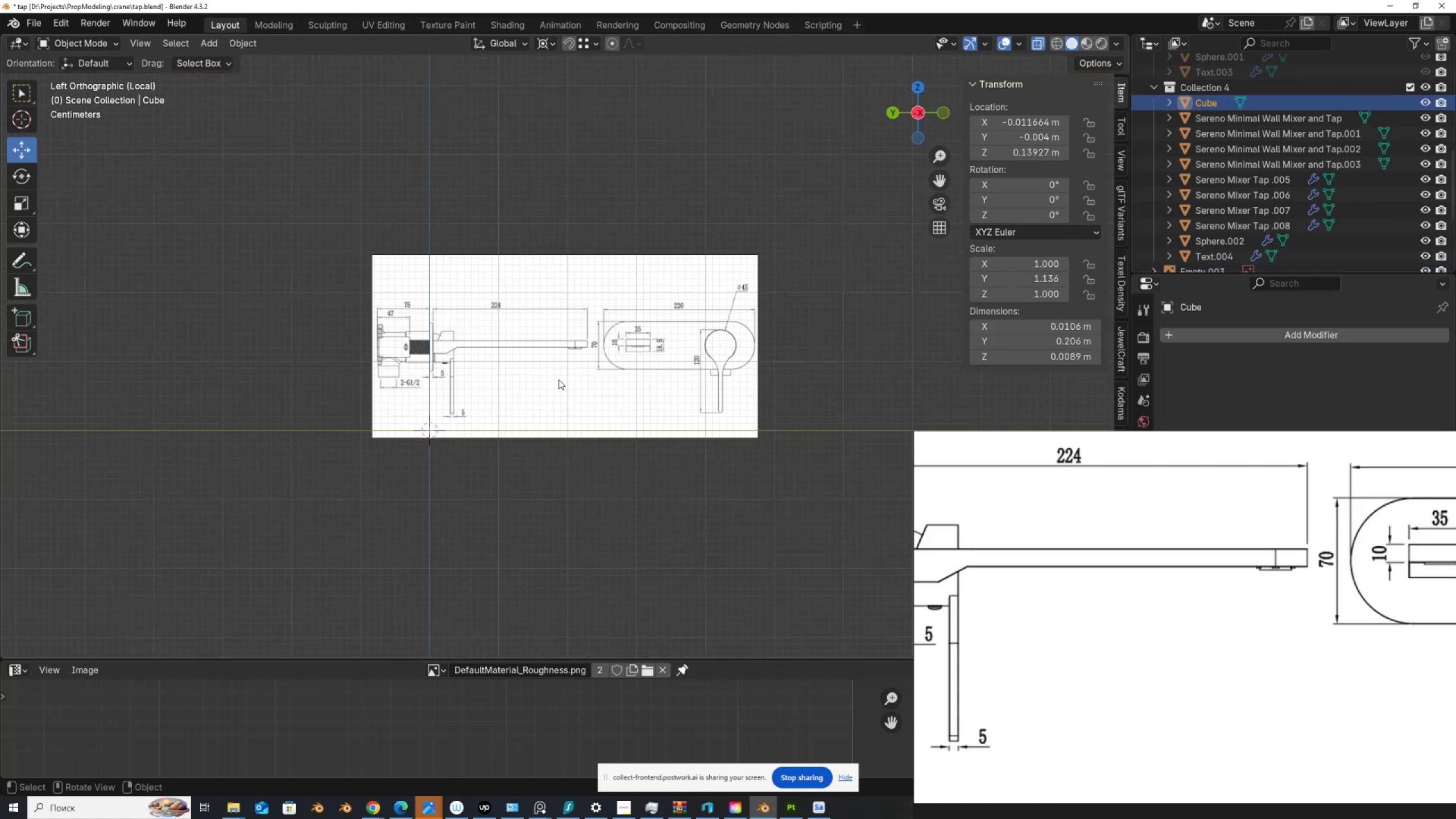 
key(Slash)
 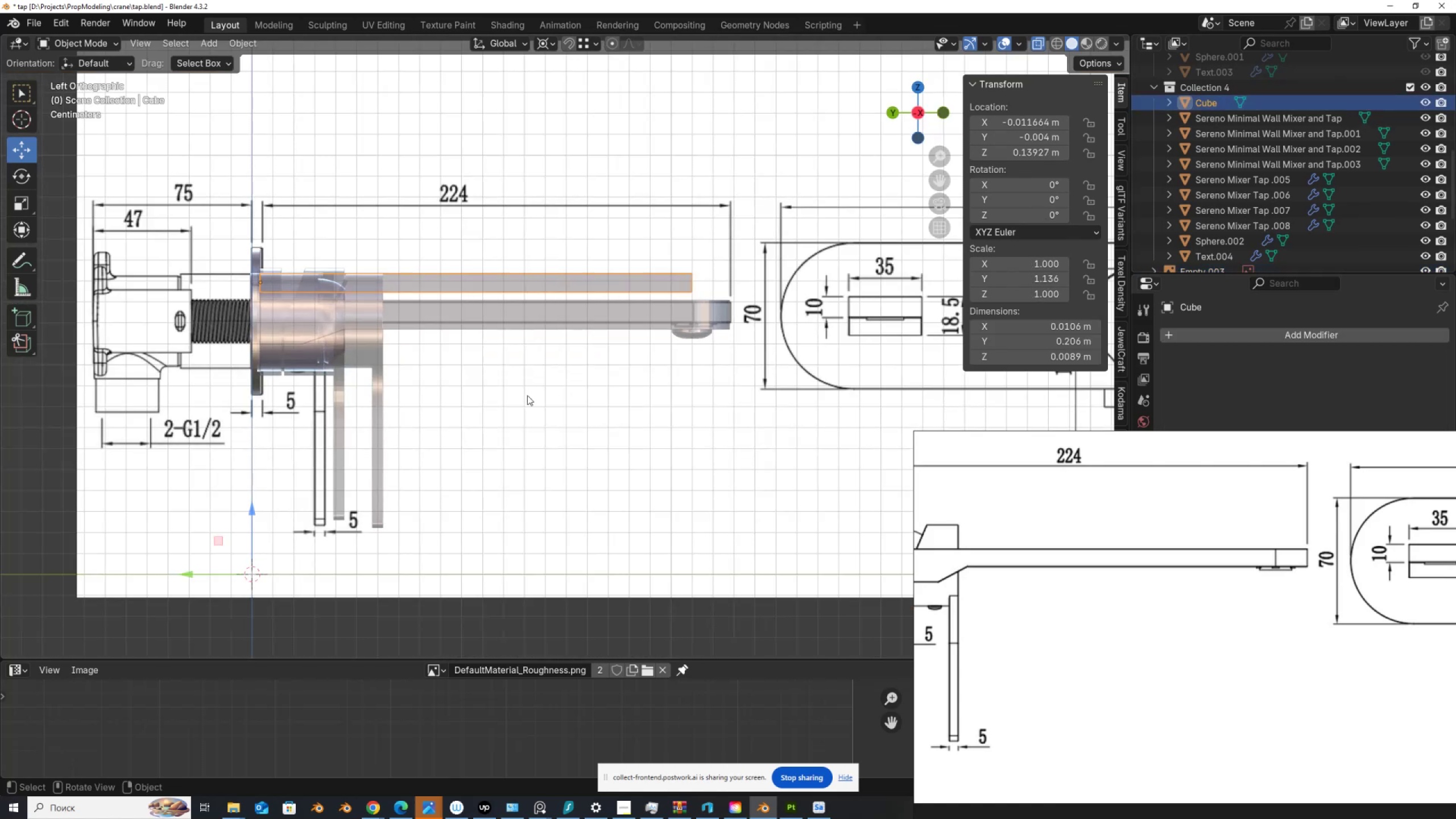 
scroll: coordinate [511, 386], scroll_direction: up, amount: 2.0
 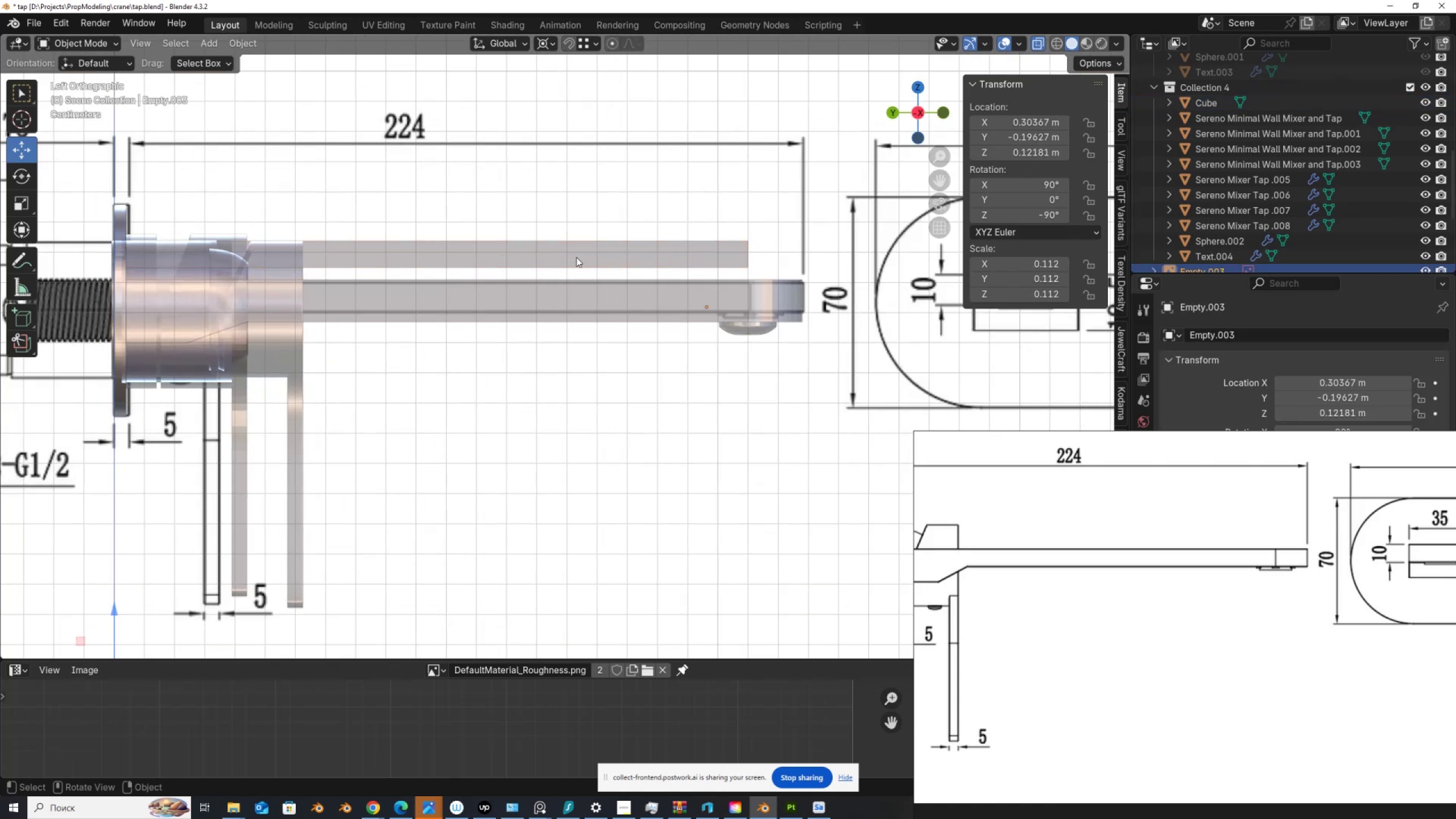 
left_click([585, 248])
 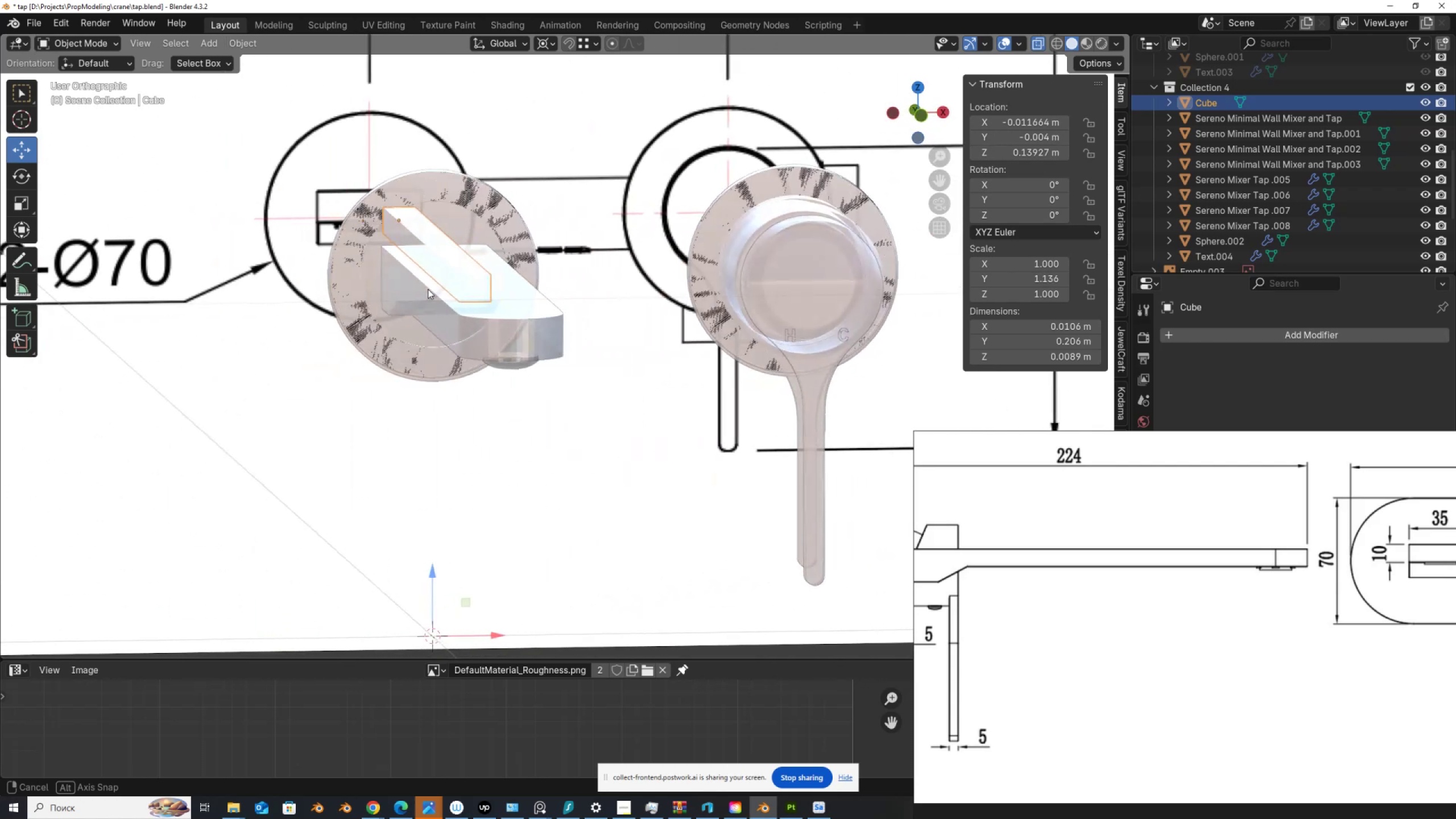 
wait(5.1)
 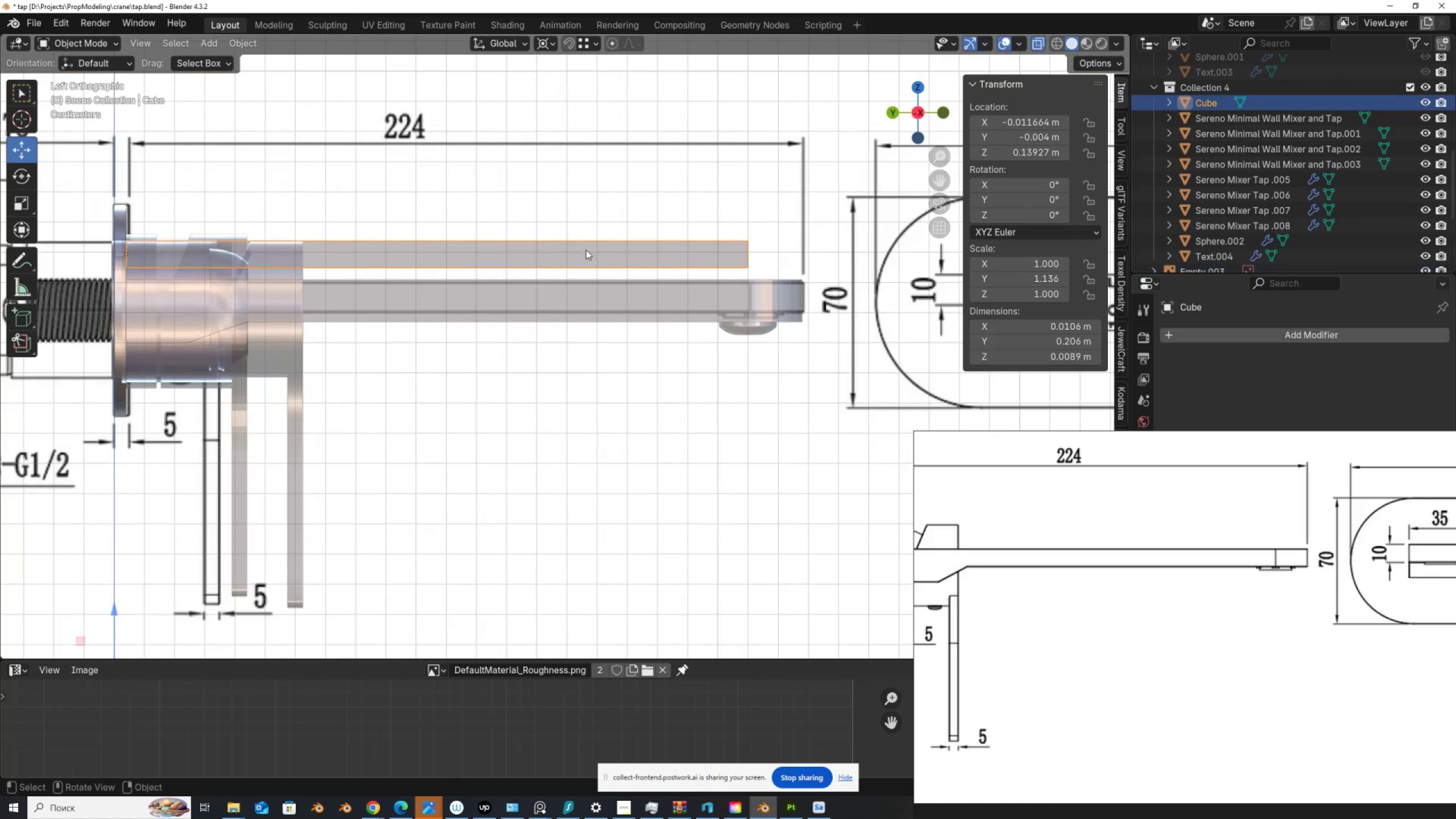 
scroll: coordinate [1315, 159], scroll_direction: down, amount: 12.0
 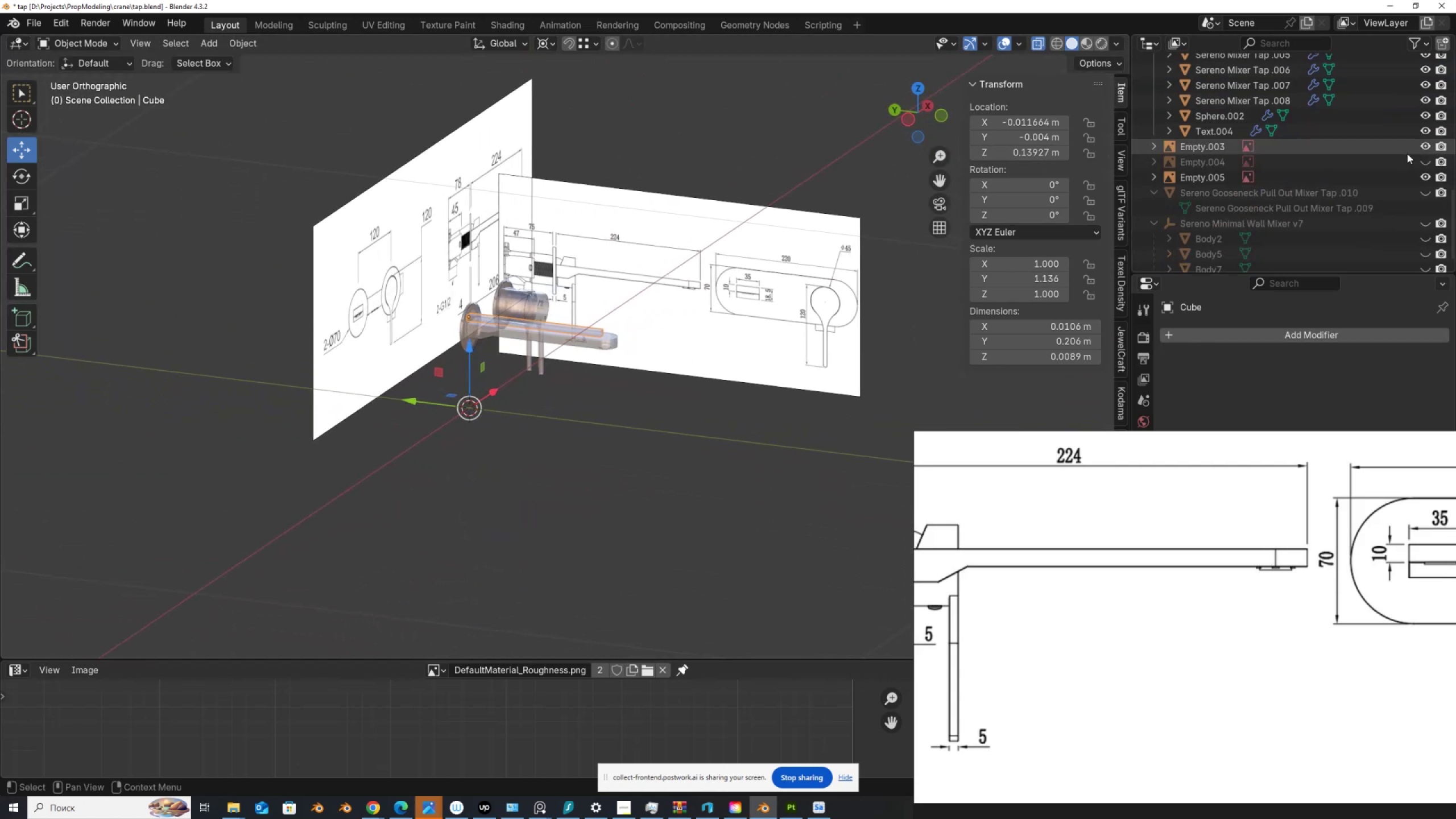 
left_click([1423, 161])
 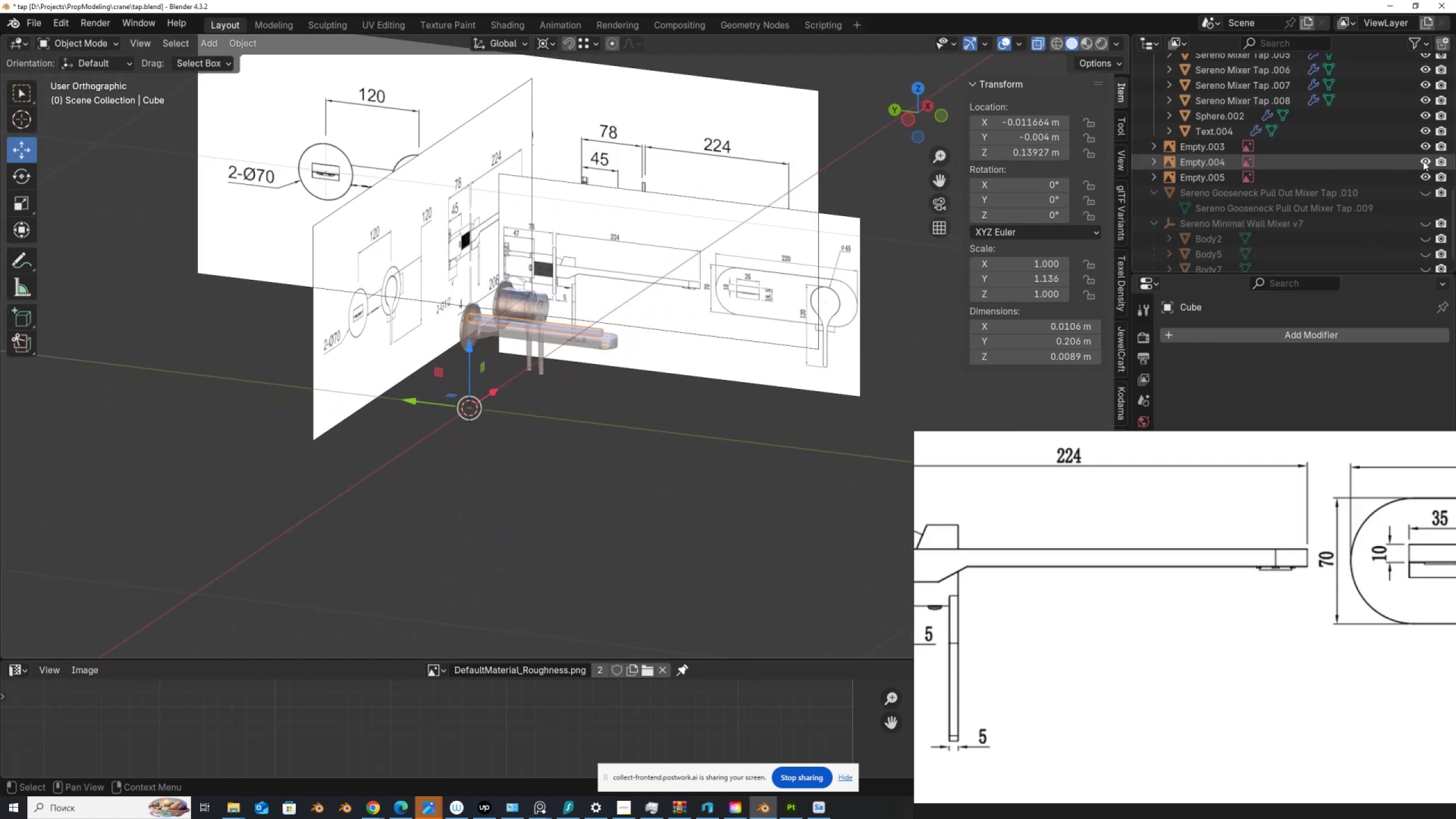 
scroll: coordinate [1423, 161], scroll_direction: up, amount: 8.0
 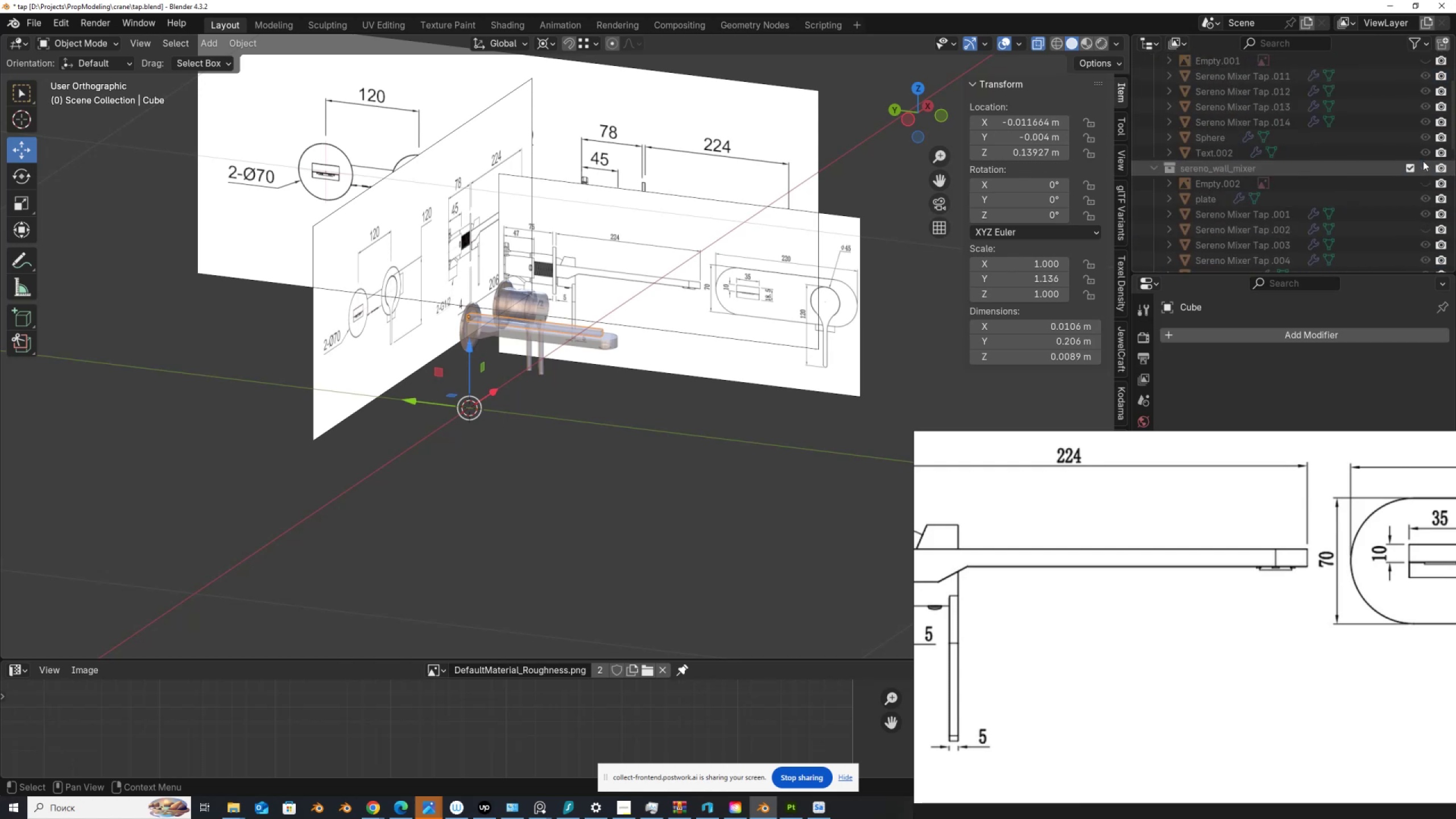 
scroll: coordinate [1423, 161], scroll_direction: down, amount: 3.0
 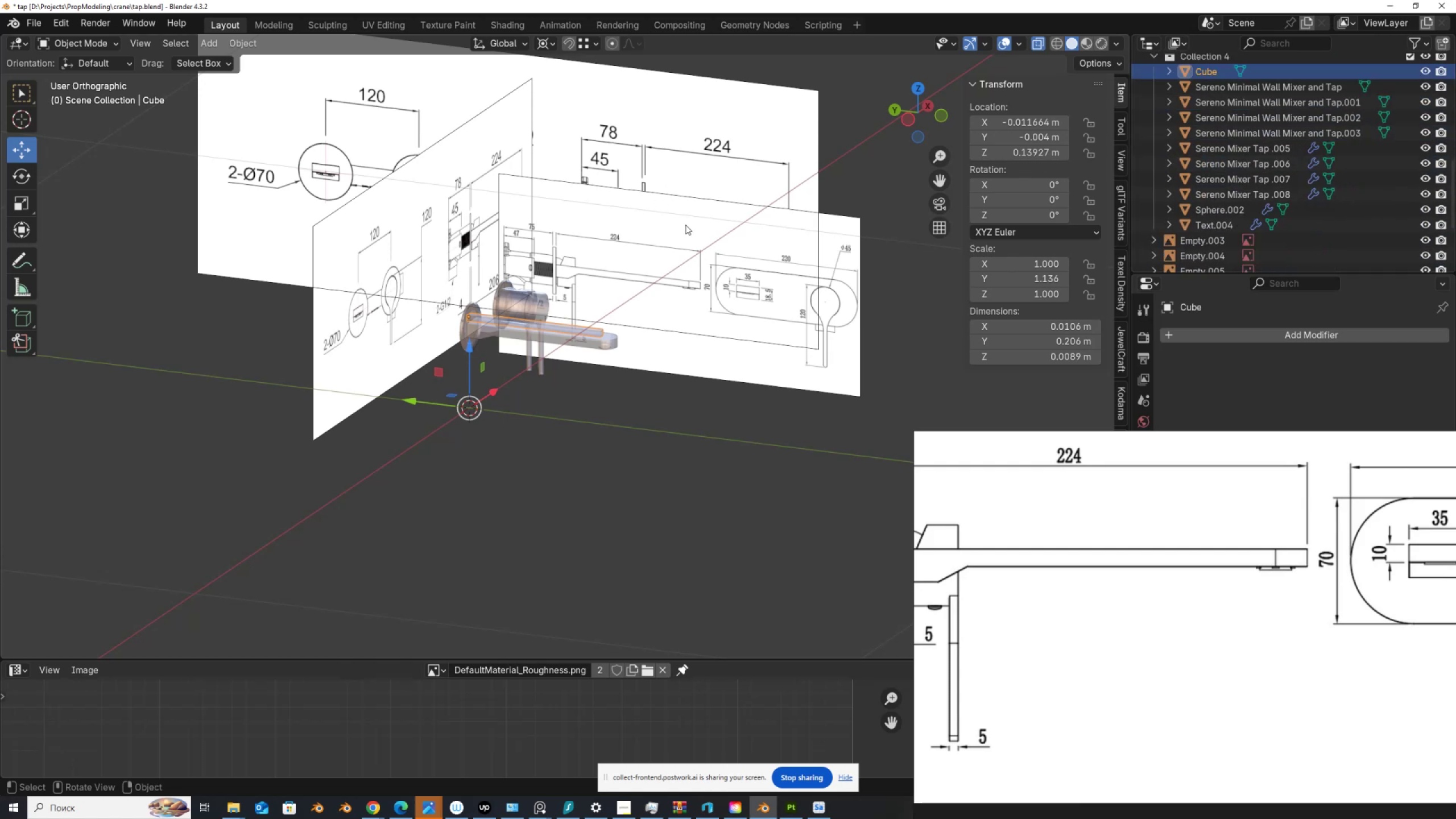 
left_click([692, 232])
 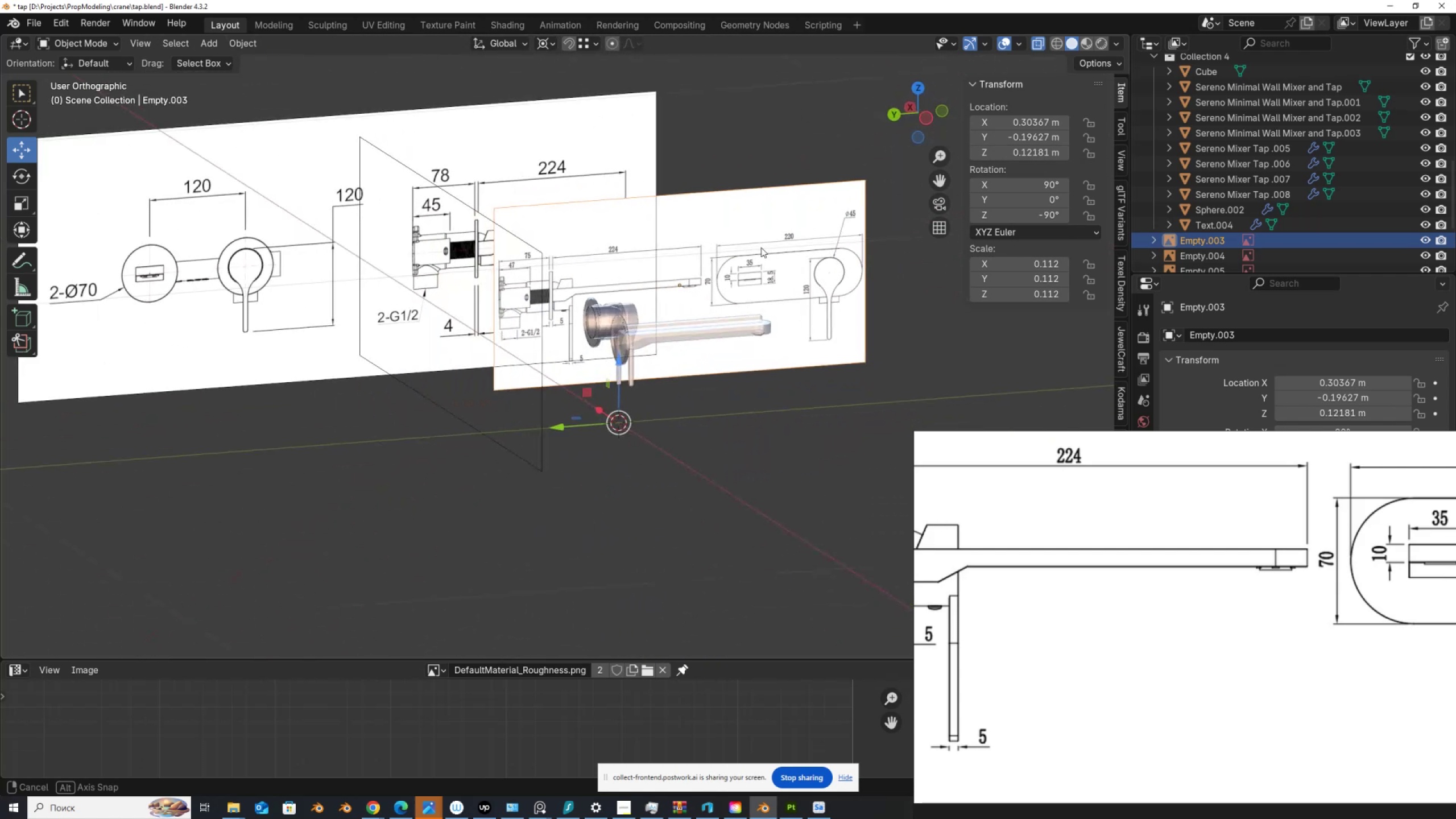 
wait(5.02)
 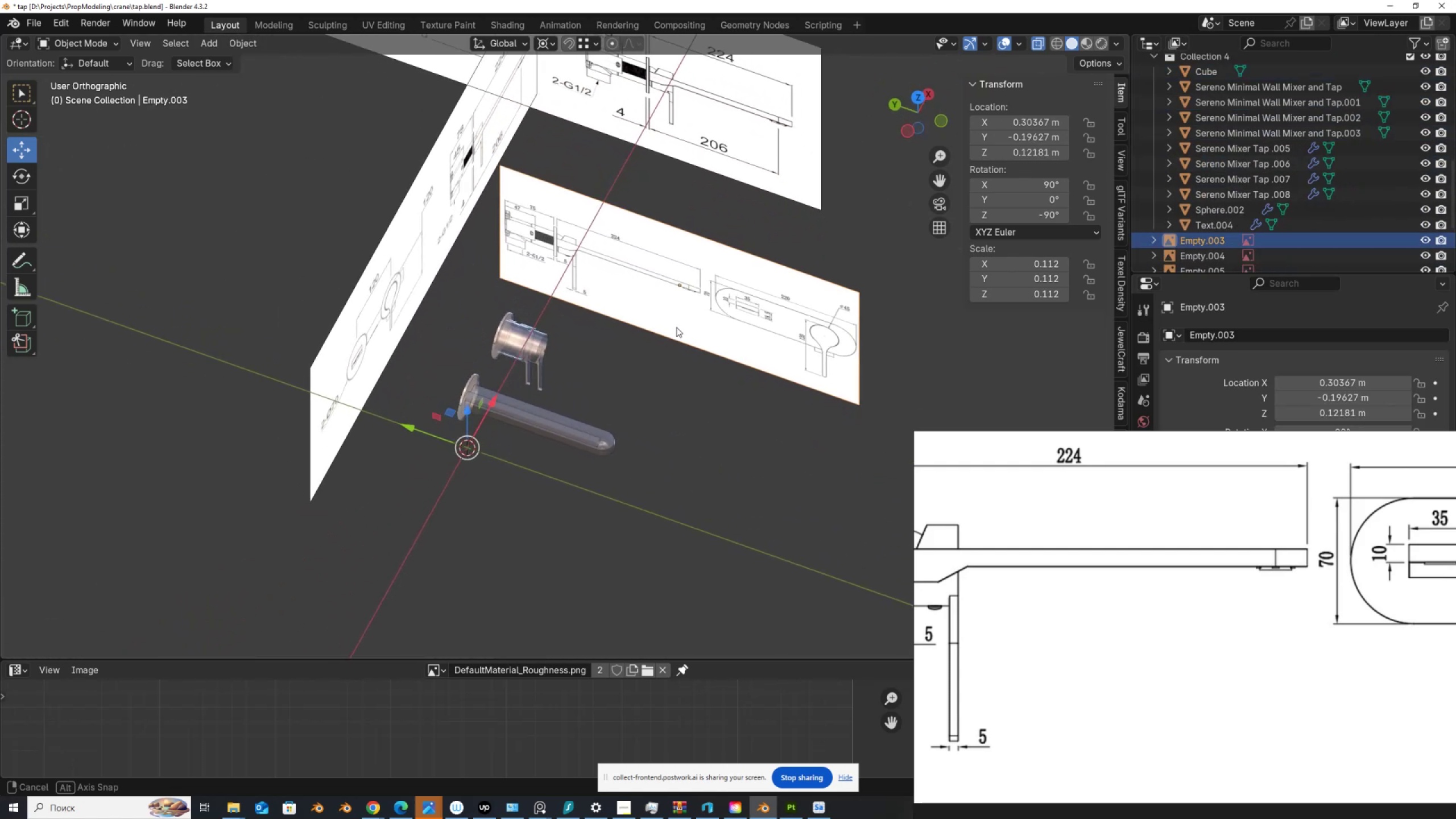 
hold_key(key=AltLeft, duration=0.5)
 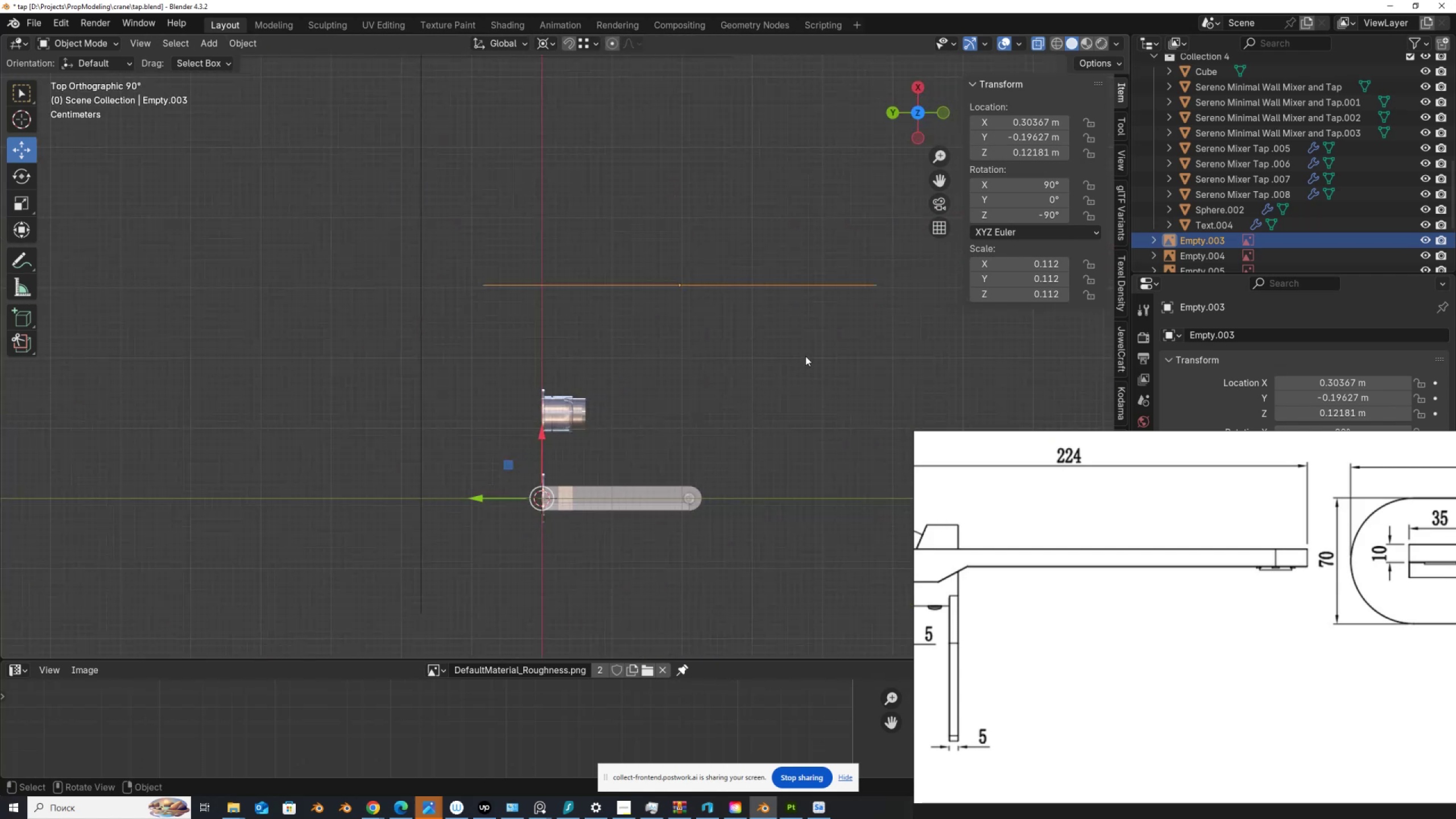 
hold_key(key=ShiftLeft, duration=0.3)
 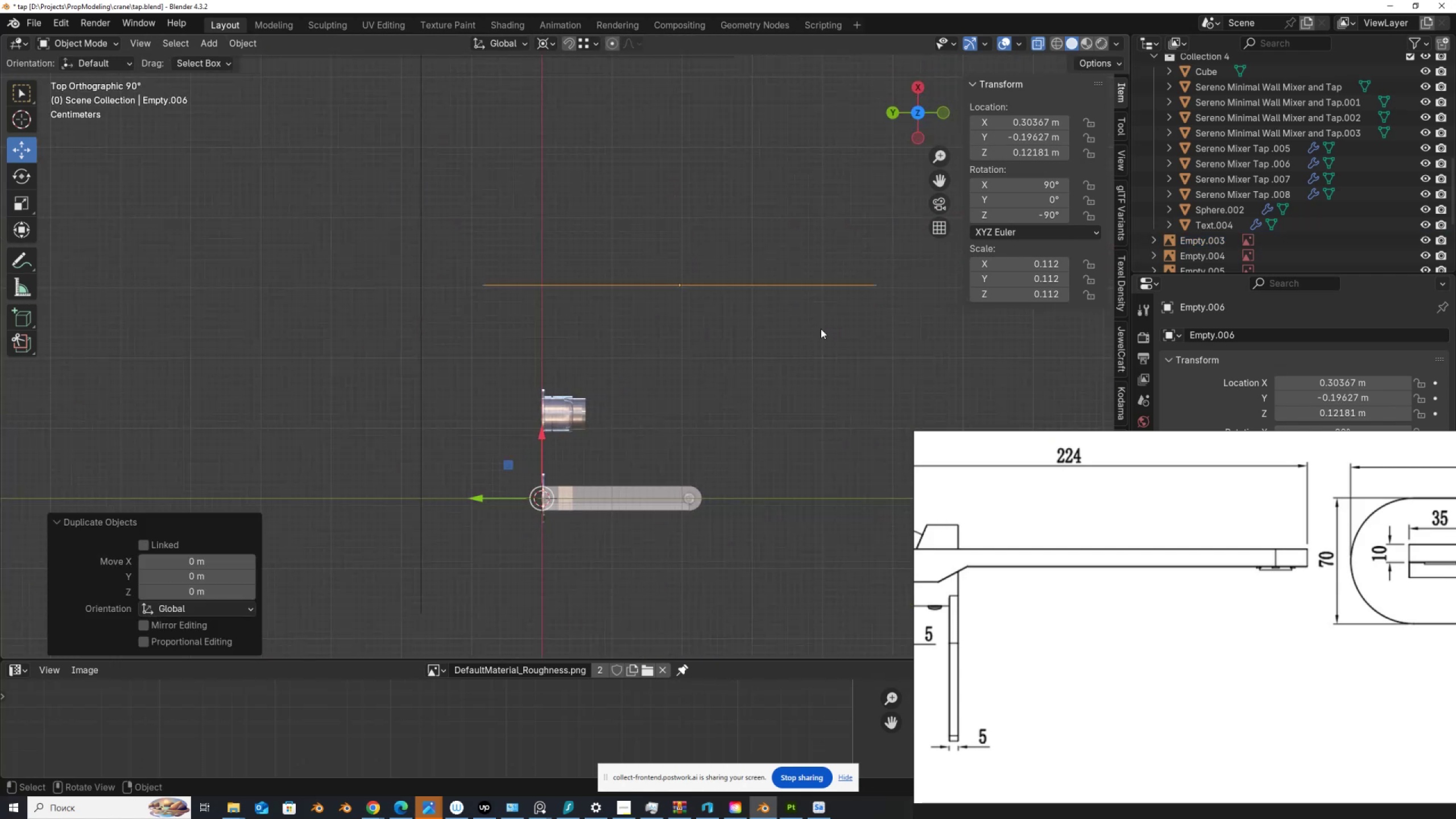 
key(D)
 